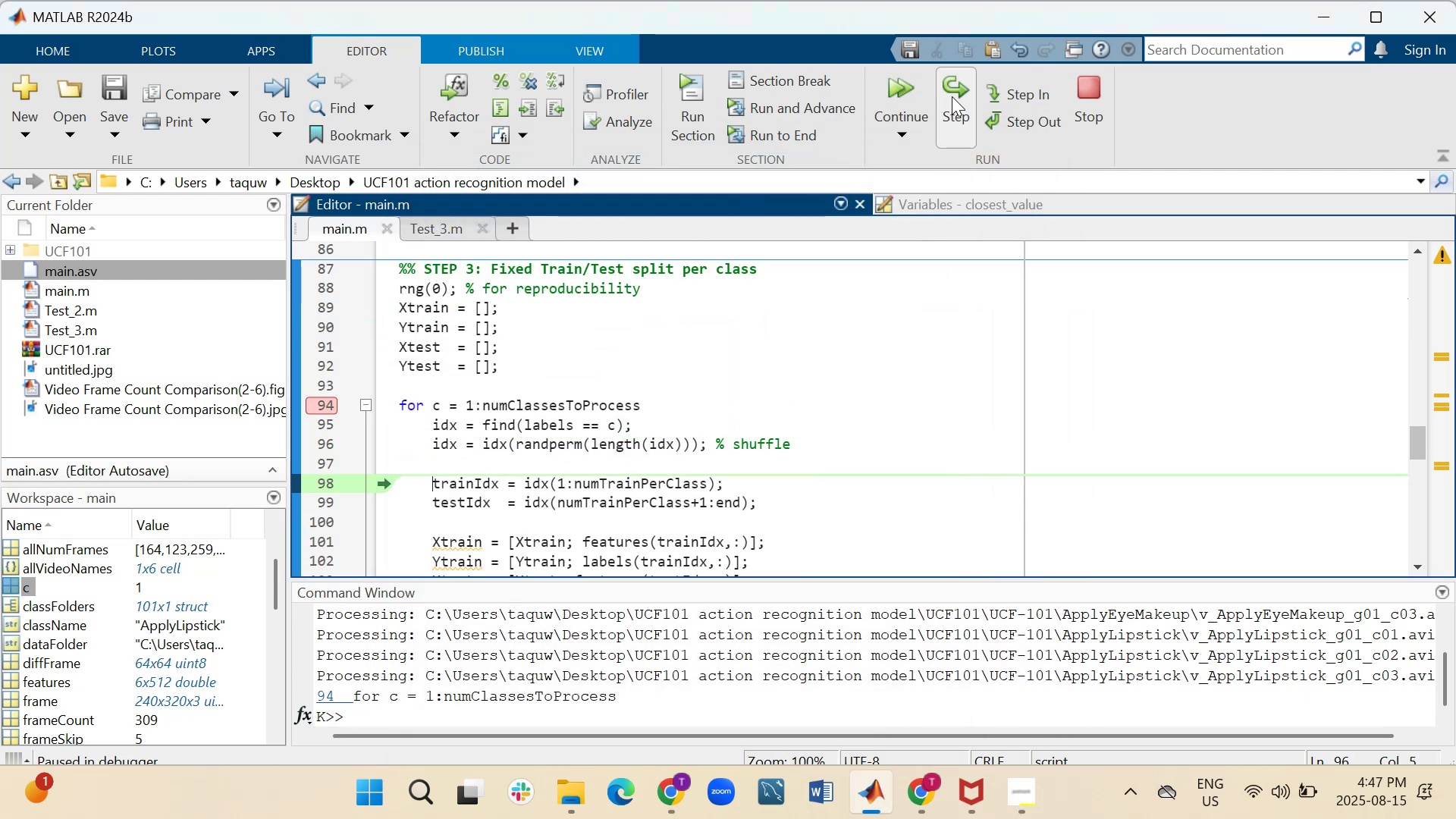 
double_click([952, 96])
 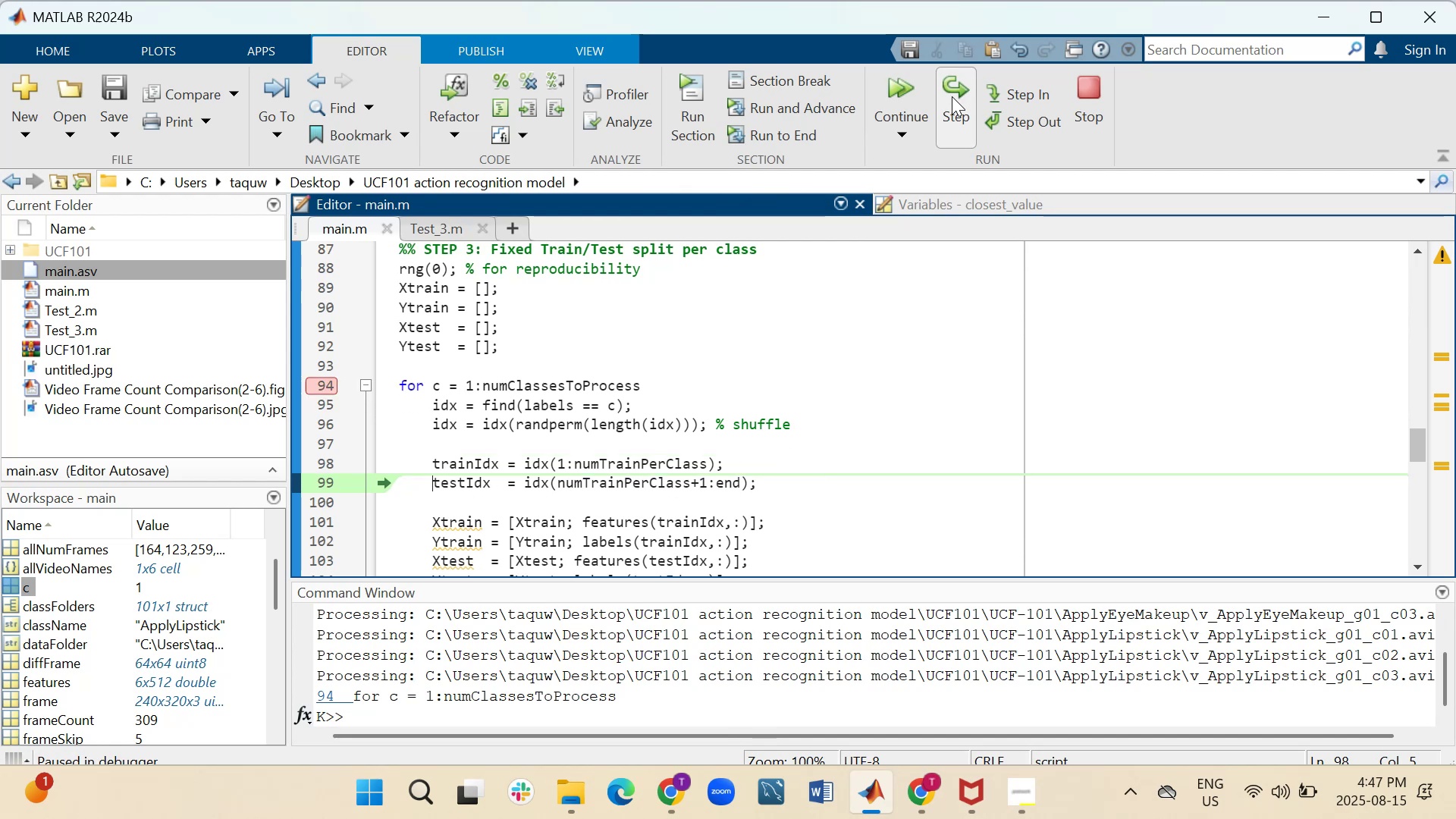 
triple_click([952, 96])
 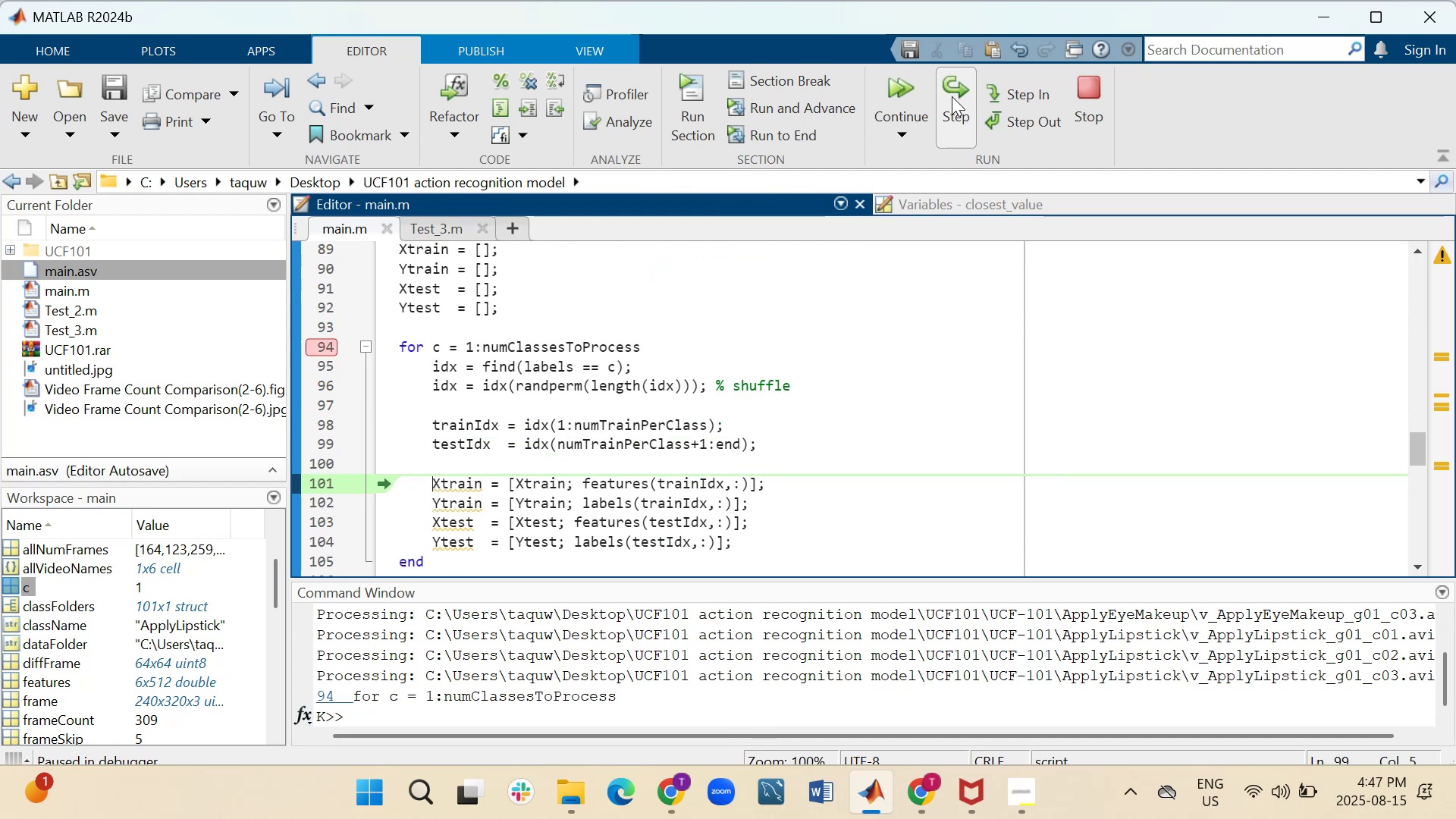 
triple_click([952, 96])
 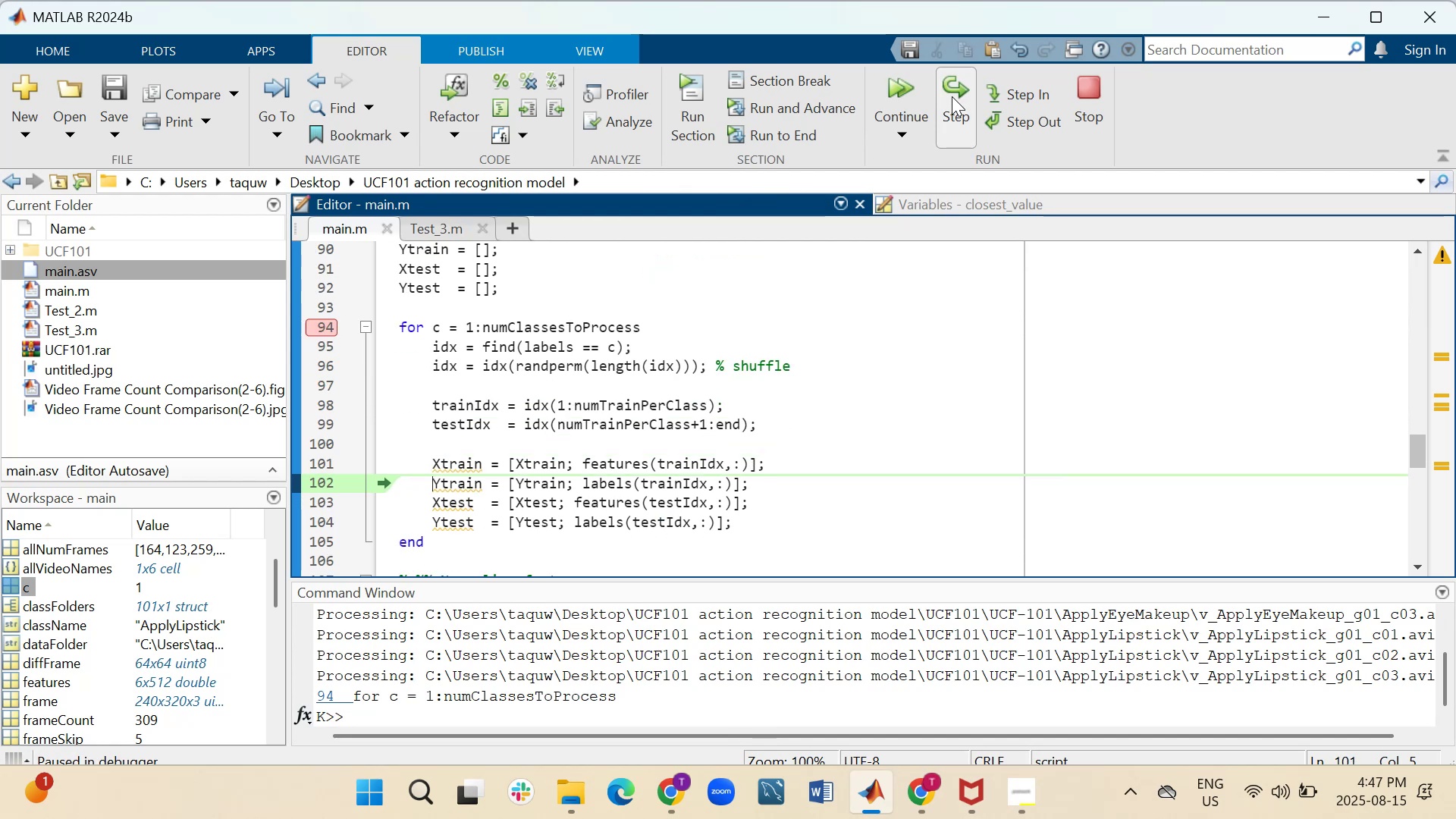 
triple_click([952, 96])
 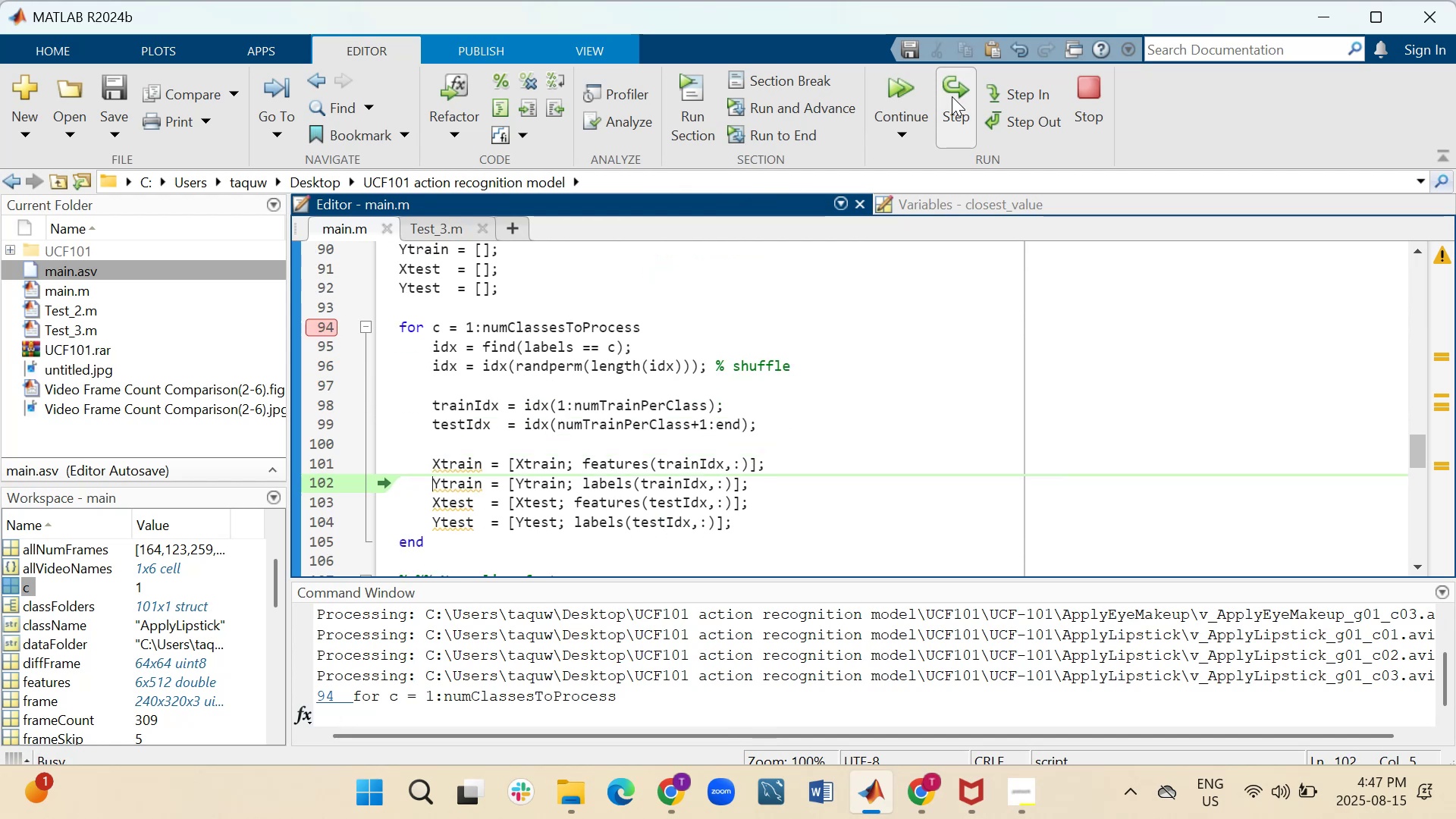 
triple_click([952, 96])
 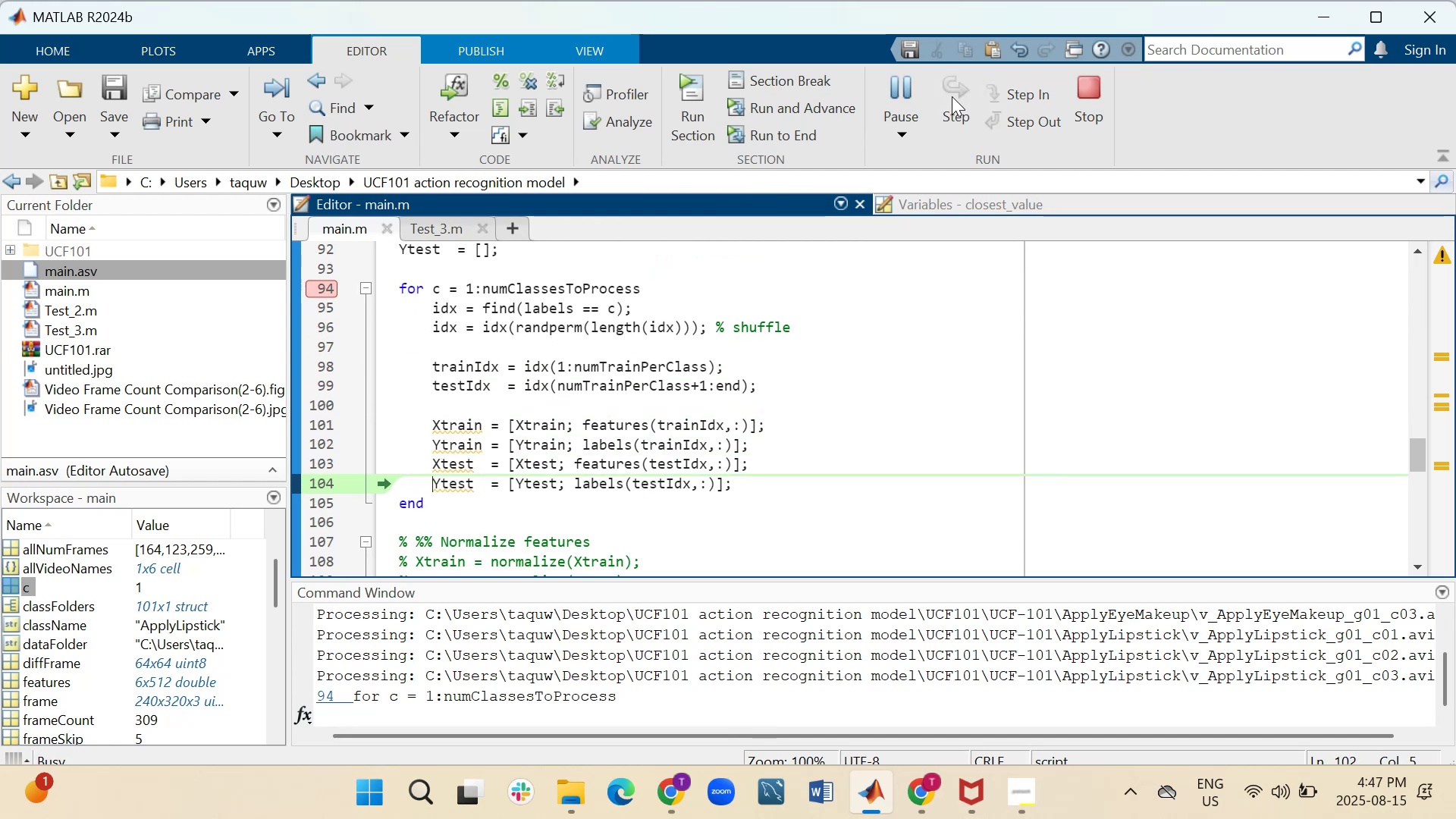 
triple_click([952, 96])
 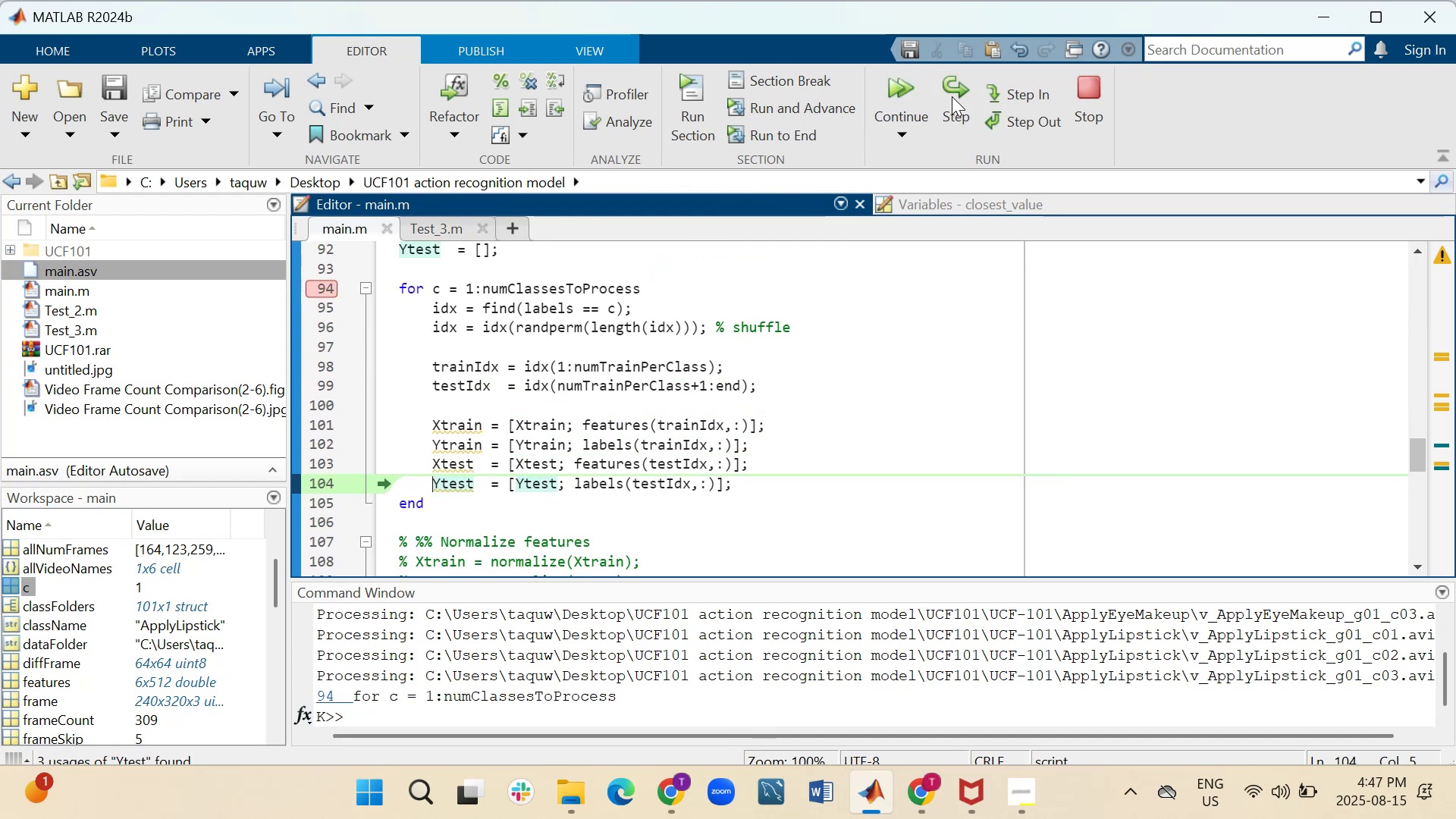 
left_click([952, 96])
 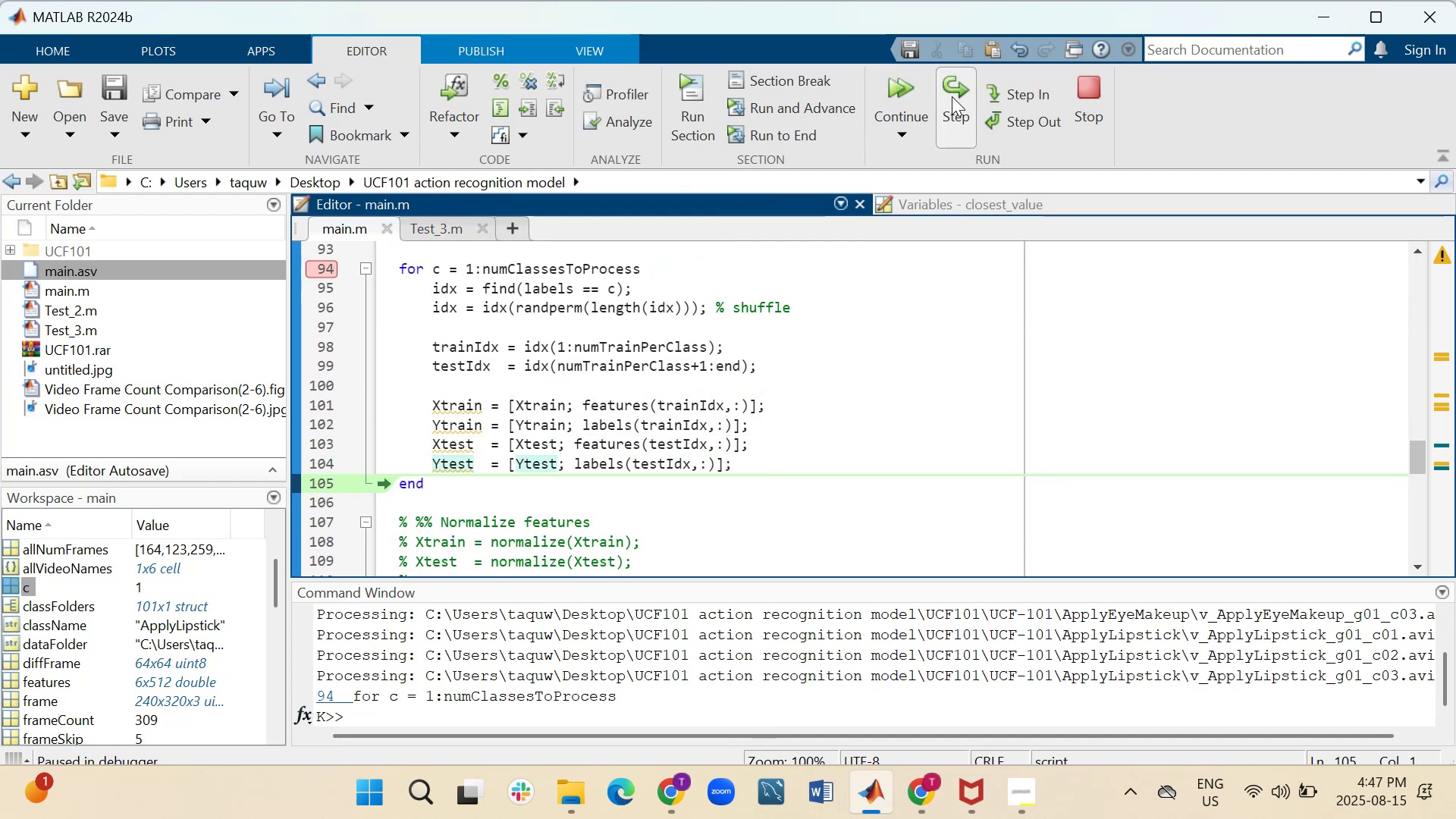 
left_click([952, 99])
 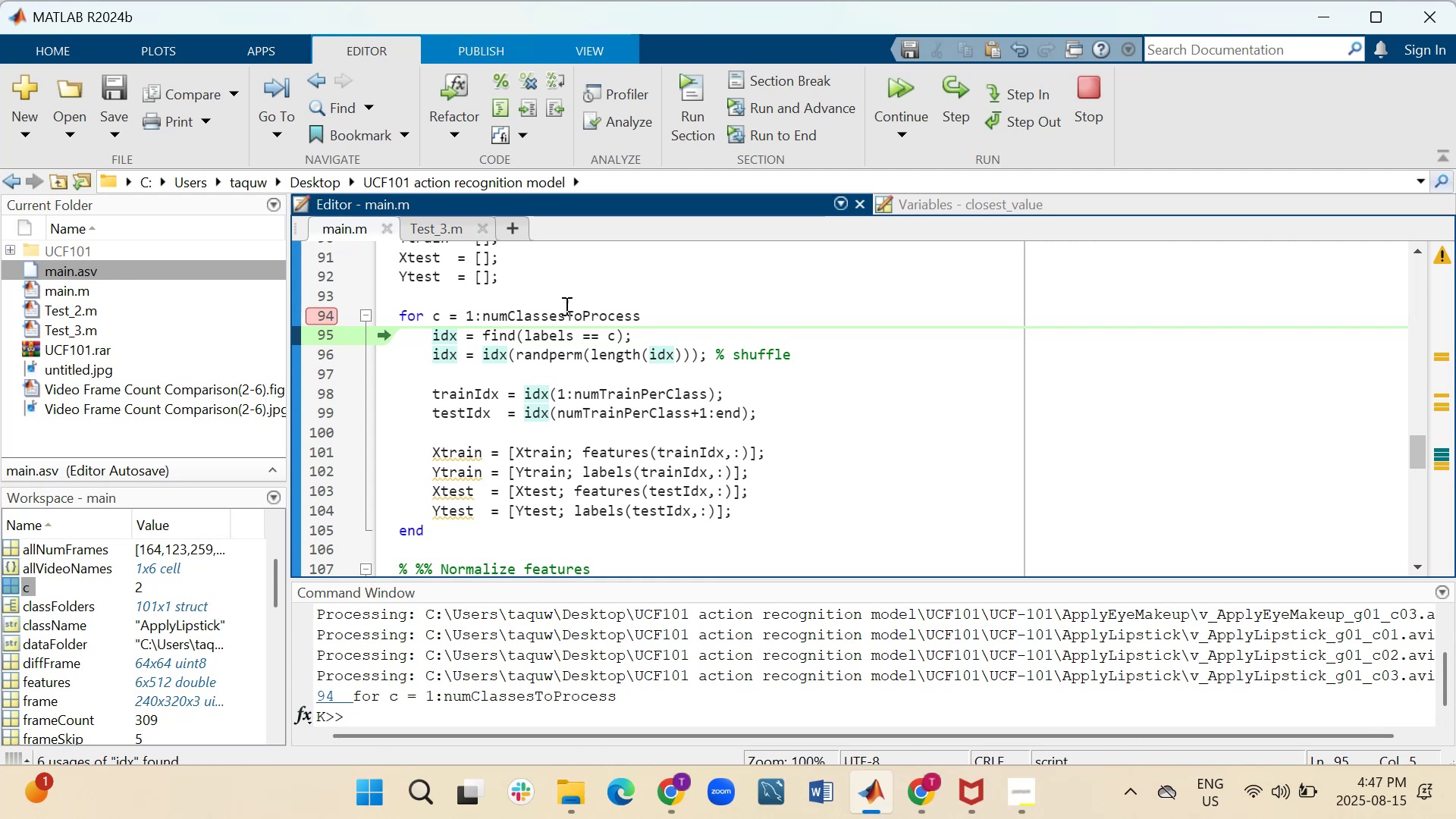 
wait(6.44)
 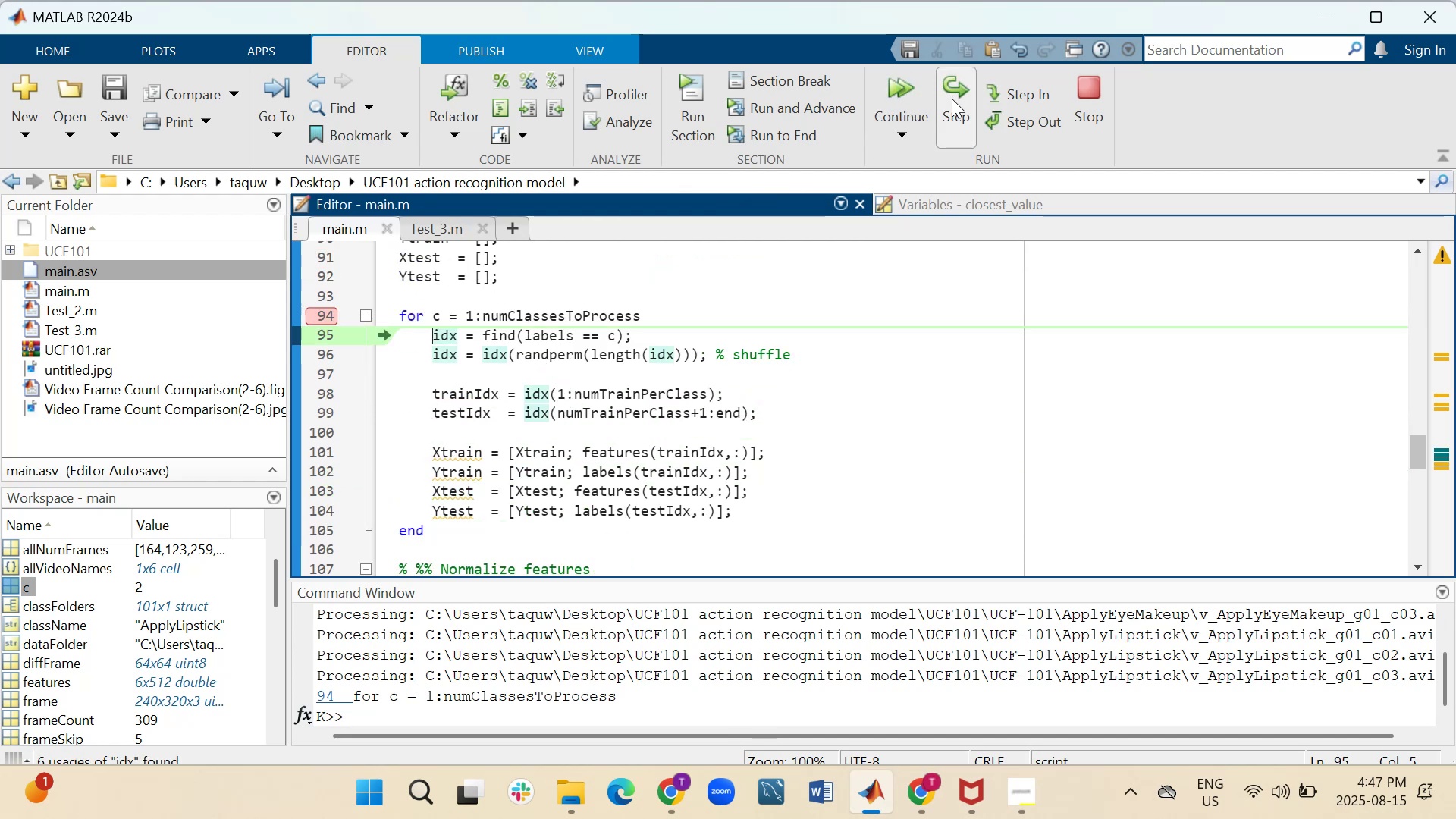 
scroll: coordinate [682, 431], scroll_direction: up, amount: 1.0
 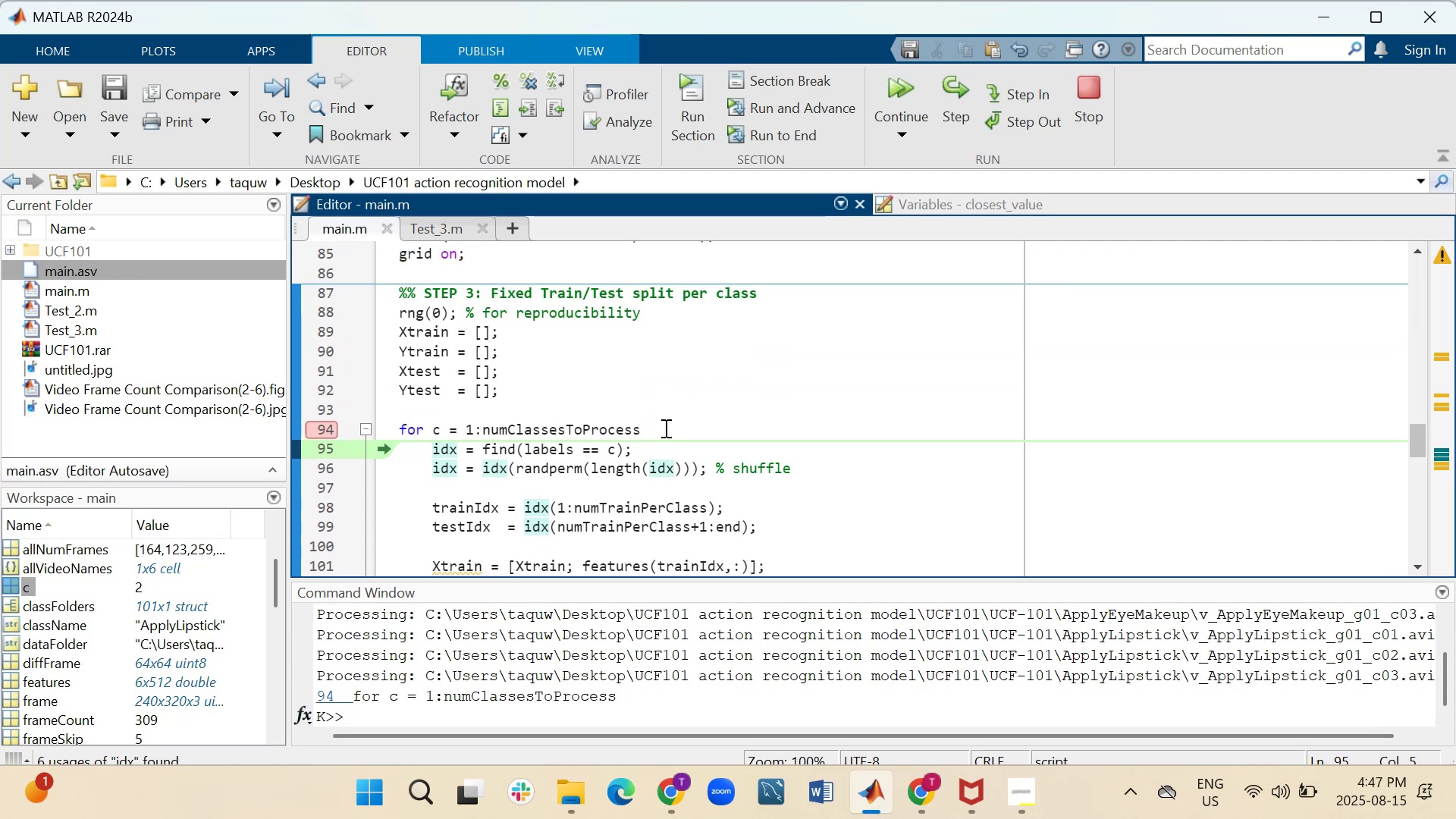 
left_click_drag(start_coordinate=[652, 427], to_coordinate=[481, 421])
 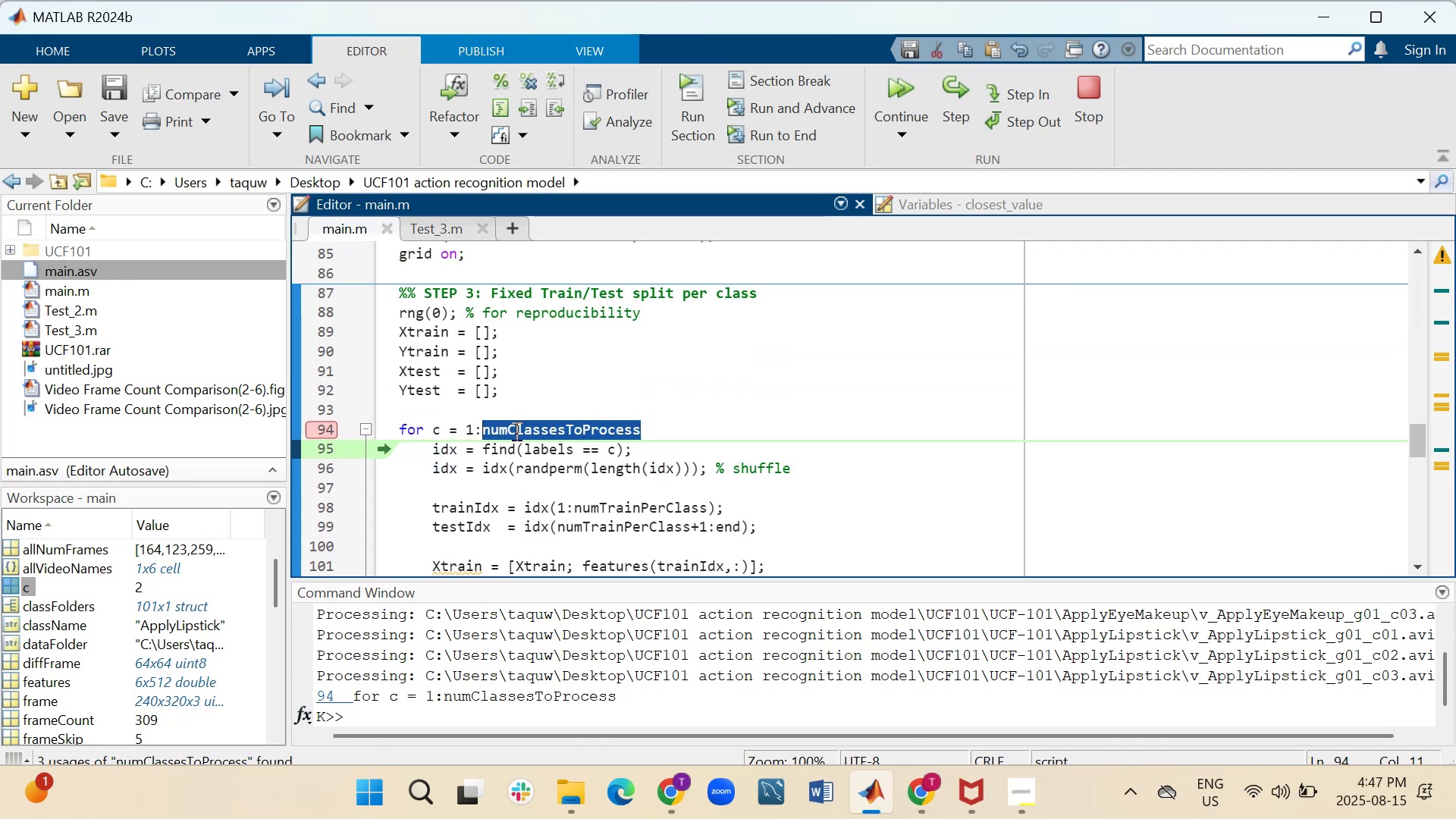 
right_click([515, 431])
 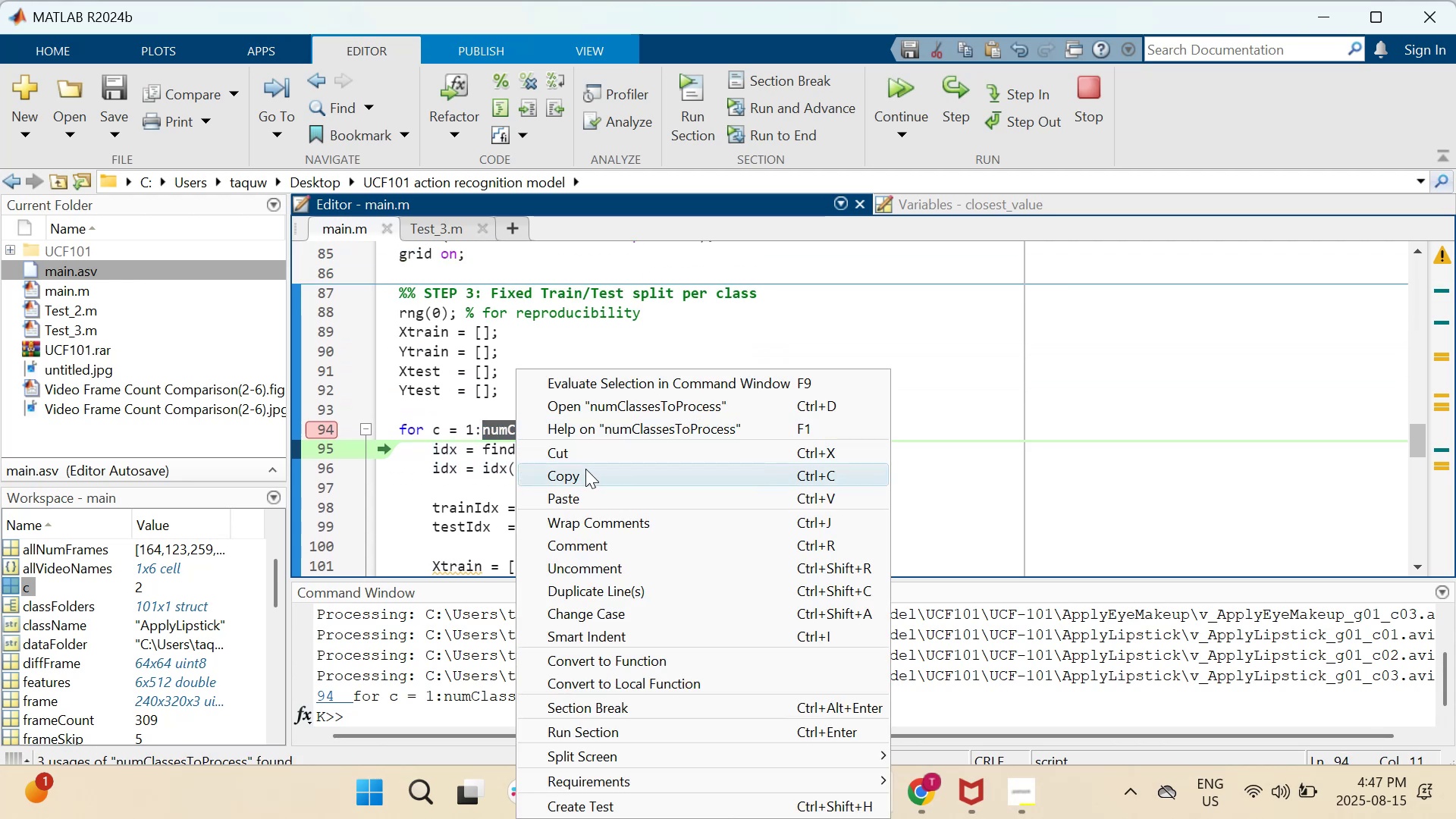 
left_click([584, 476])
 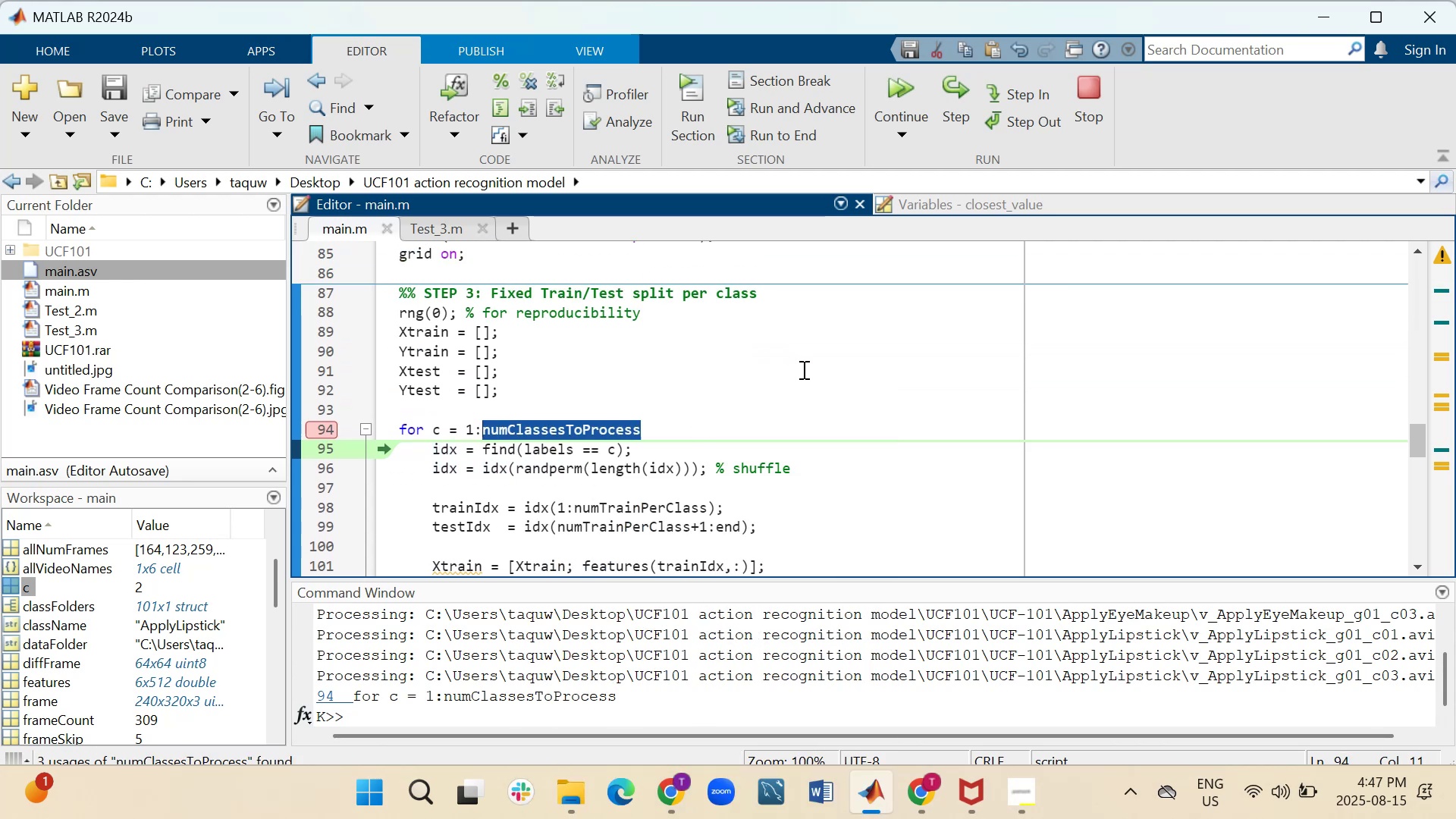 
key(Control+F)
 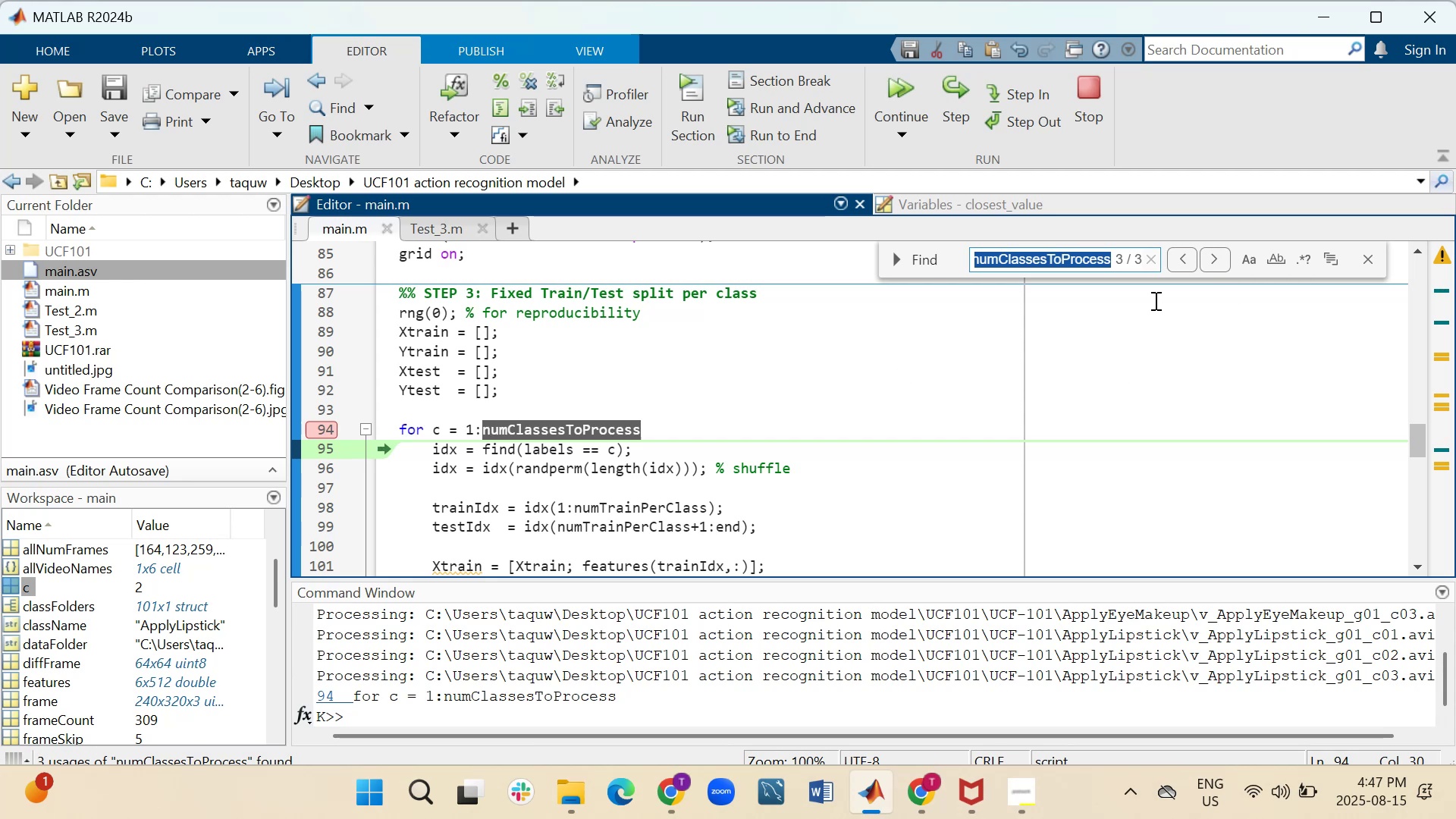 
left_click([1212, 262])
 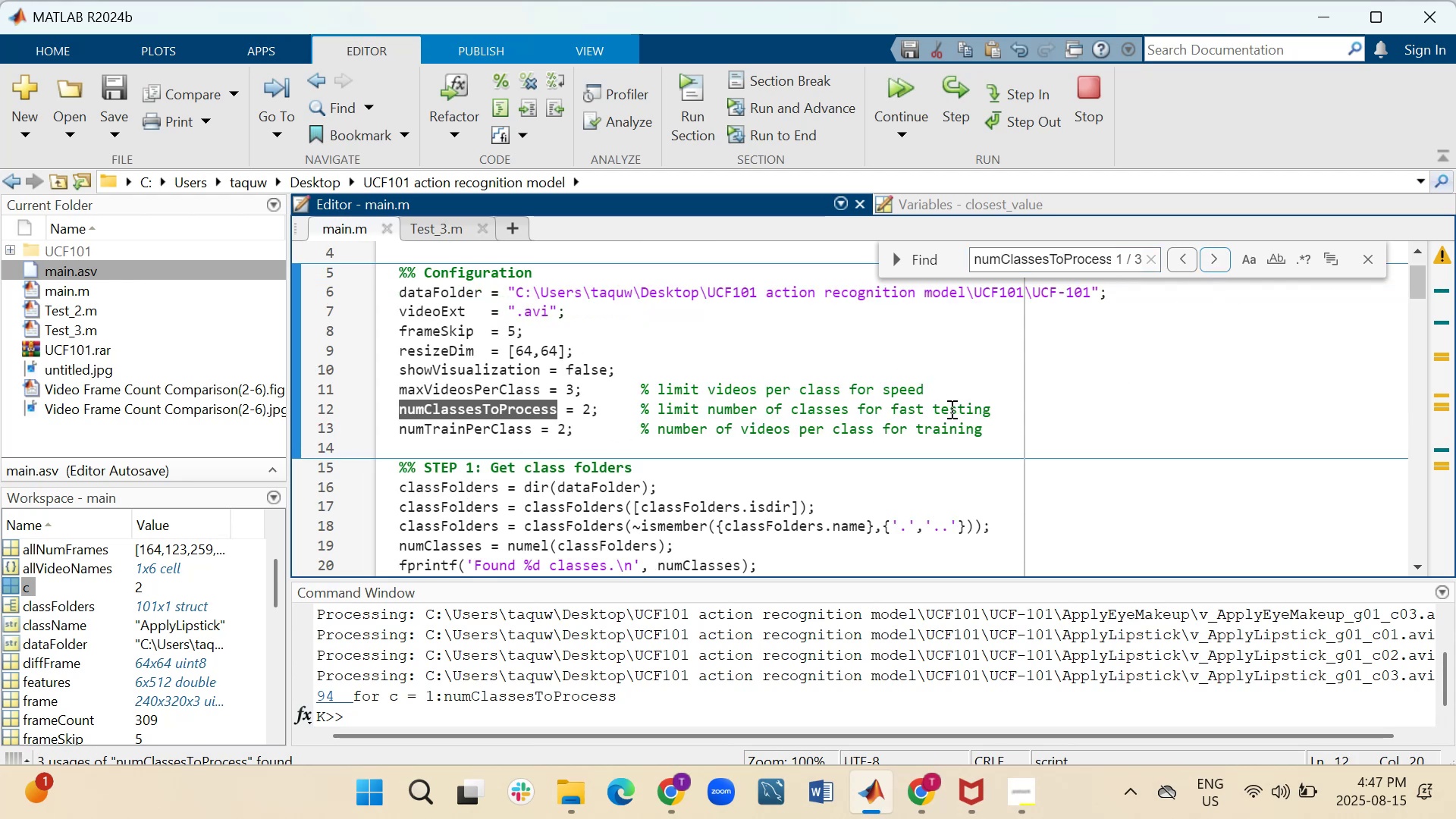 
wait(12.71)
 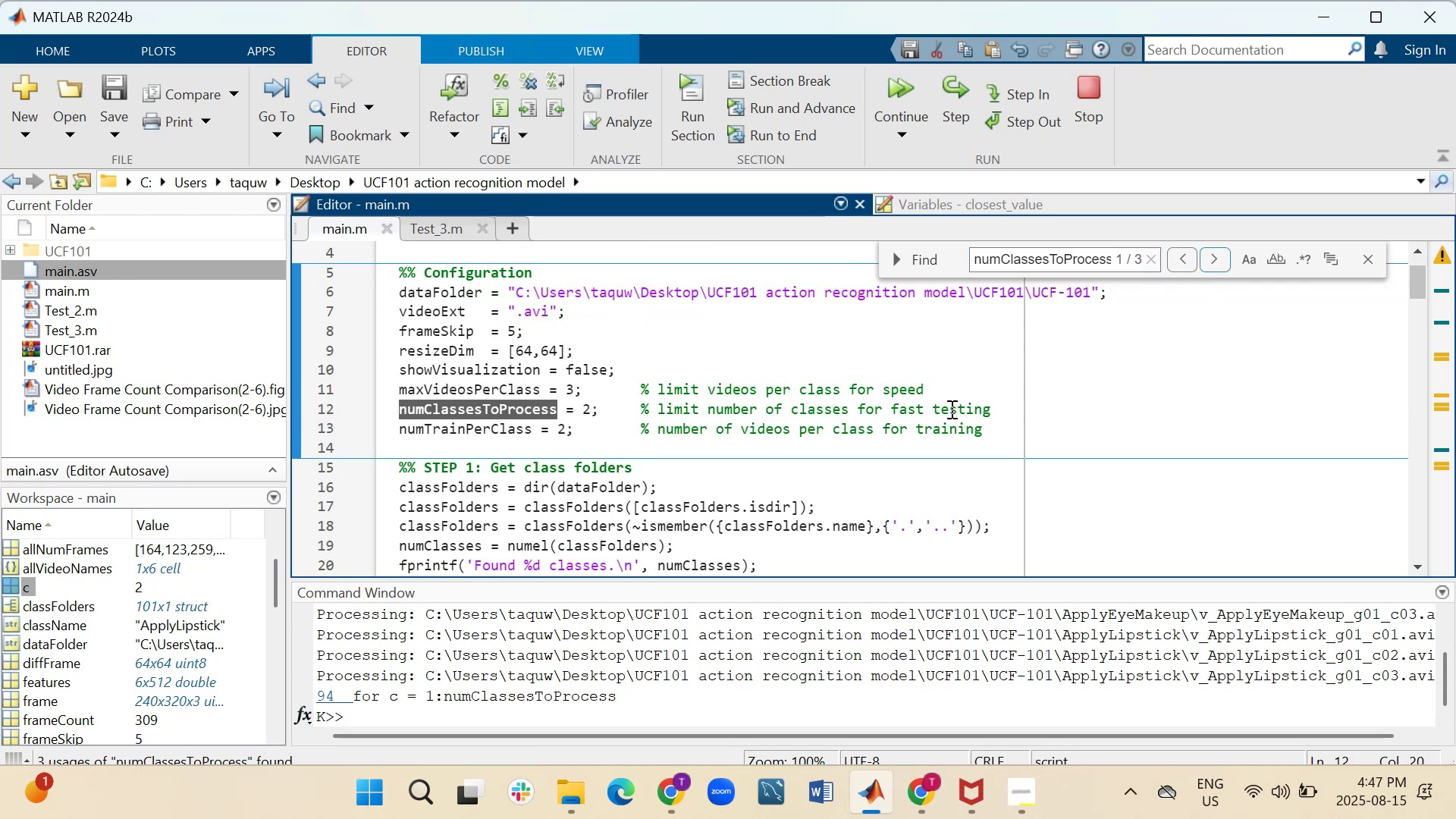 
left_click([592, 413])
 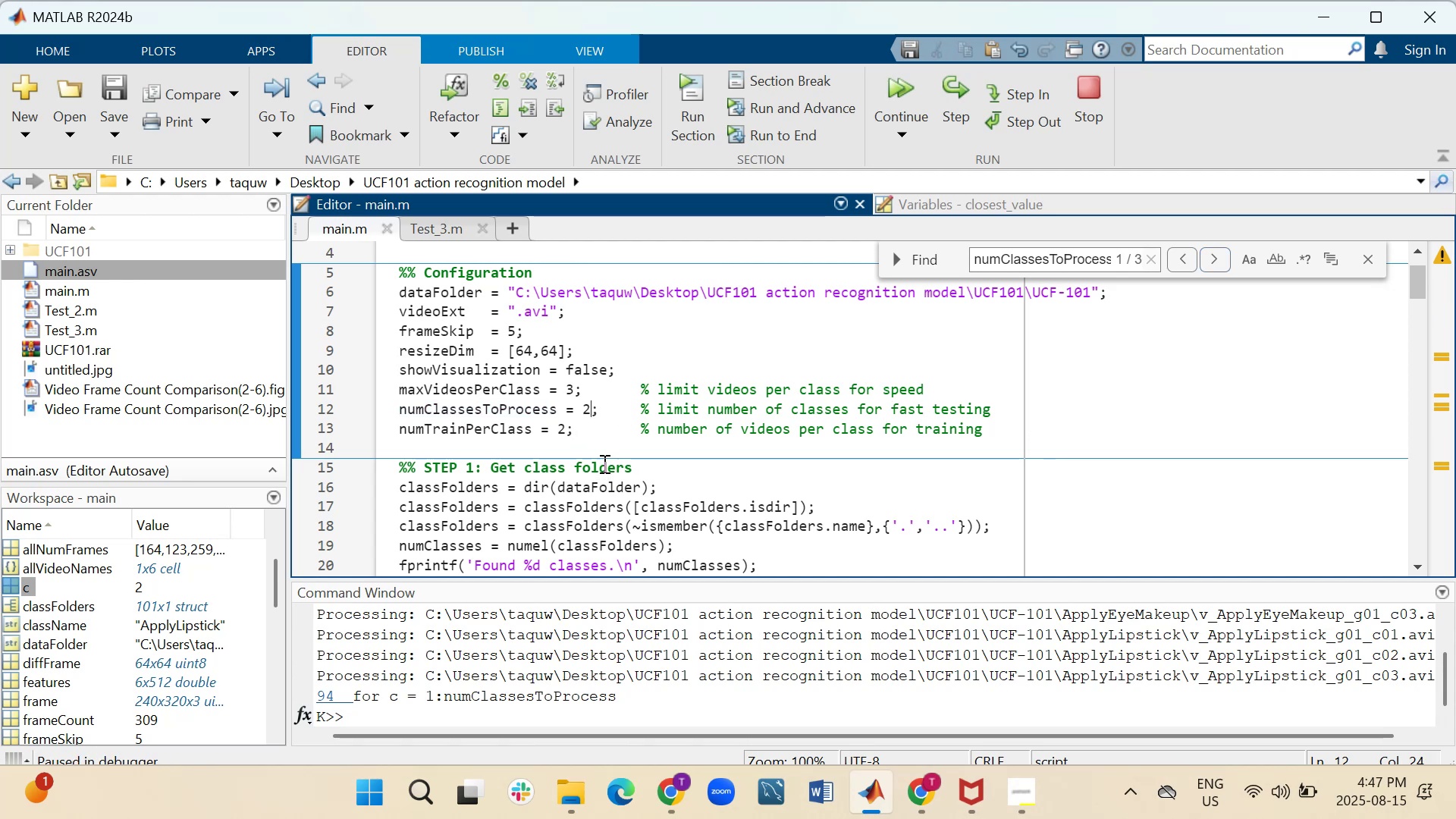 
key(Backspace)
 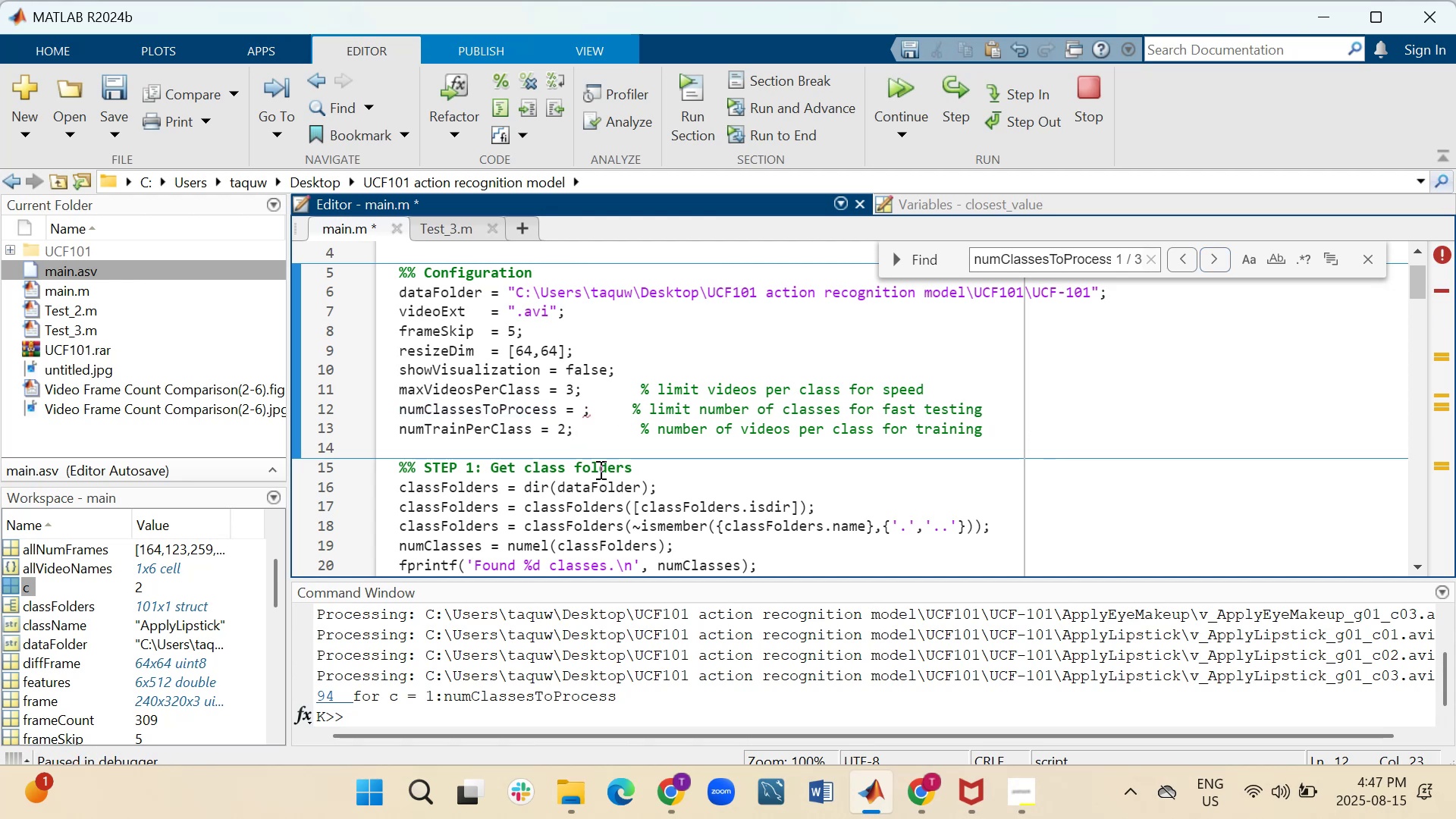 
key(3)
 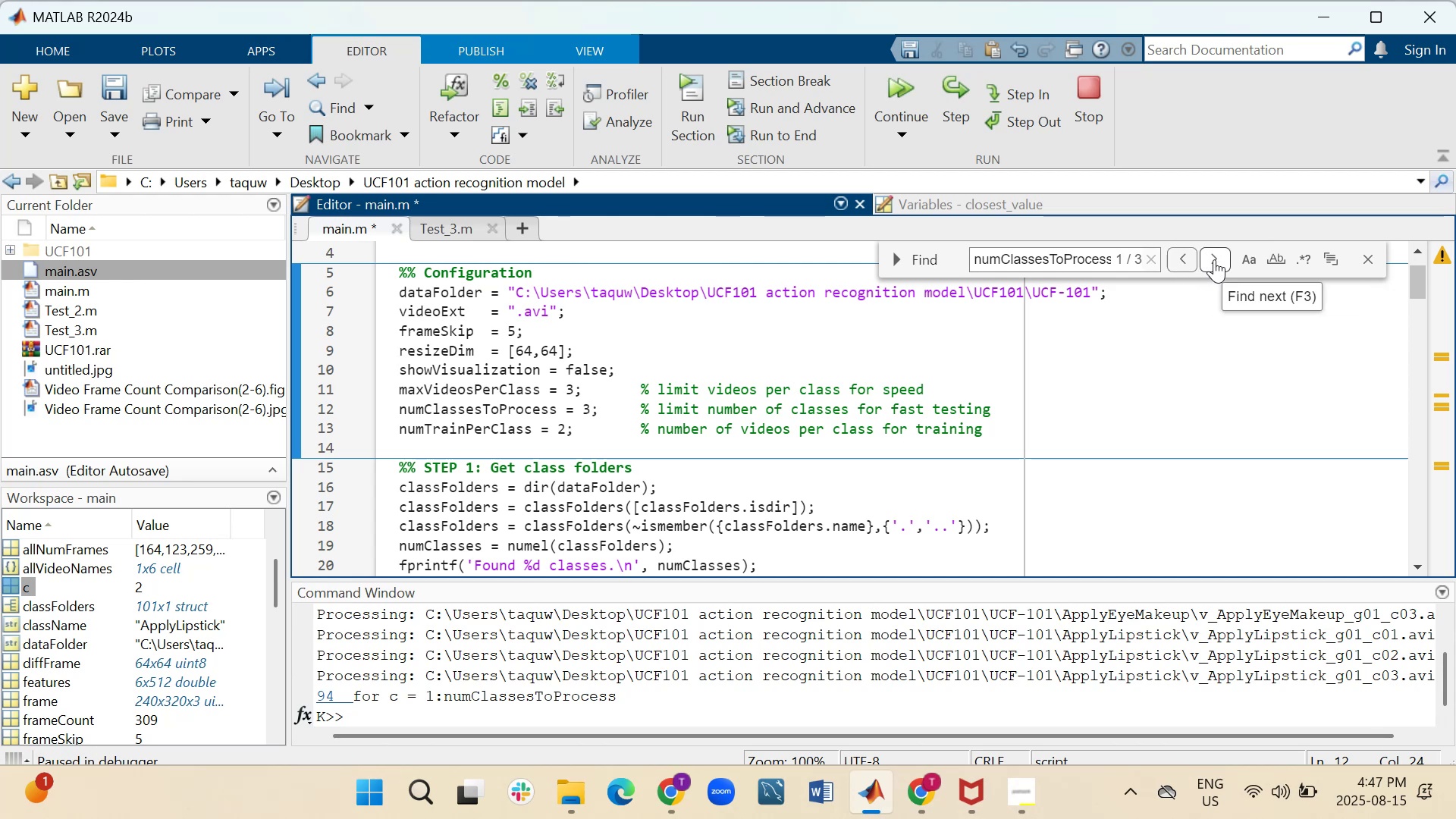 
left_click([1371, 262])
 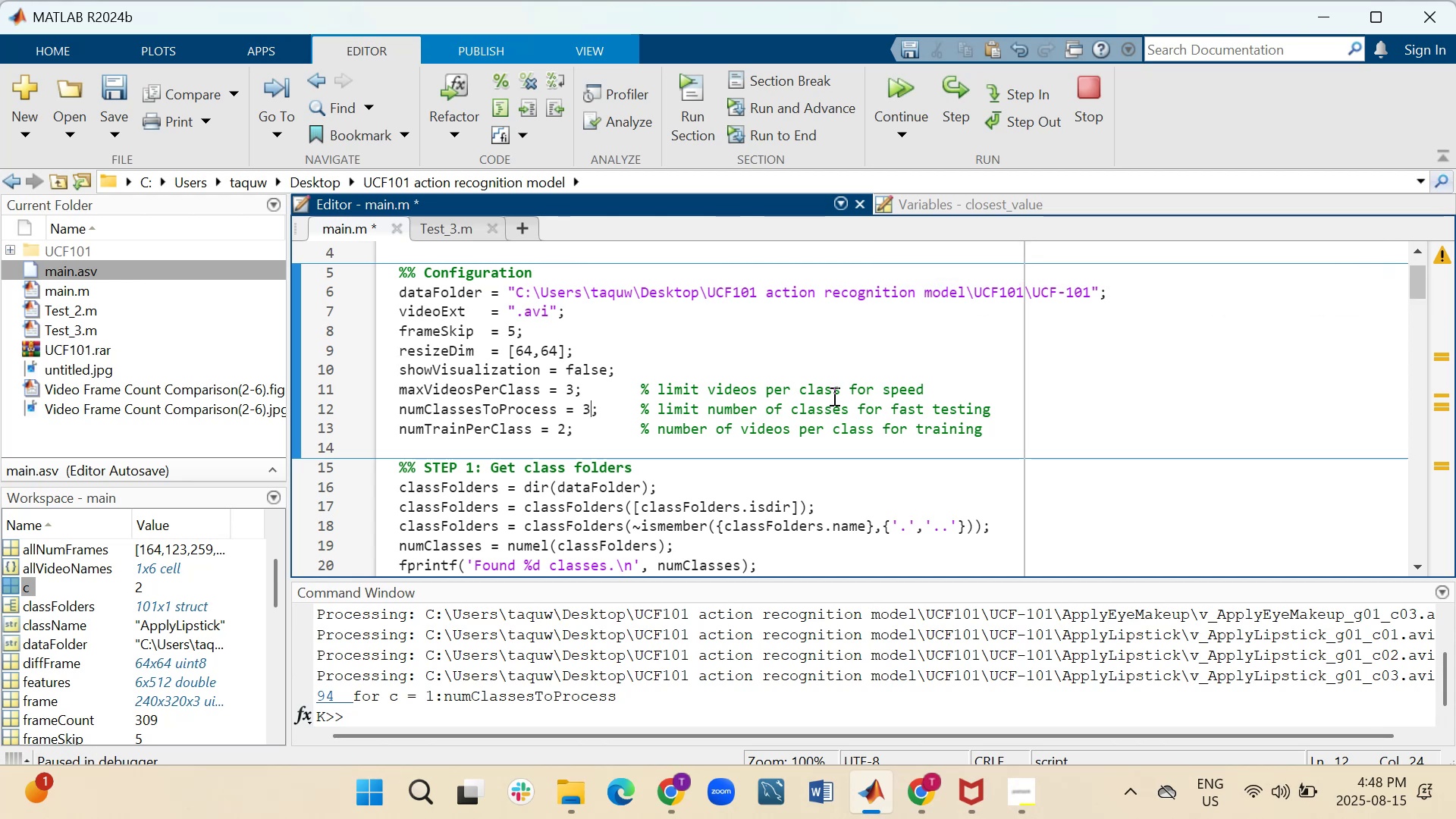 
scroll: coordinate [843, 396], scroll_direction: down, amount: 3.0
 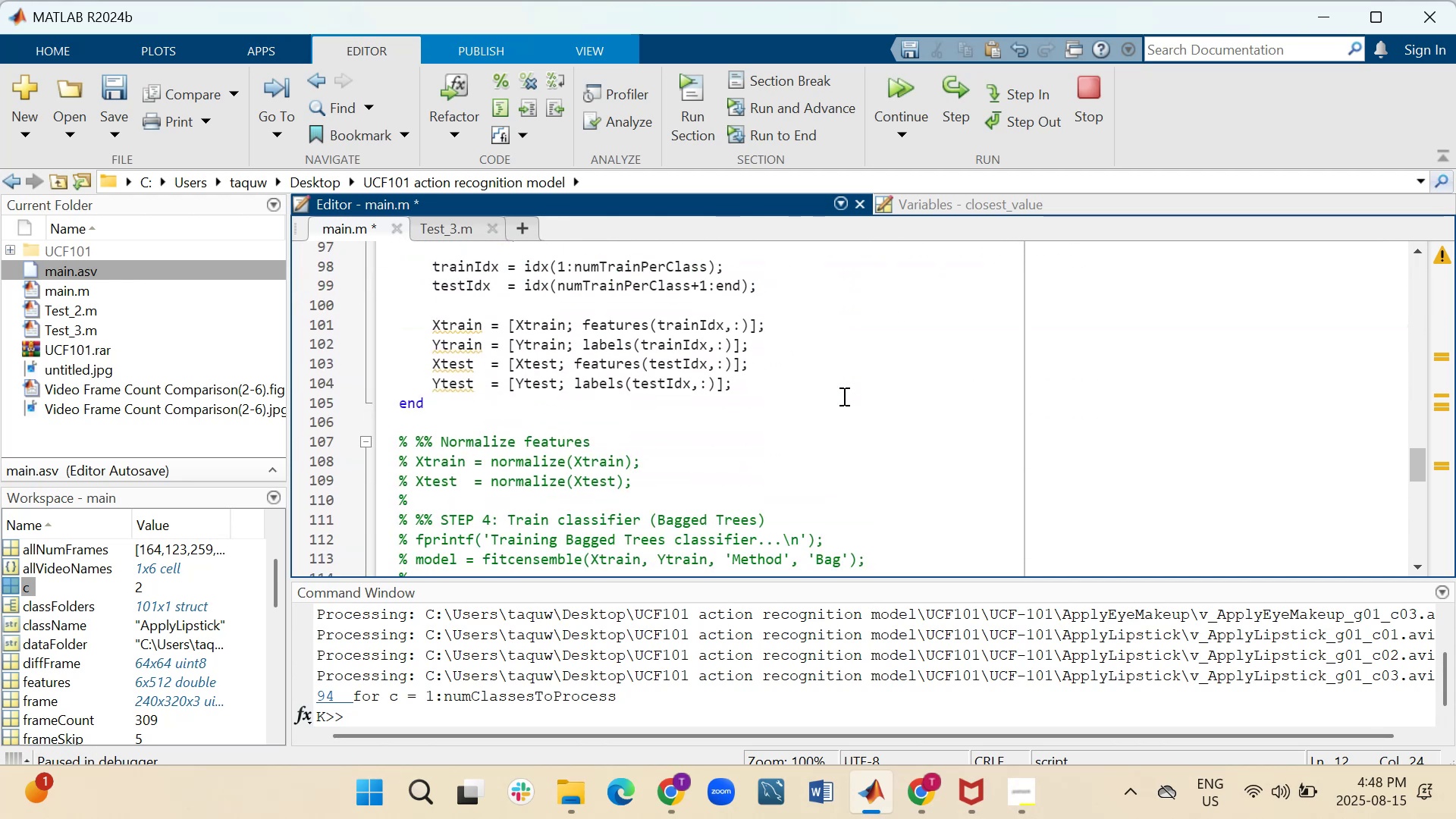 
scroll: coordinate [843, 398], scroll_direction: up, amount: 2.0
 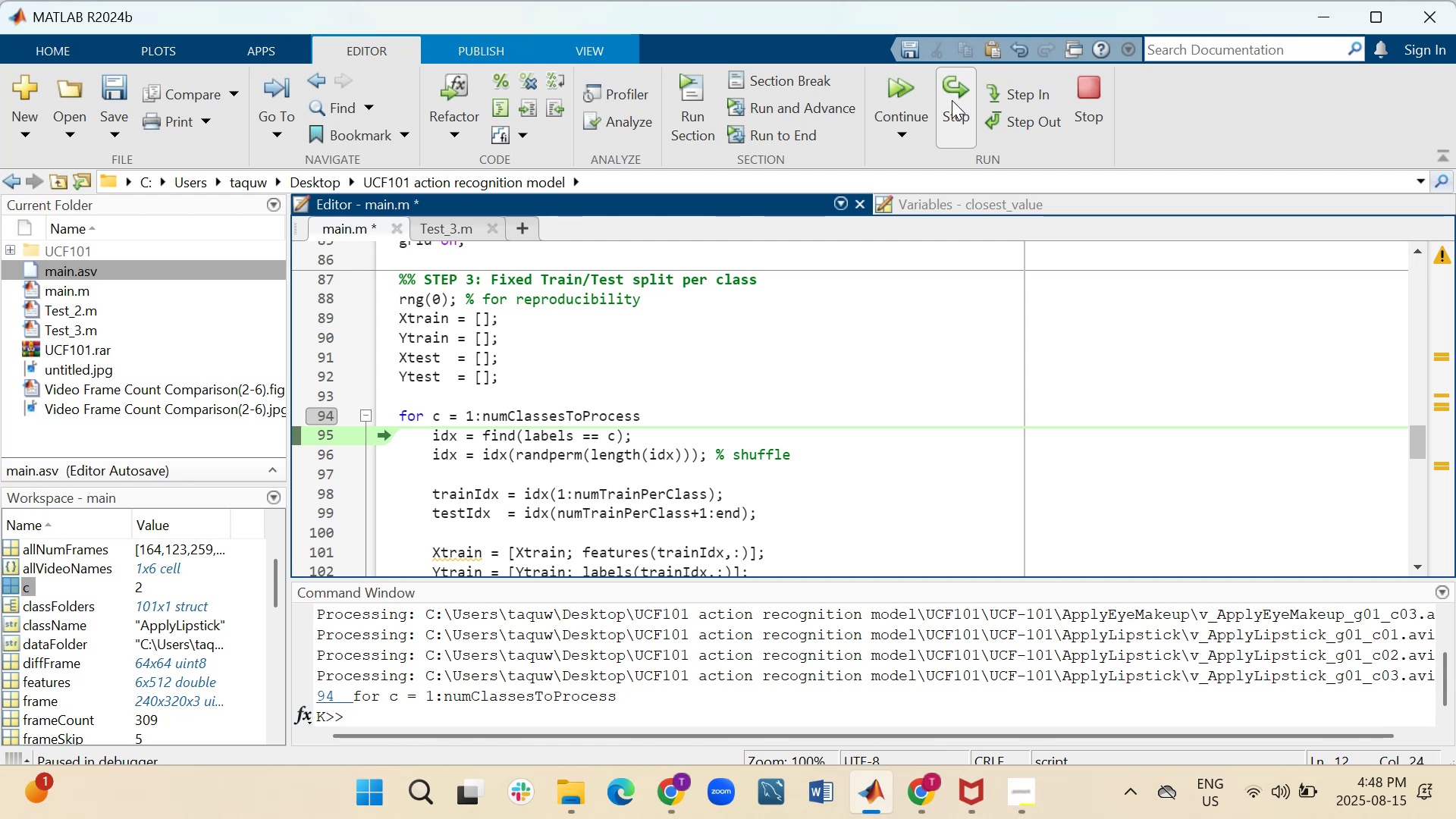 
left_click([952, 100])
 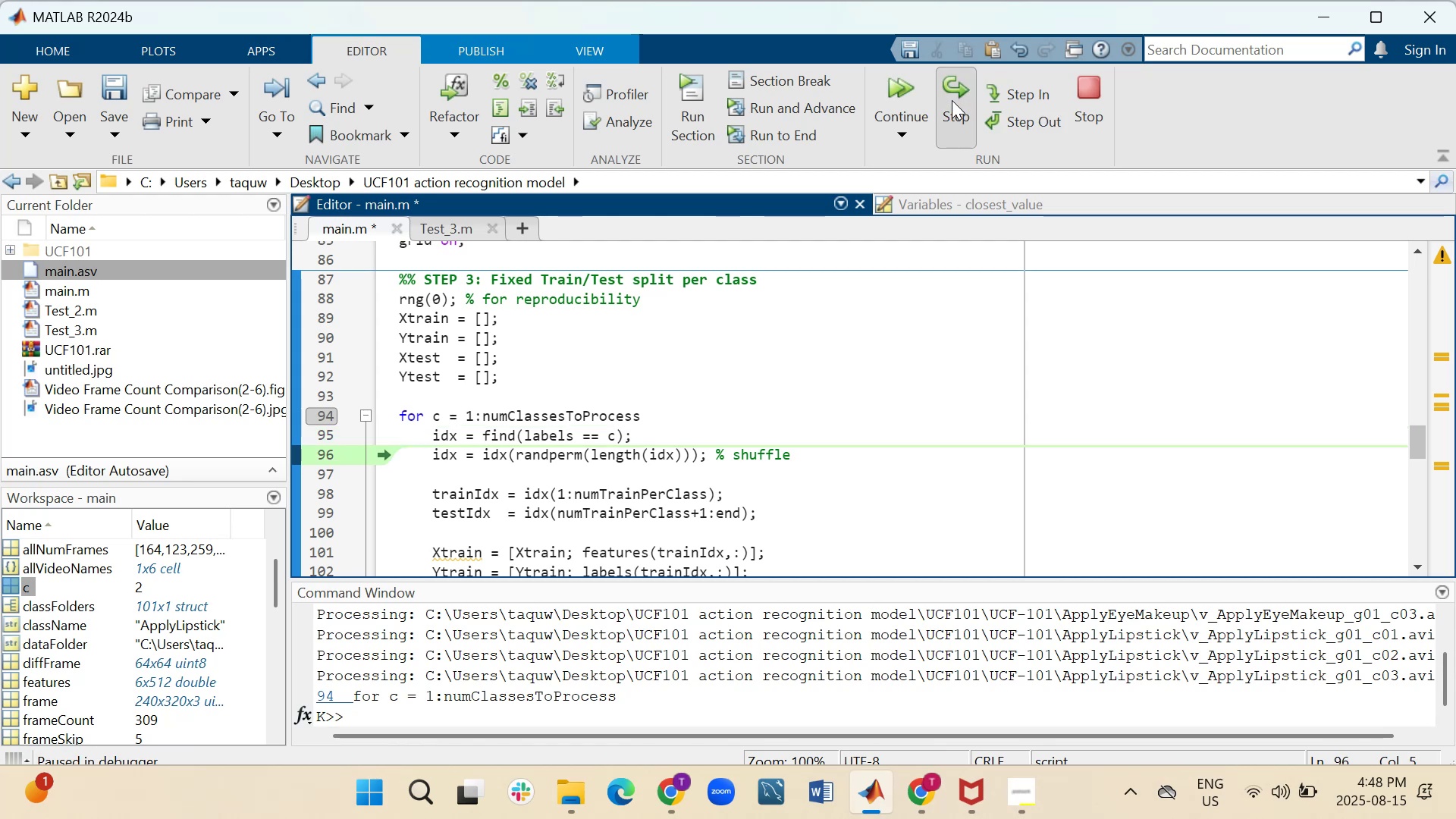 
double_click([952, 100])
 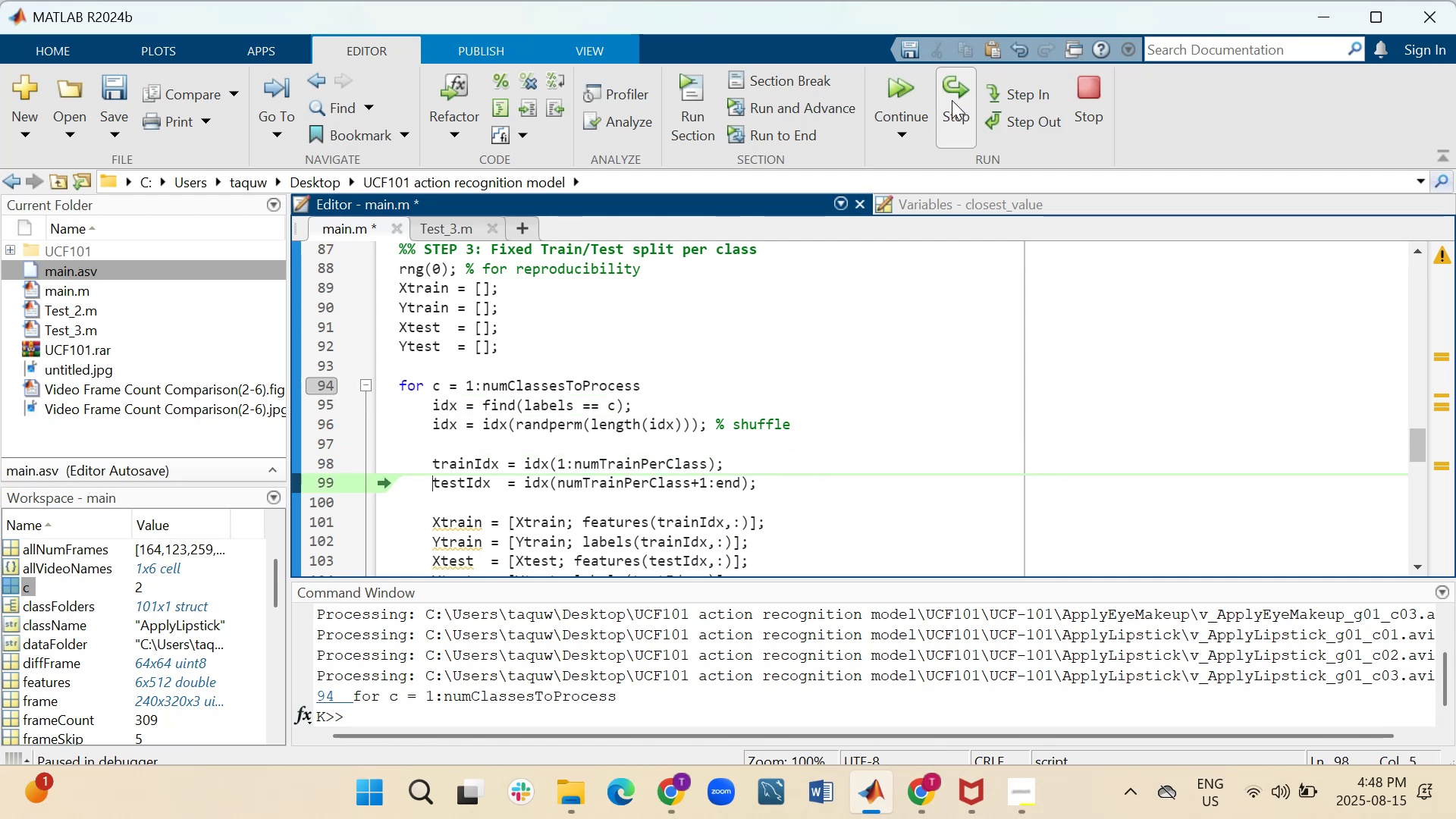 
triple_click([952, 100])
 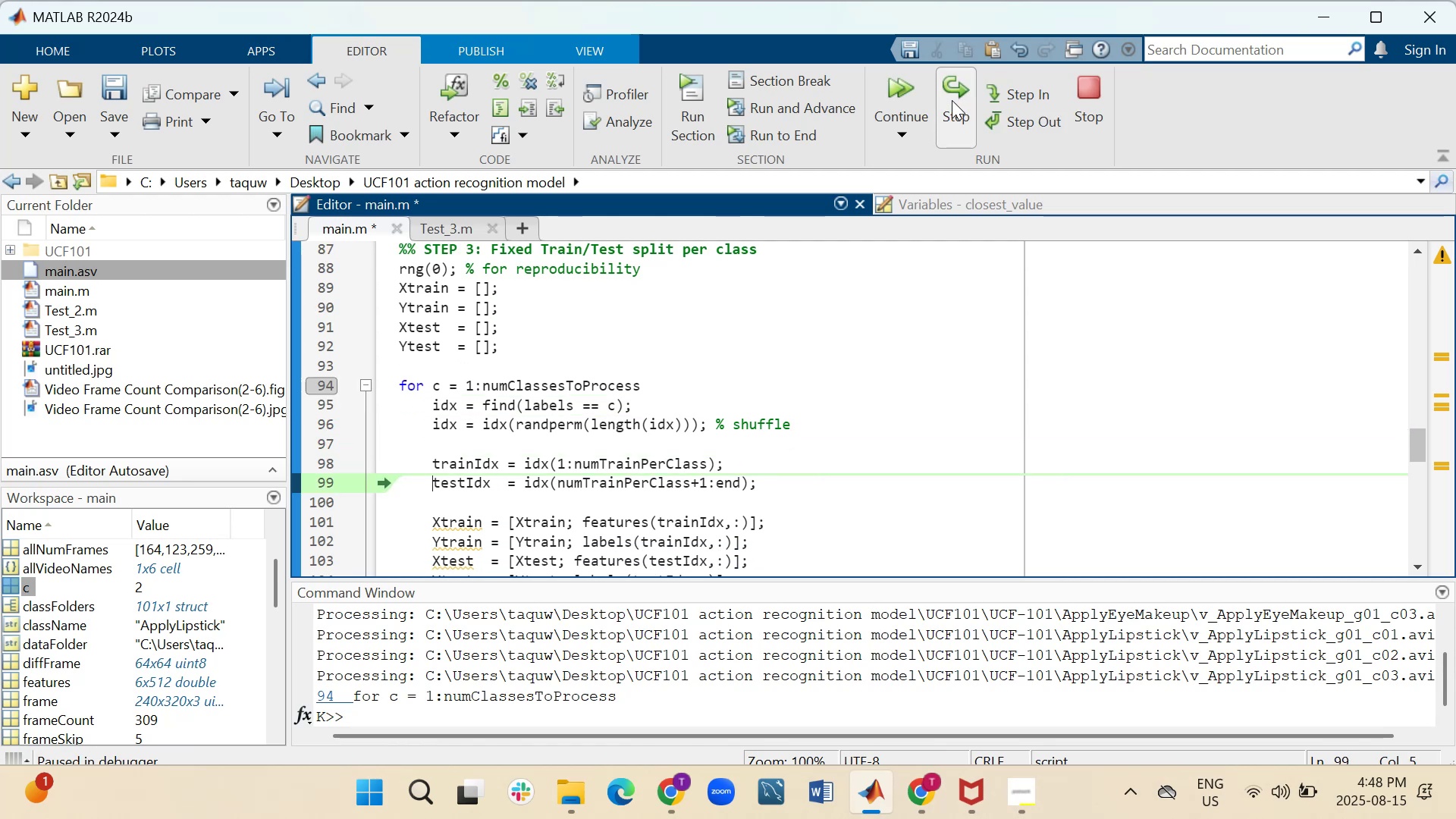 
triple_click([952, 100])
 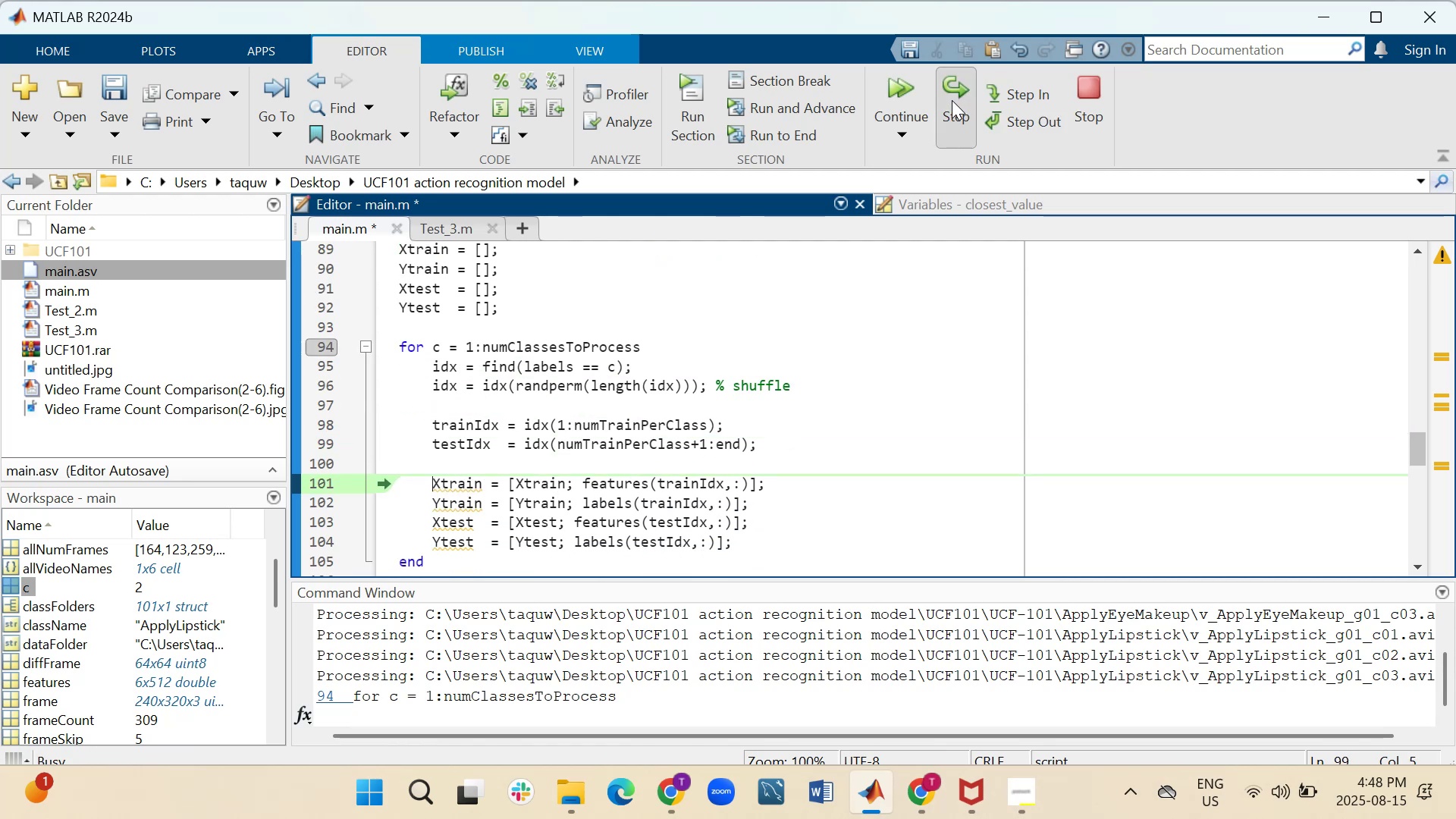 
triple_click([952, 100])
 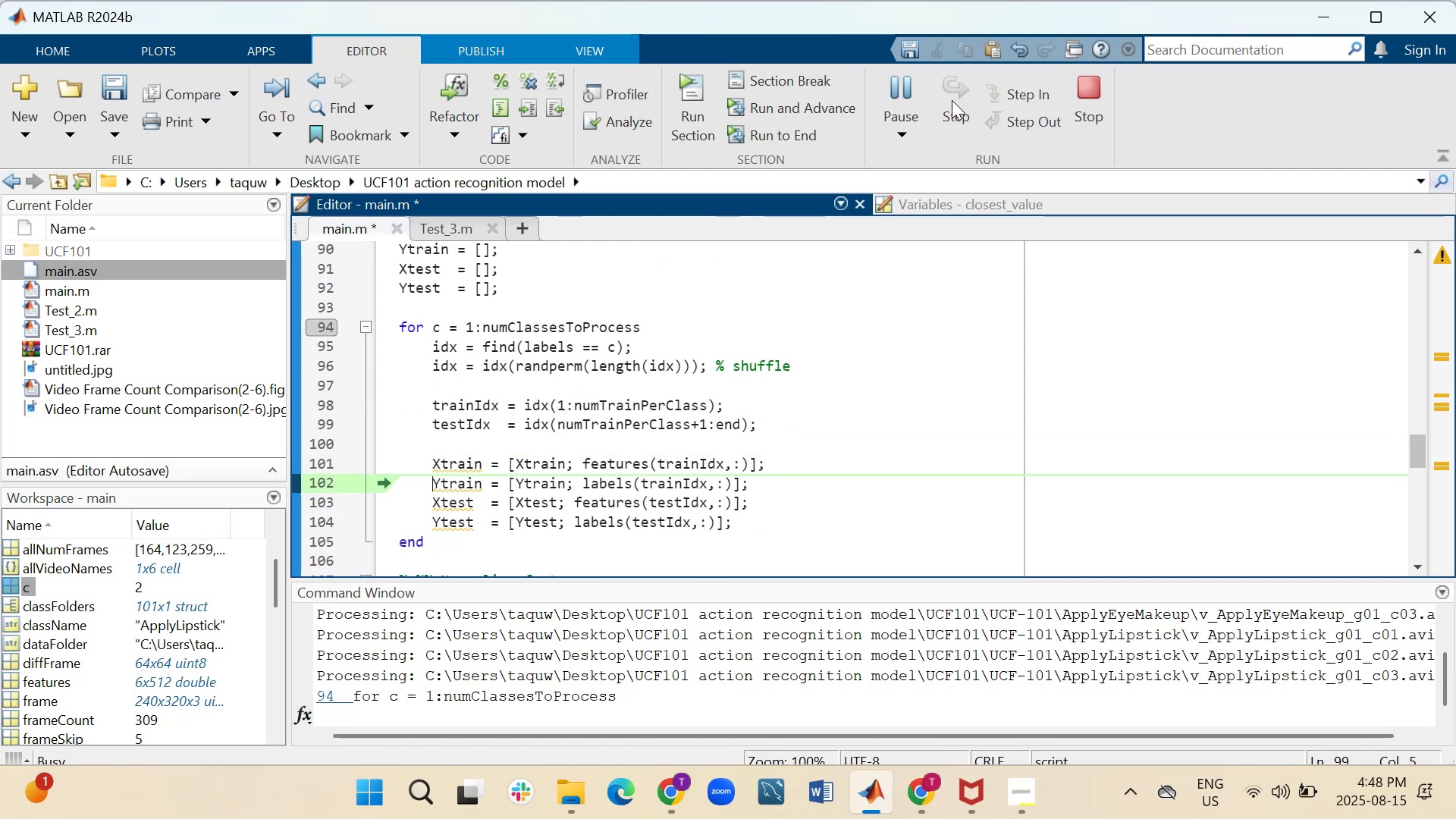 
triple_click([952, 100])
 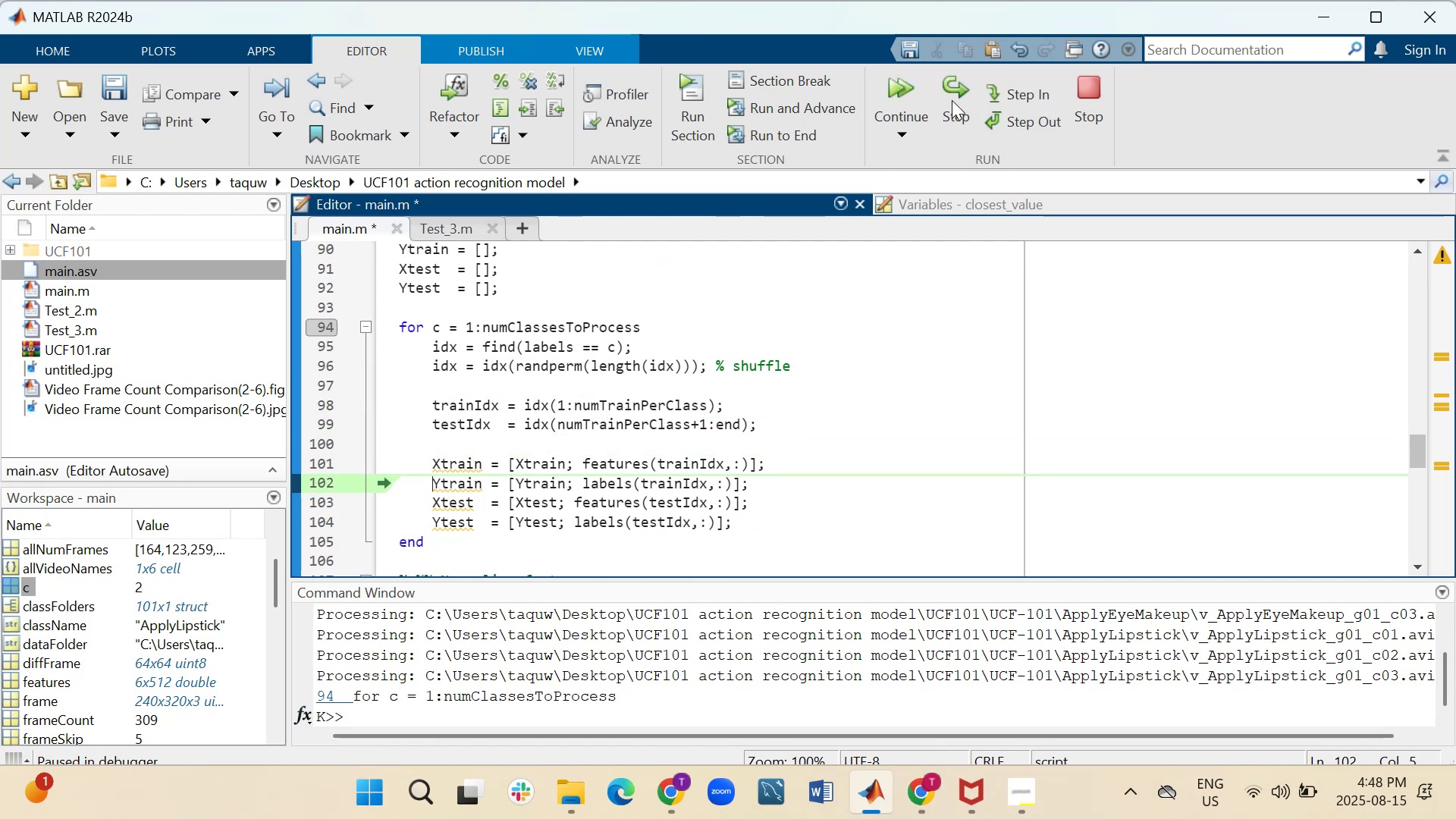 
triple_click([952, 100])
 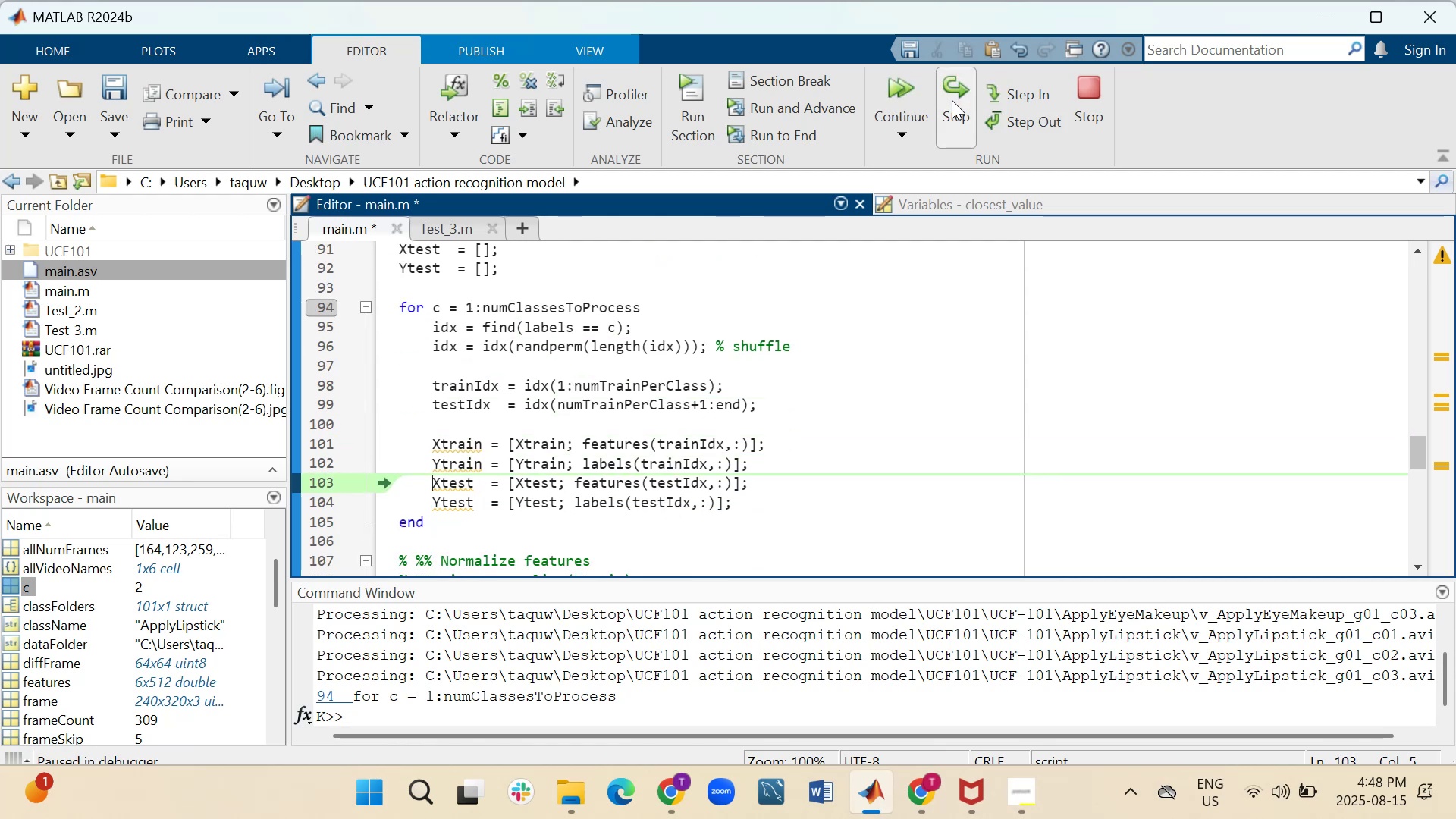 
left_click([952, 100])
 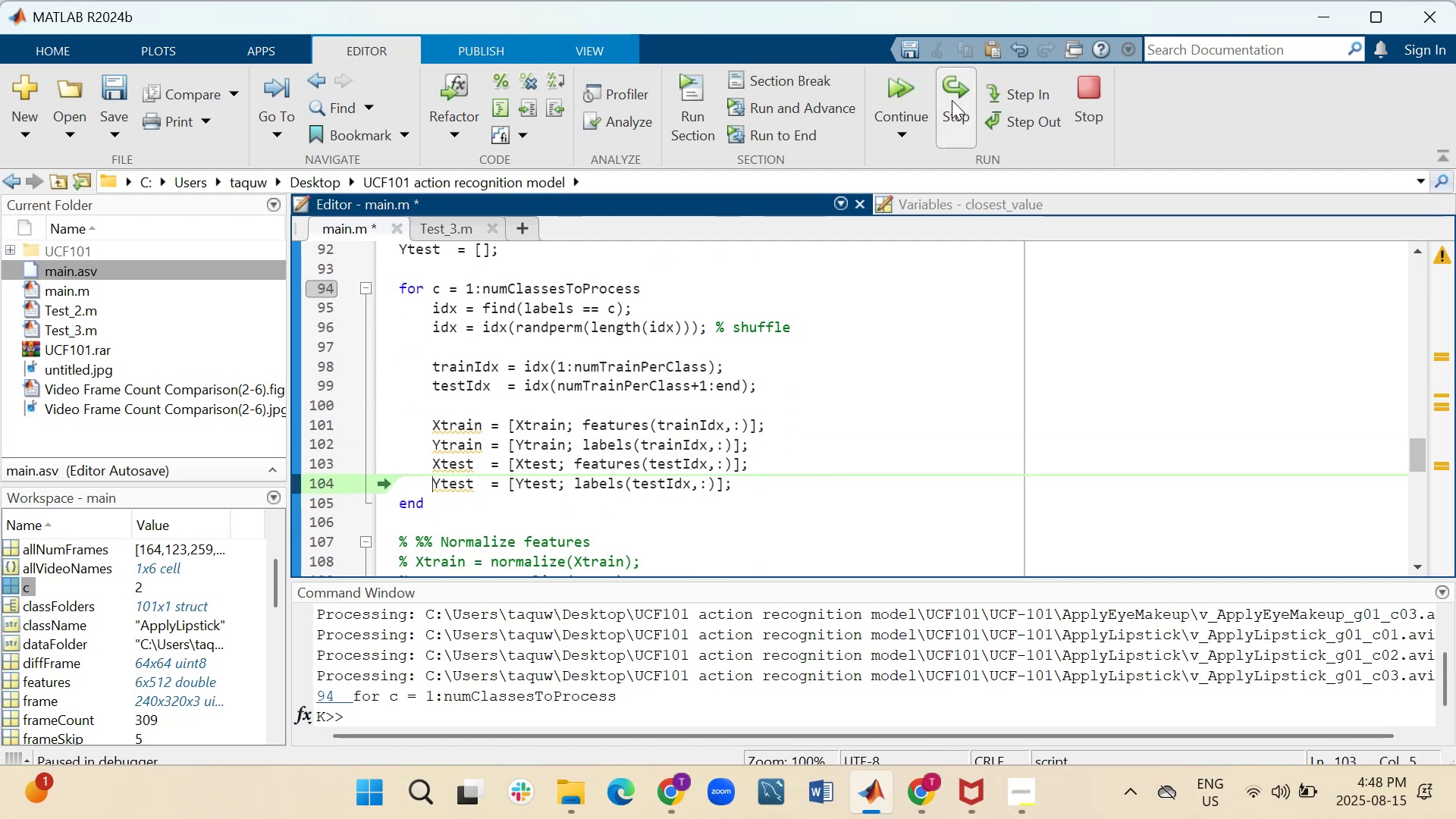 
double_click([952, 100])
 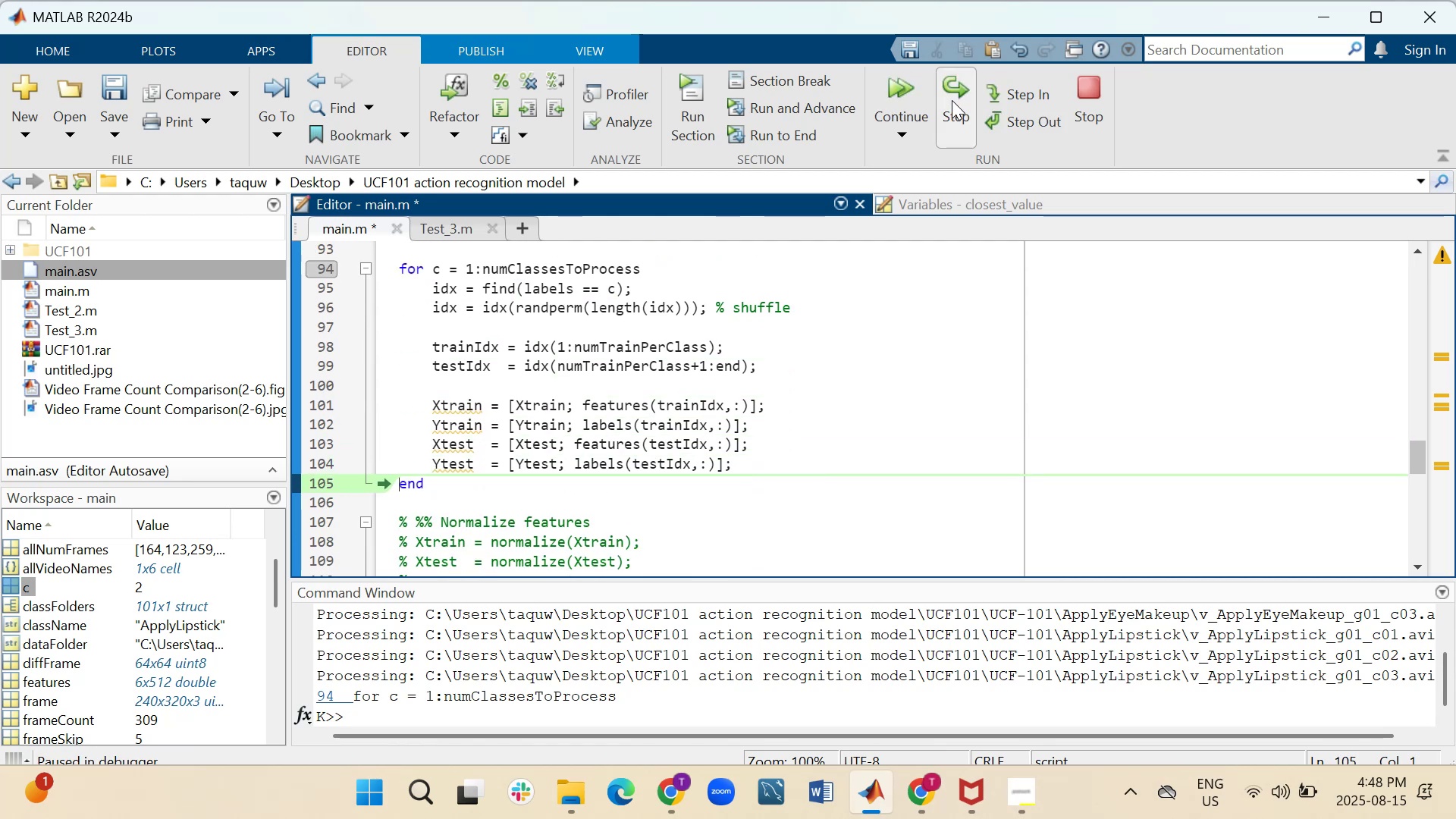 
left_click([952, 100])
 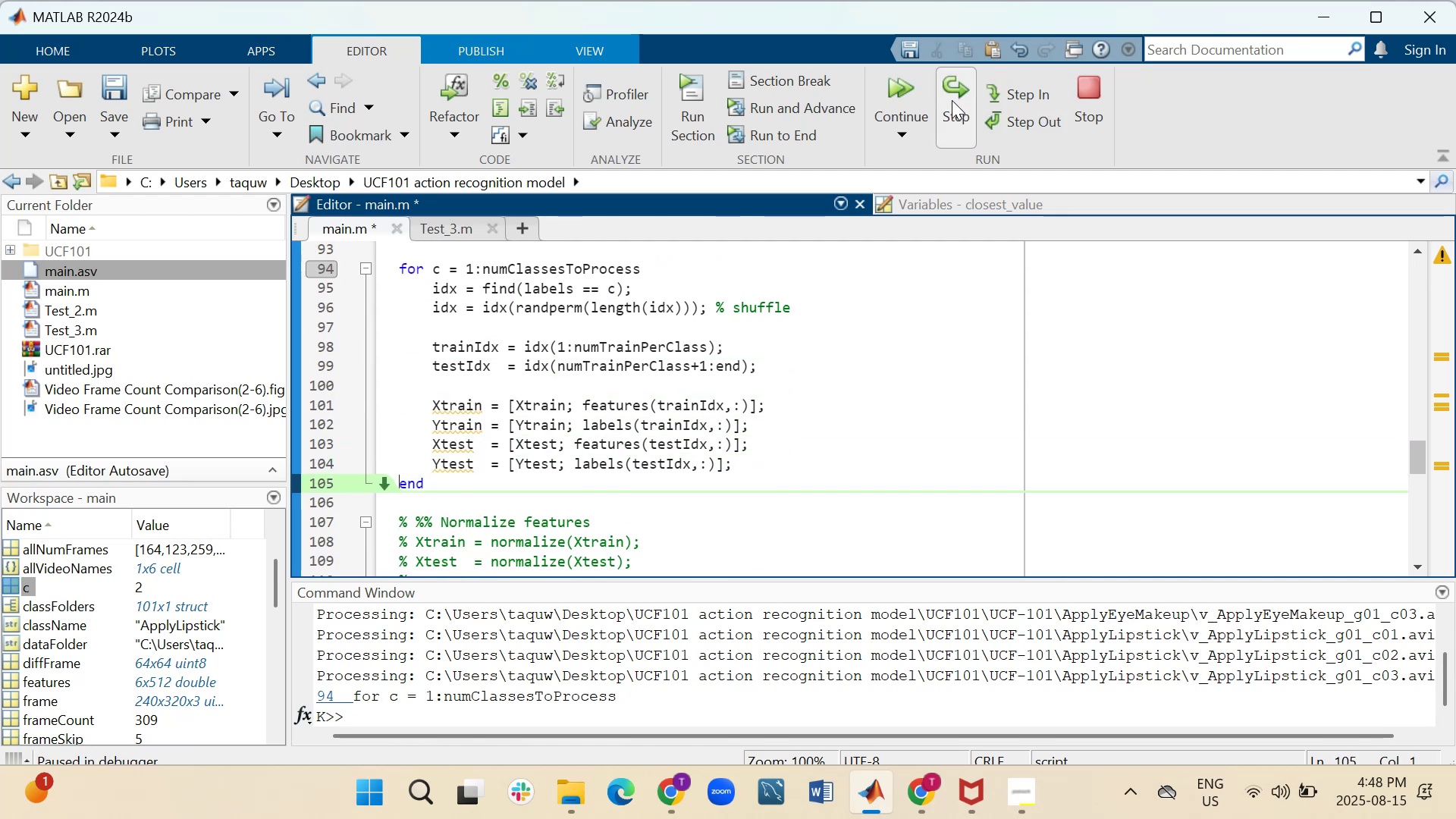 
left_click([952, 100])
 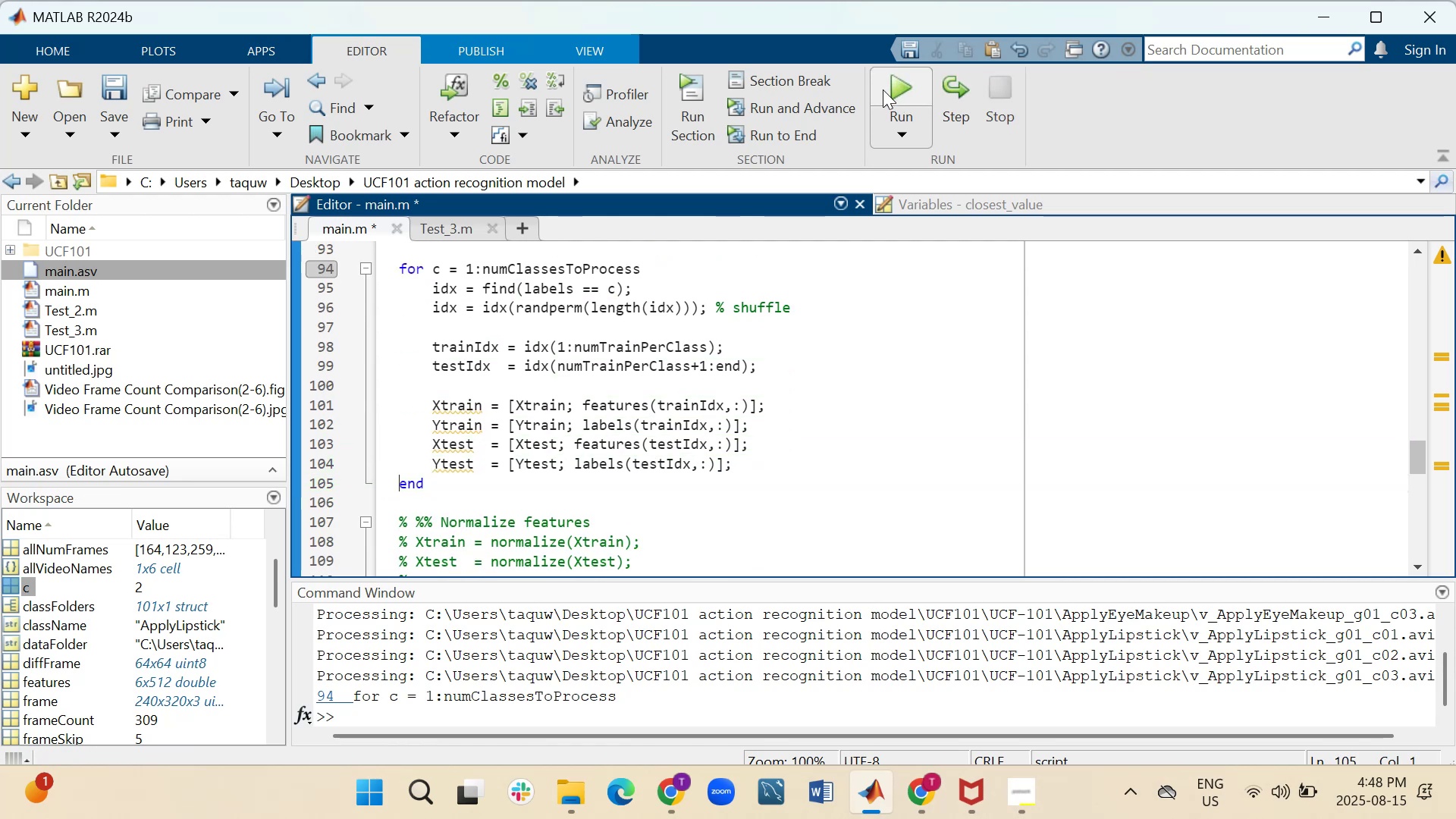 
left_click([883, 89])
 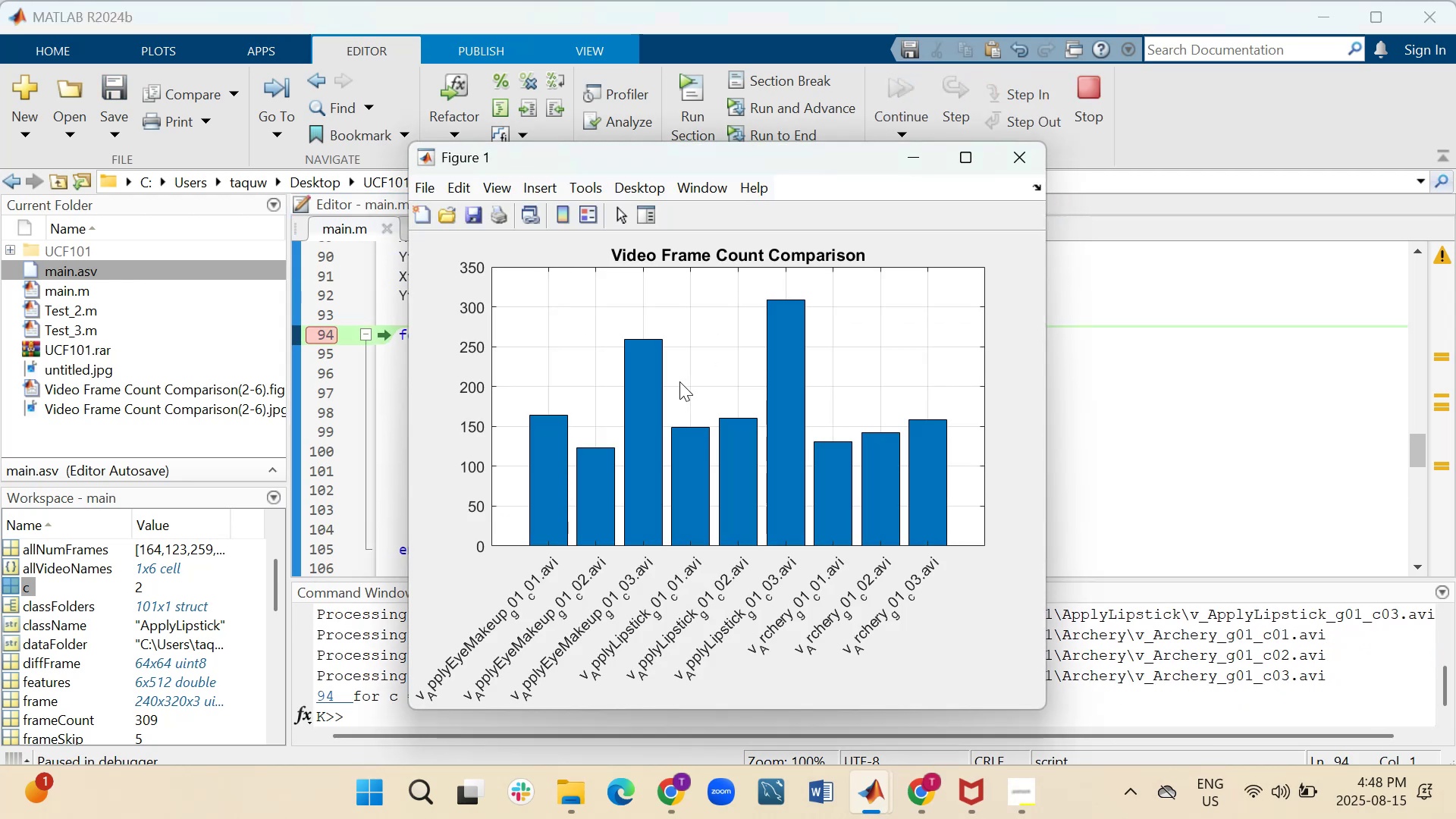 
wait(6.62)
 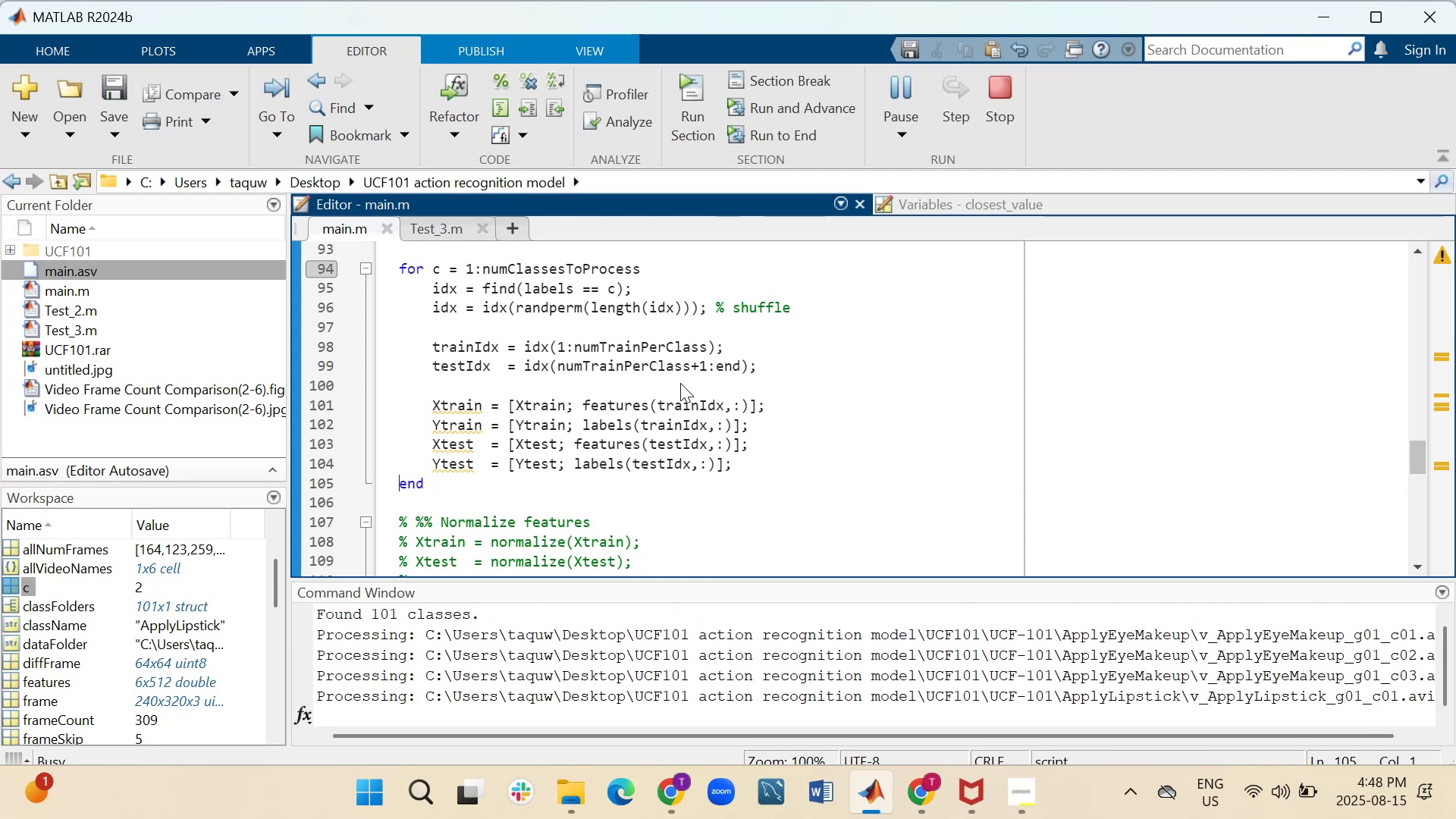 
left_click([1004, 171])
 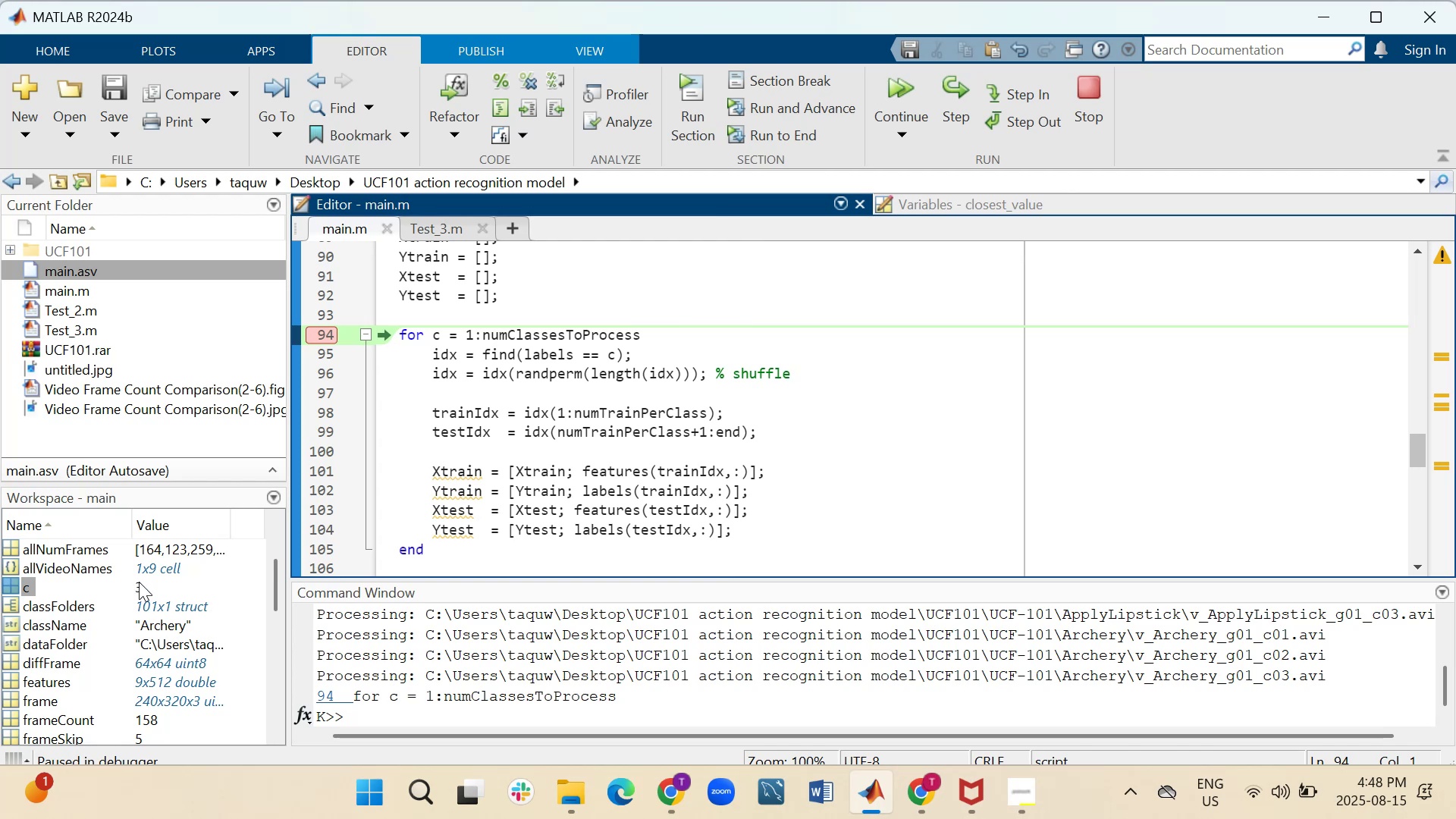 
wait(8.35)
 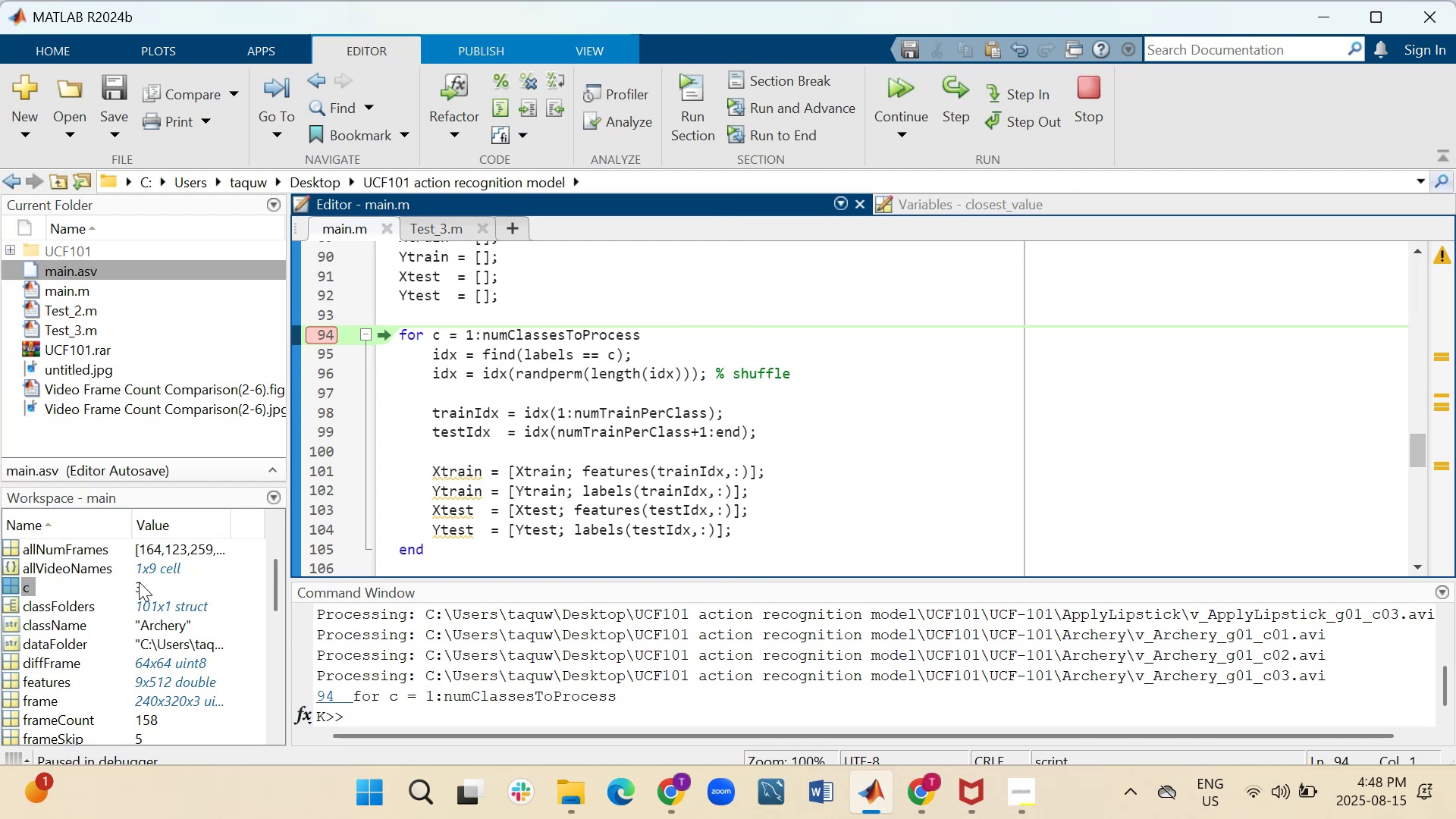 
scroll: coordinate [706, 413], scroll_direction: down, amount: 2.0
 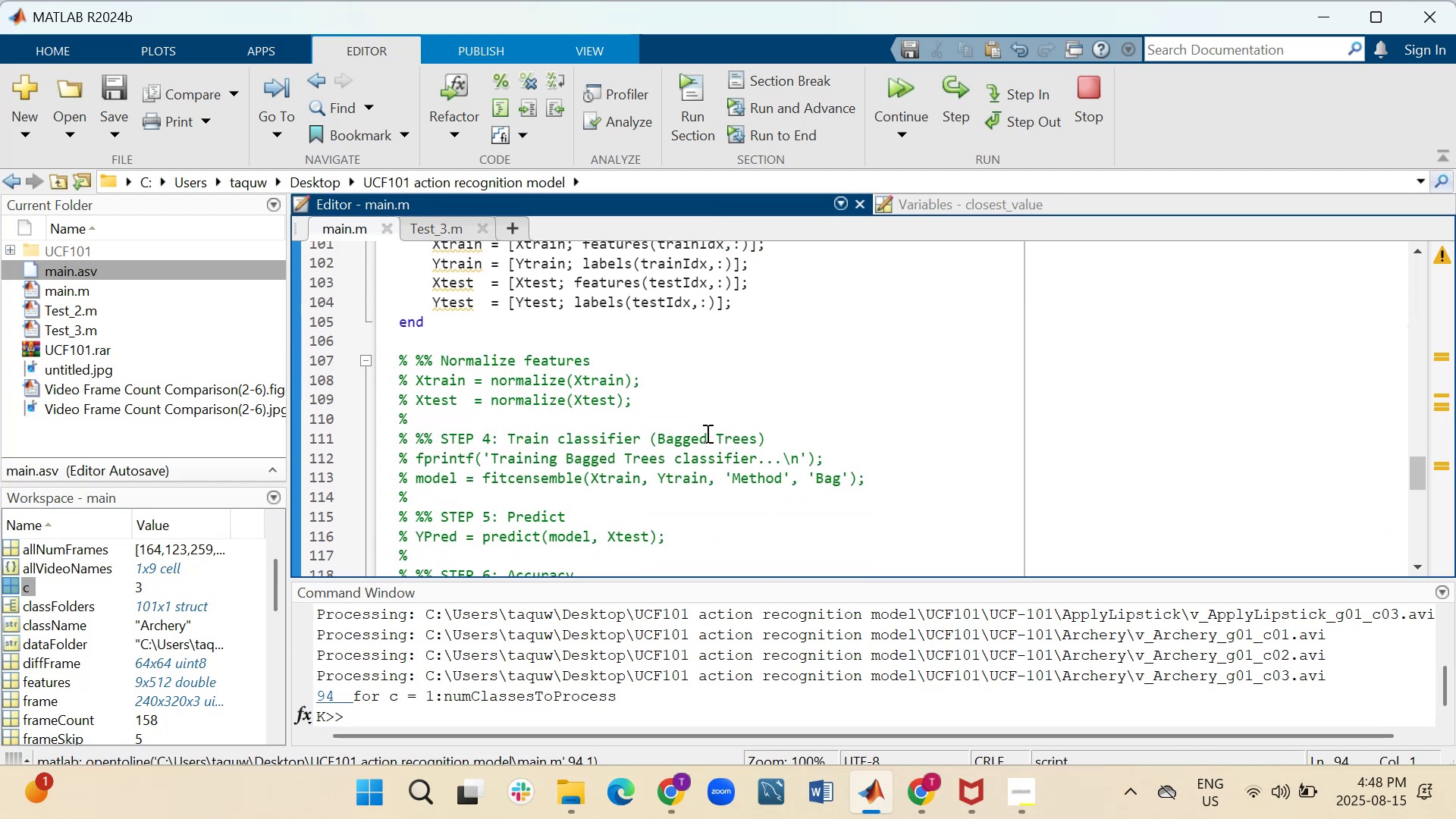 
scroll: coordinate [686, 416], scroll_direction: up, amount: 2.0
 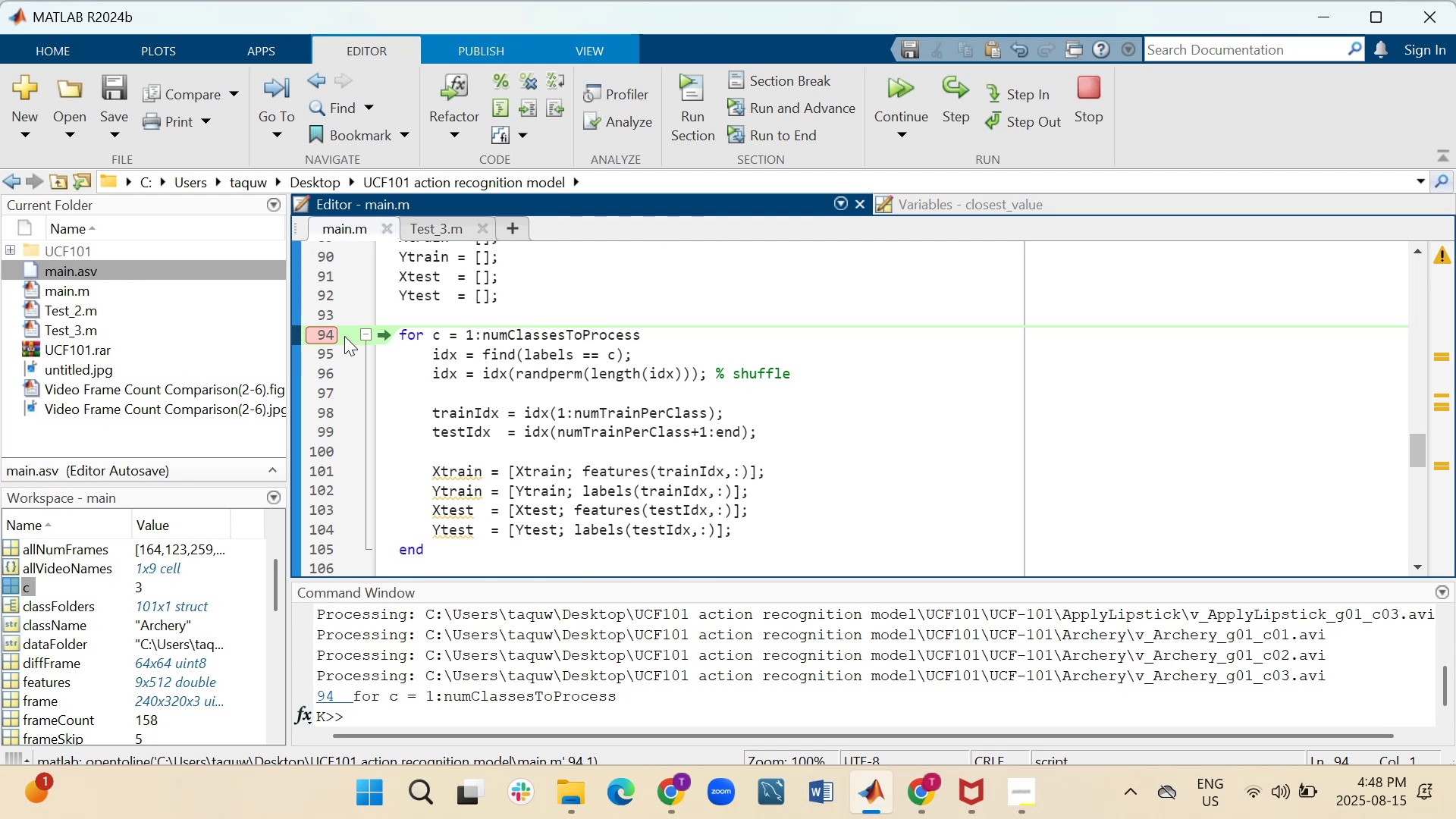 
left_click([319, 334])
 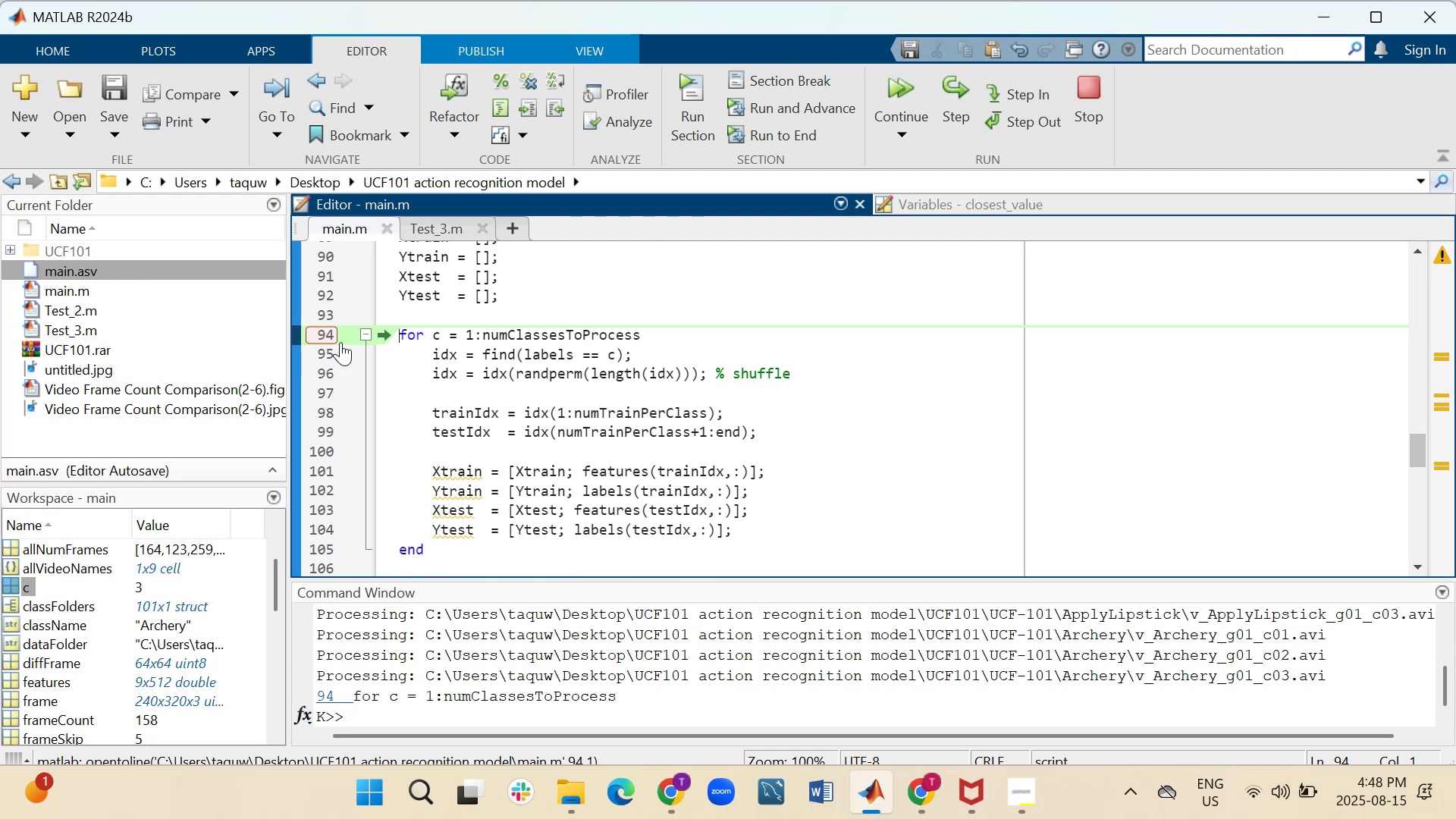 
mouse_move([608, 412])
 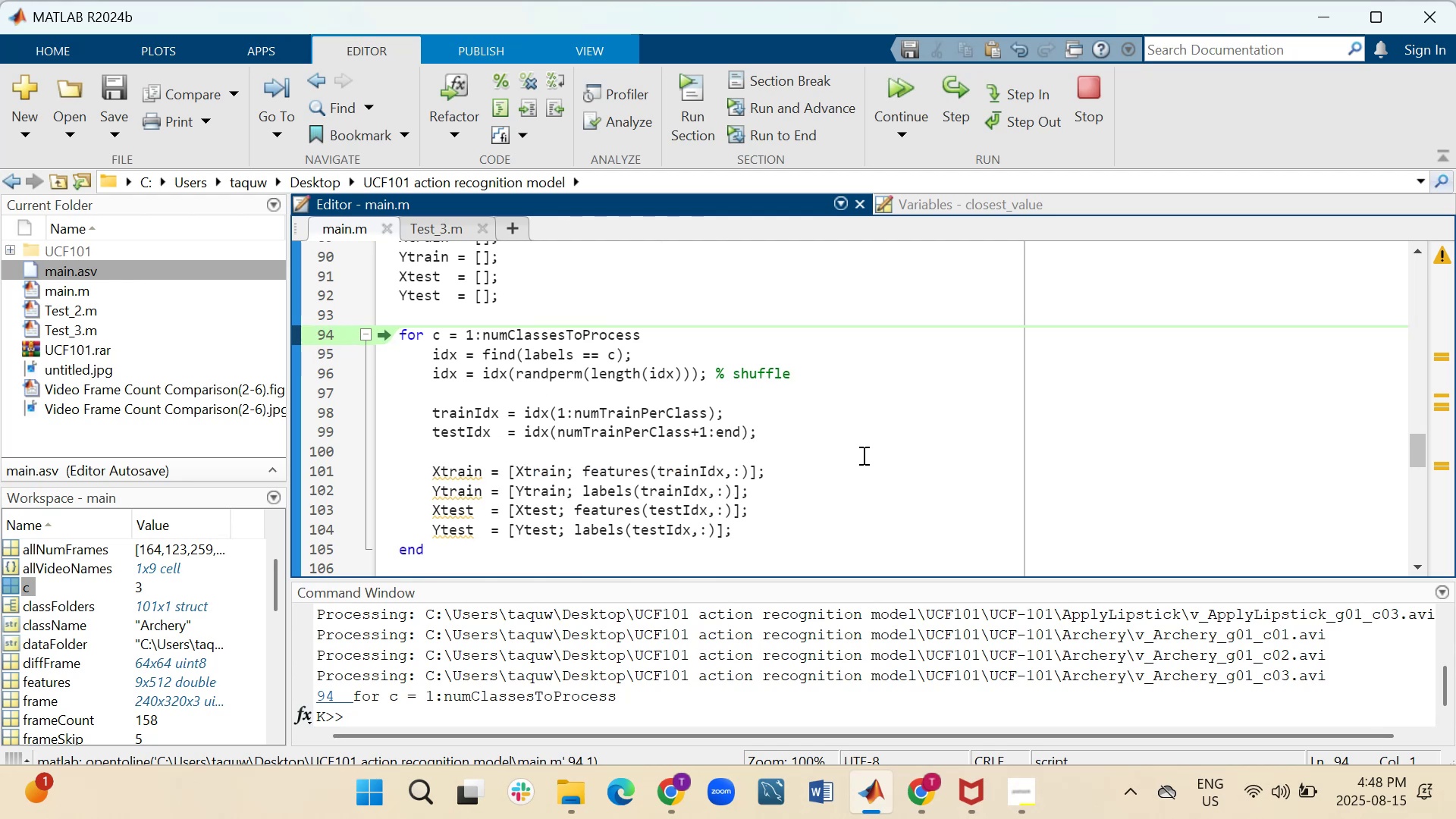 
scroll: coordinate [862, 455], scroll_direction: down, amount: 3.0
 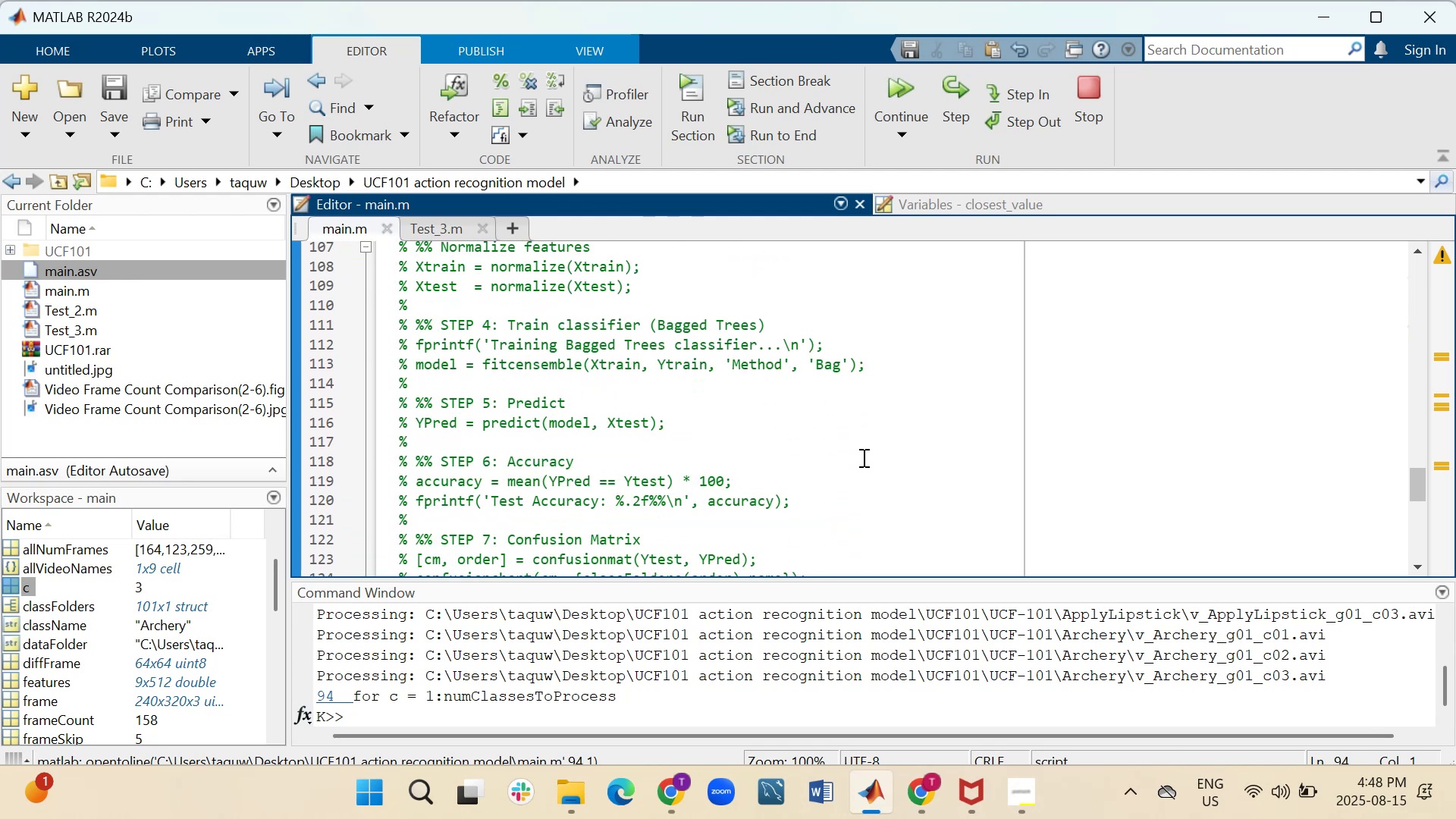 
scroll: coordinate [862, 457], scroll_direction: up, amount: 1.0
 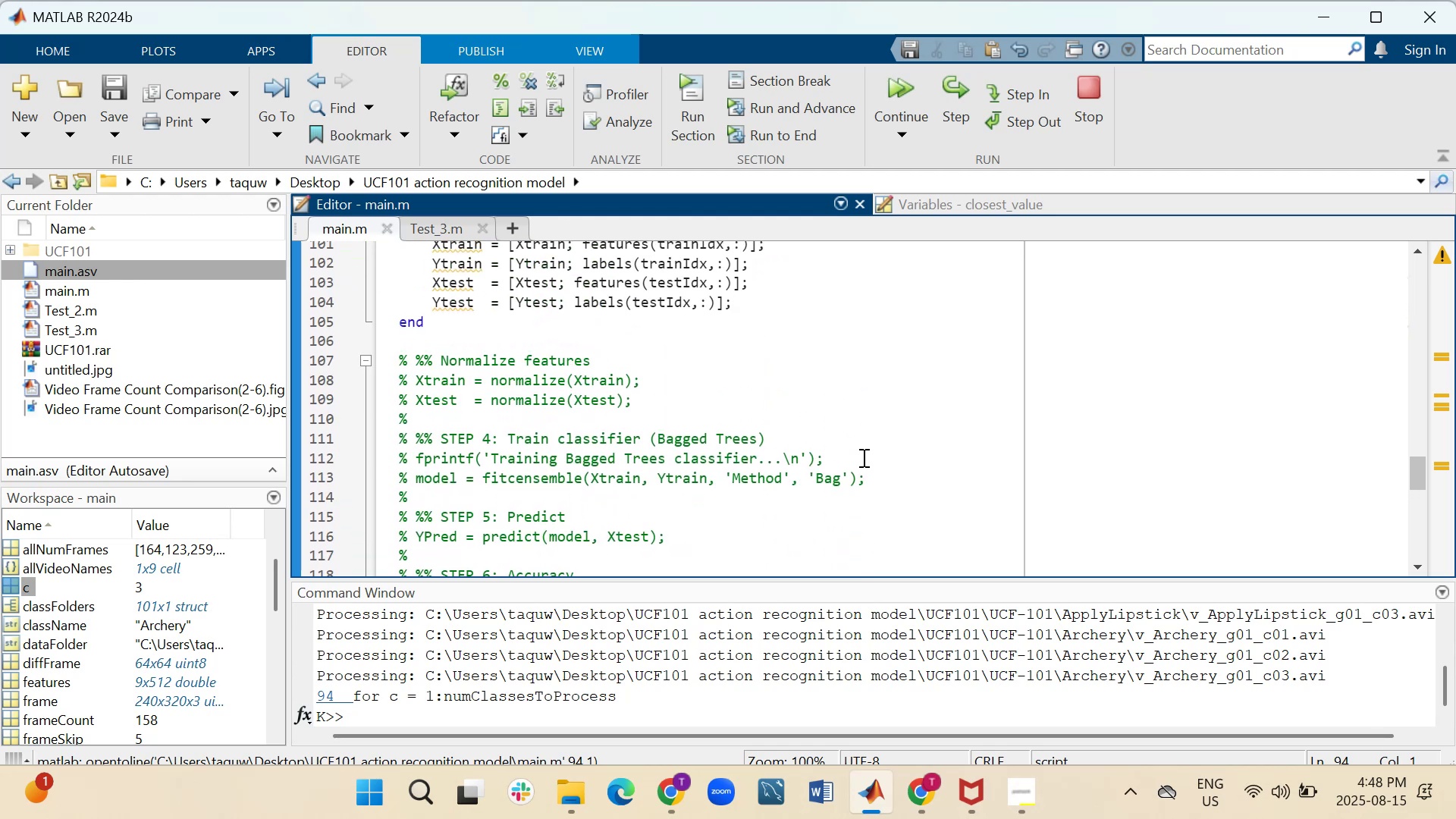 
scroll: coordinate [856, 457], scroll_direction: down, amount: 4.0
 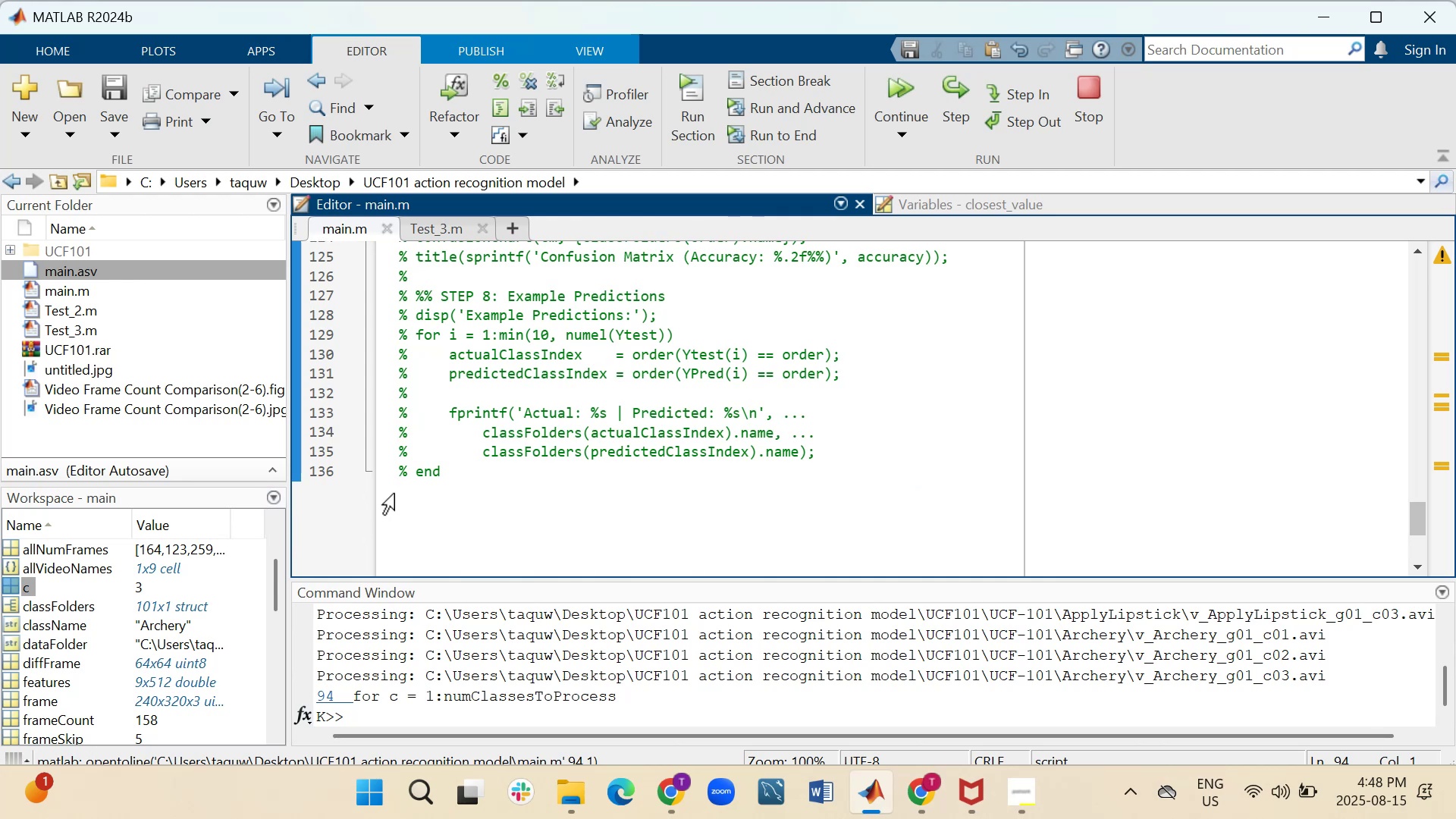 
left_click_drag(start_coordinate=[450, 472], to_coordinate=[391, 361])
 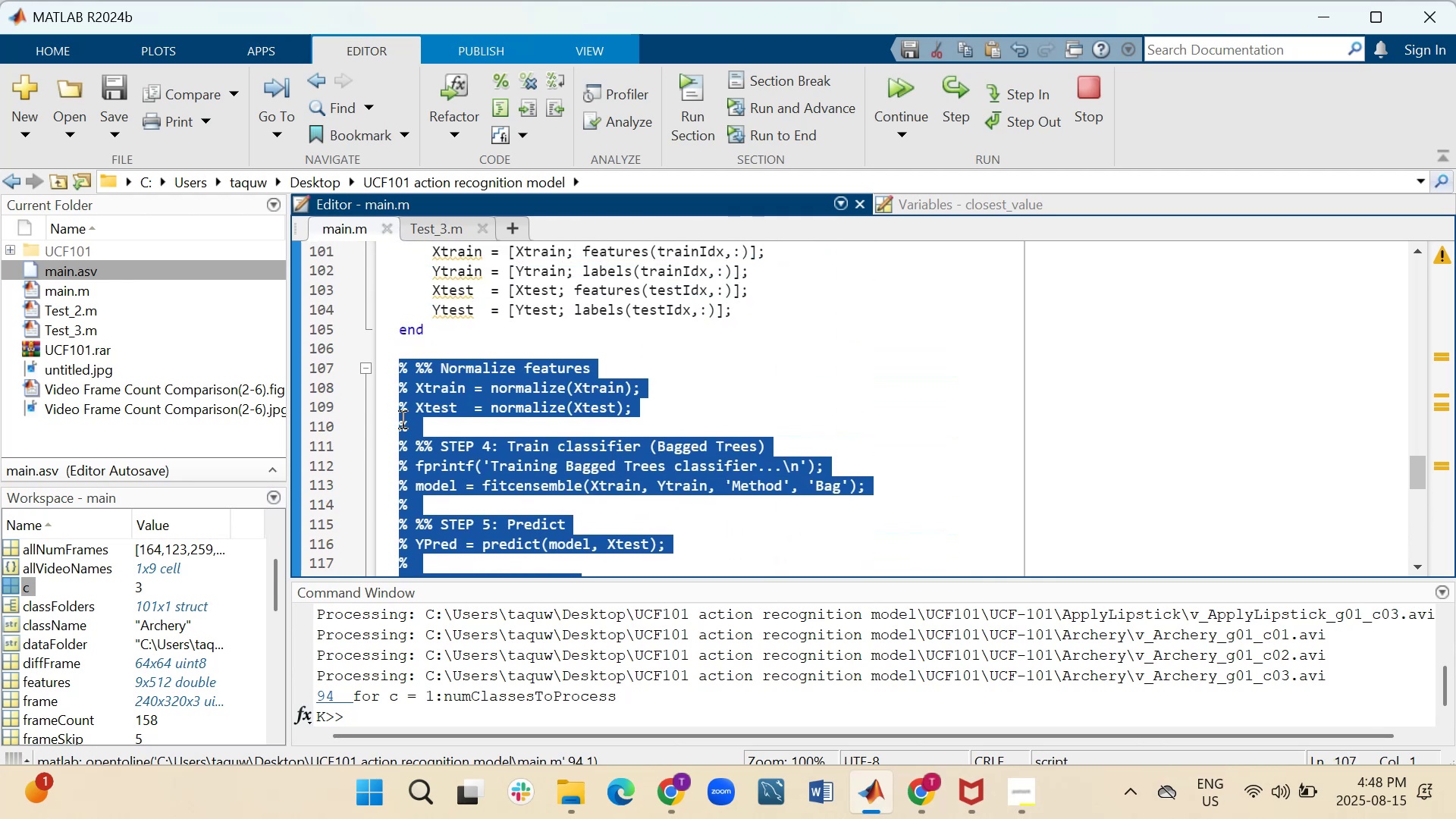 
key(Control+Shift+R)
 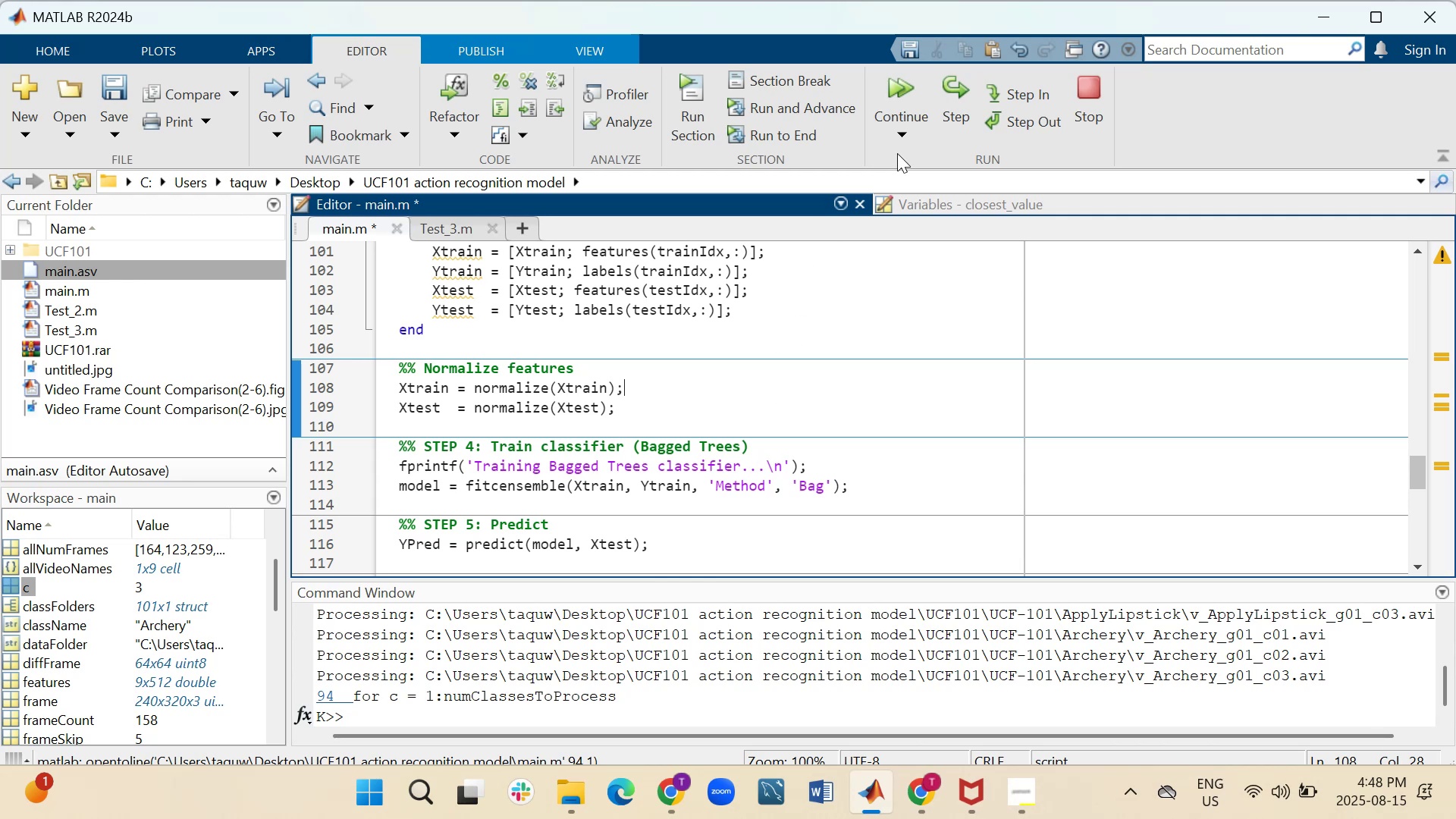 
left_click([1081, 99])
 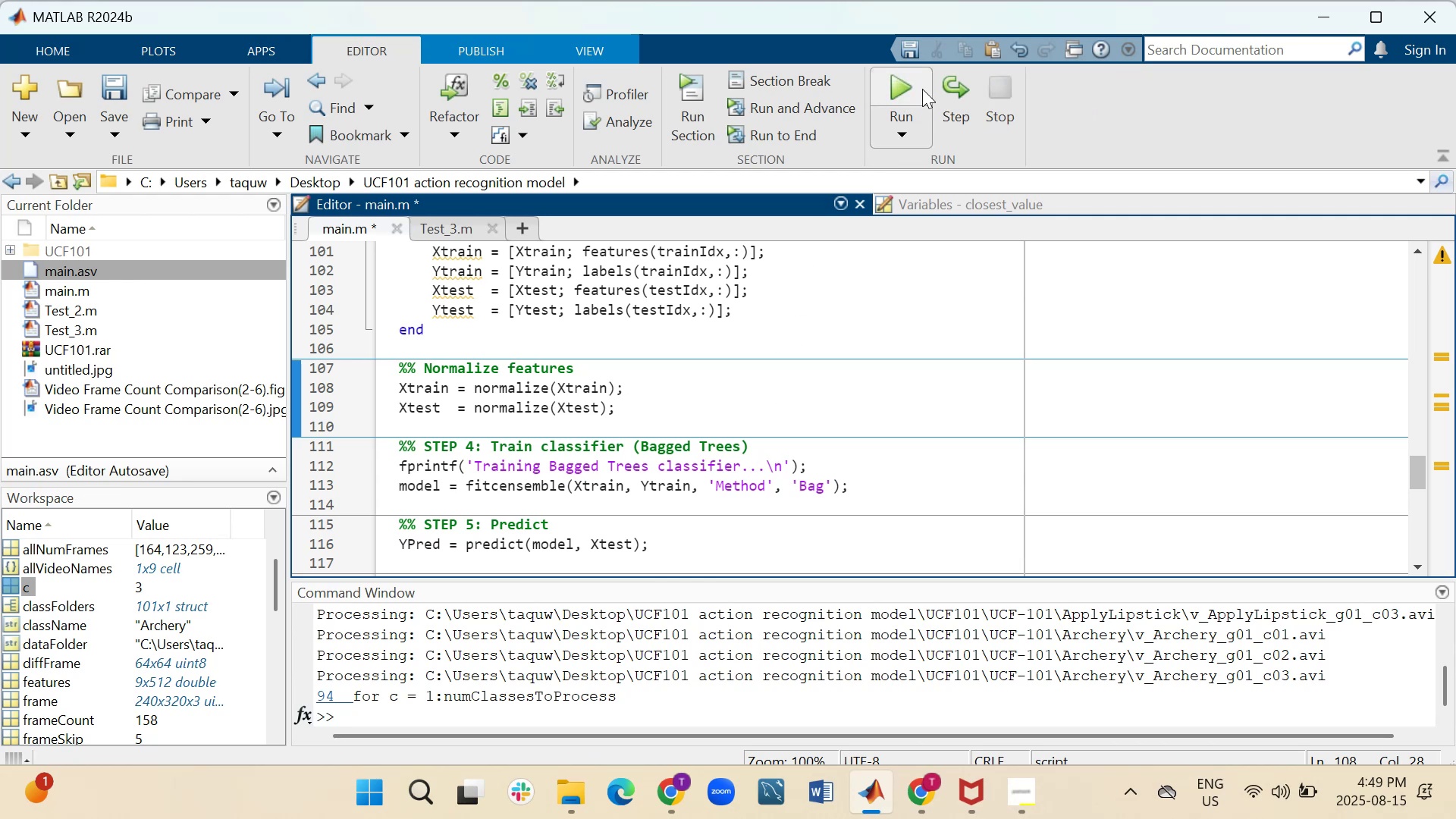 
left_click([914, 87])
 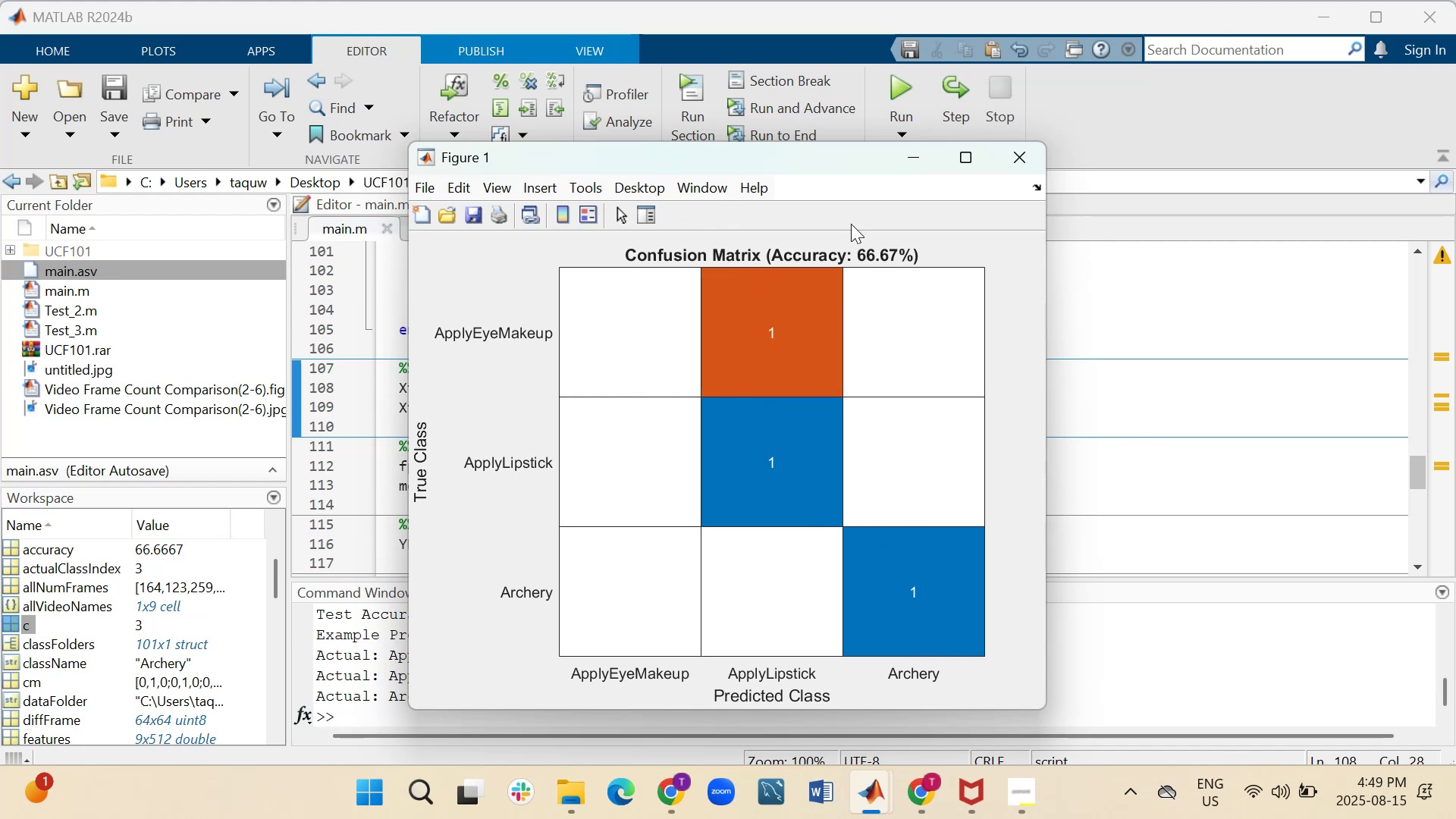 
wait(21.63)
 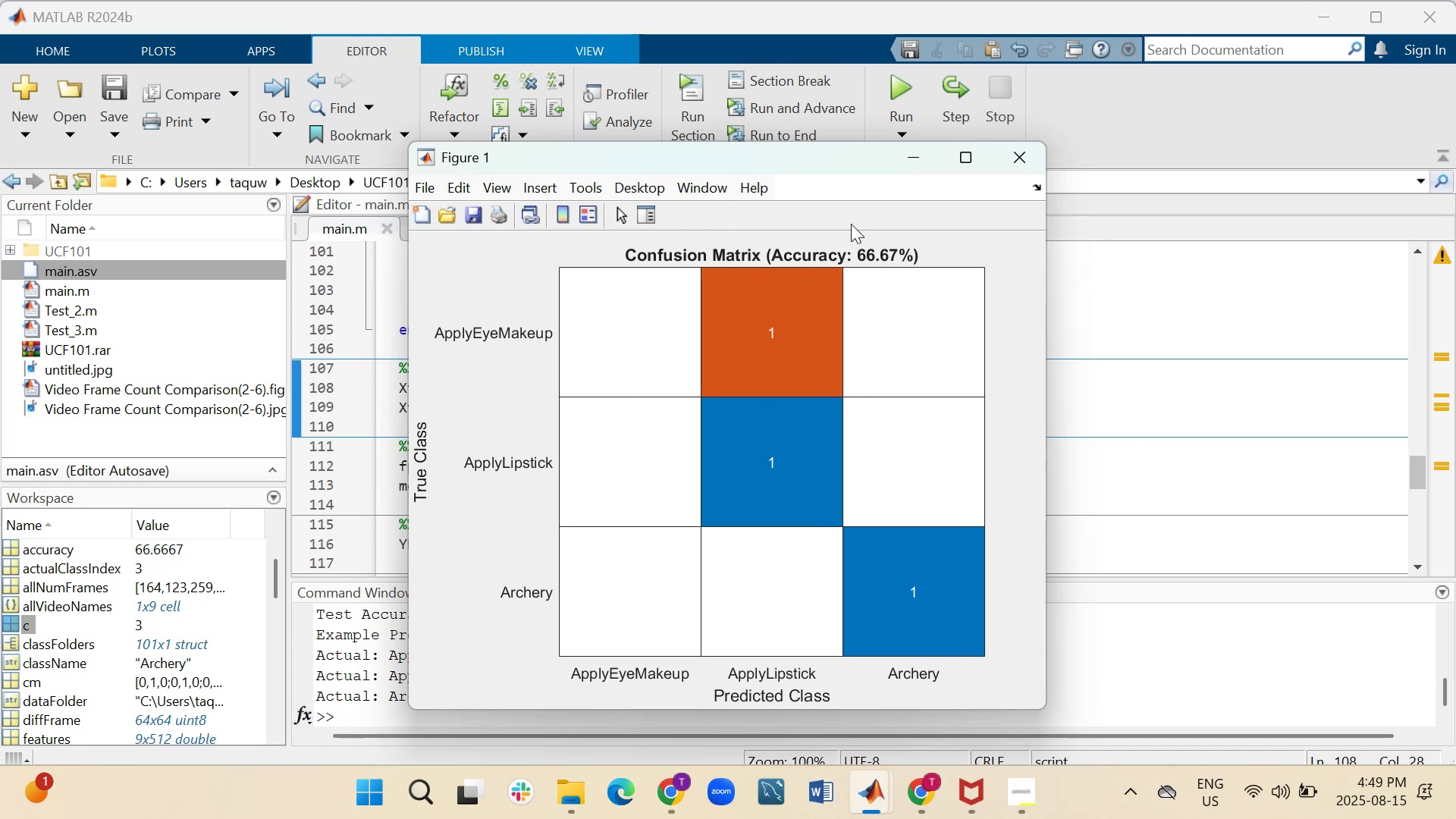 
left_click([1108, 690])
 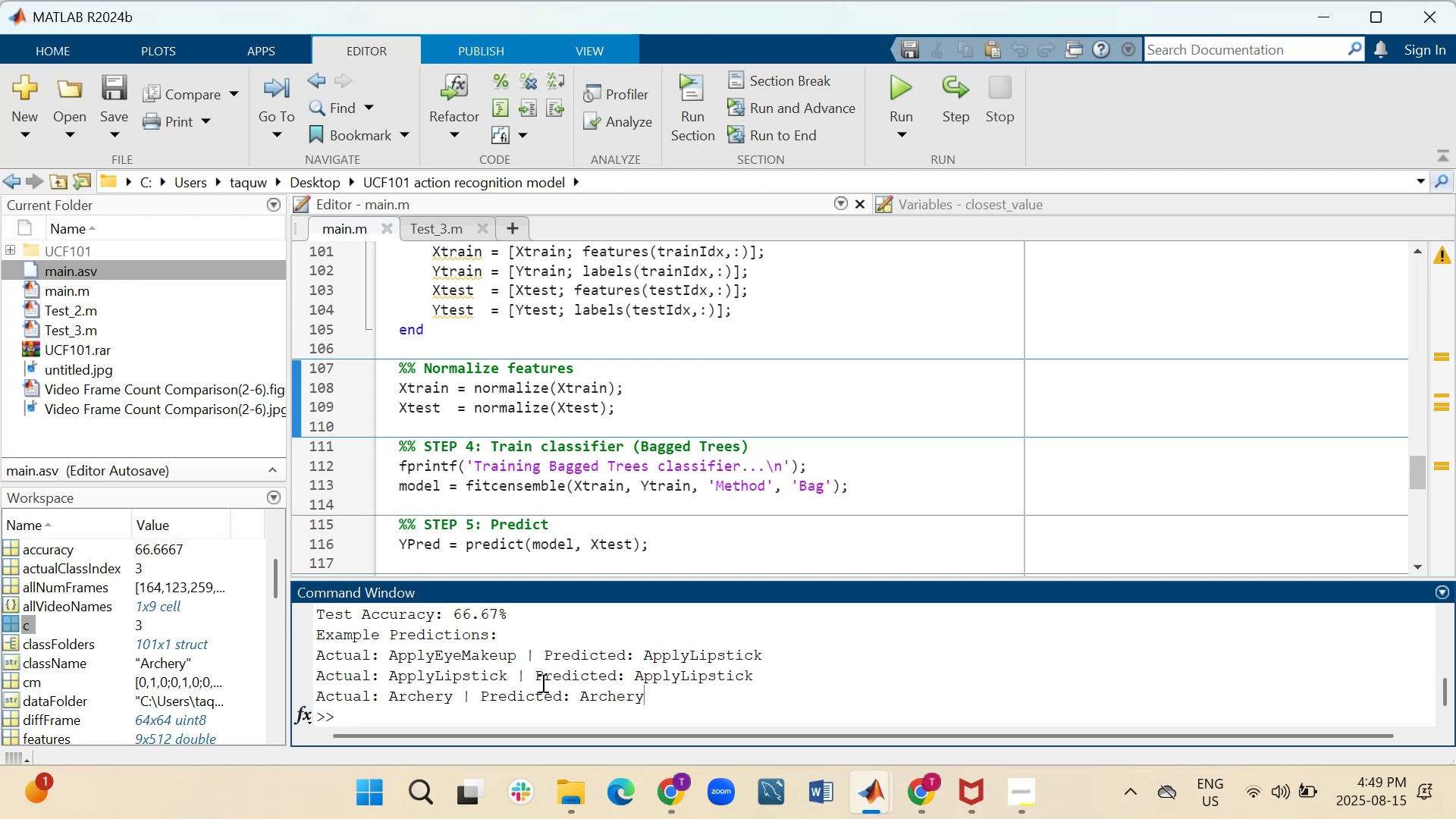 
wait(14.46)
 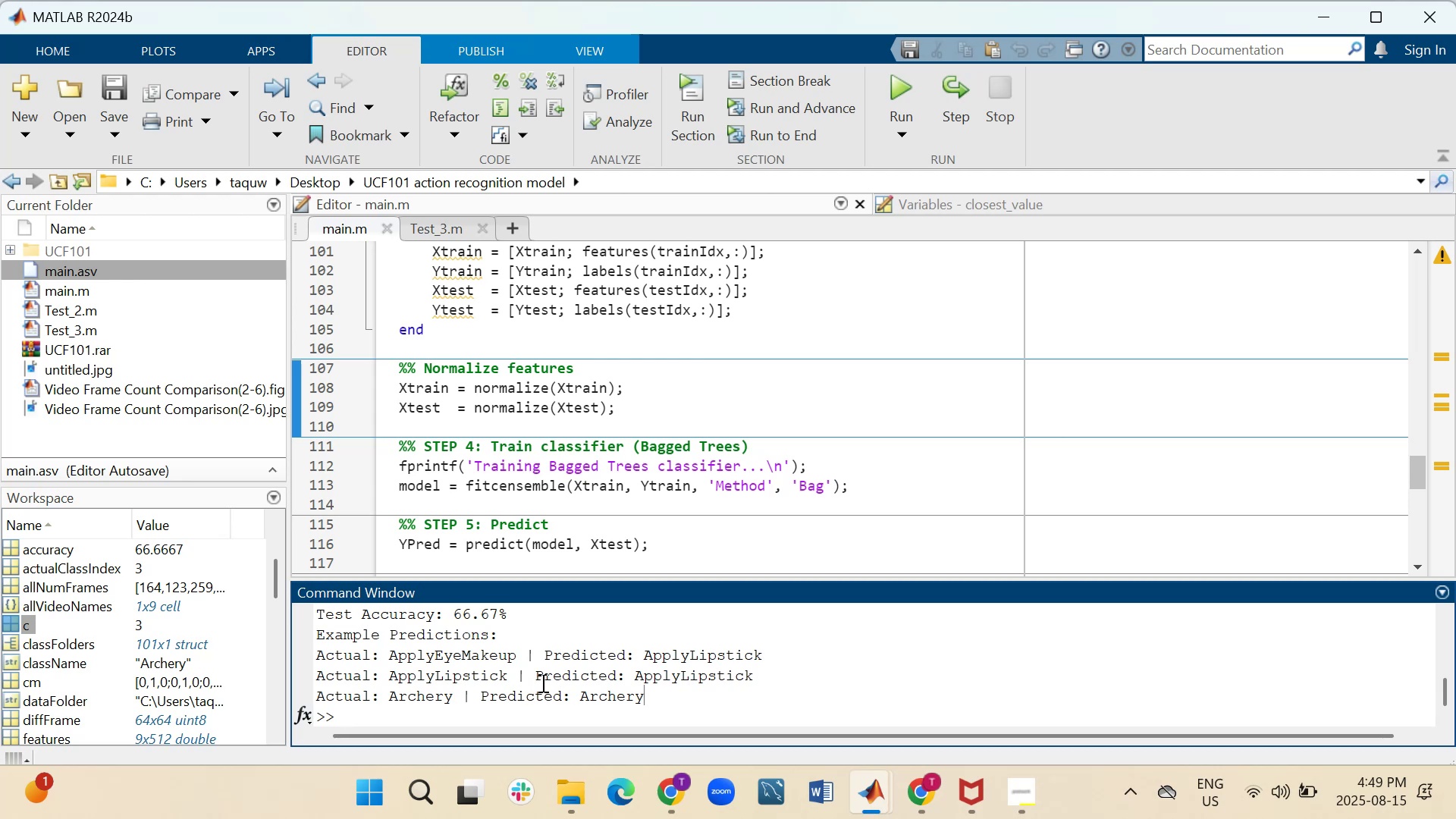 
mouse_move([356, 768])
 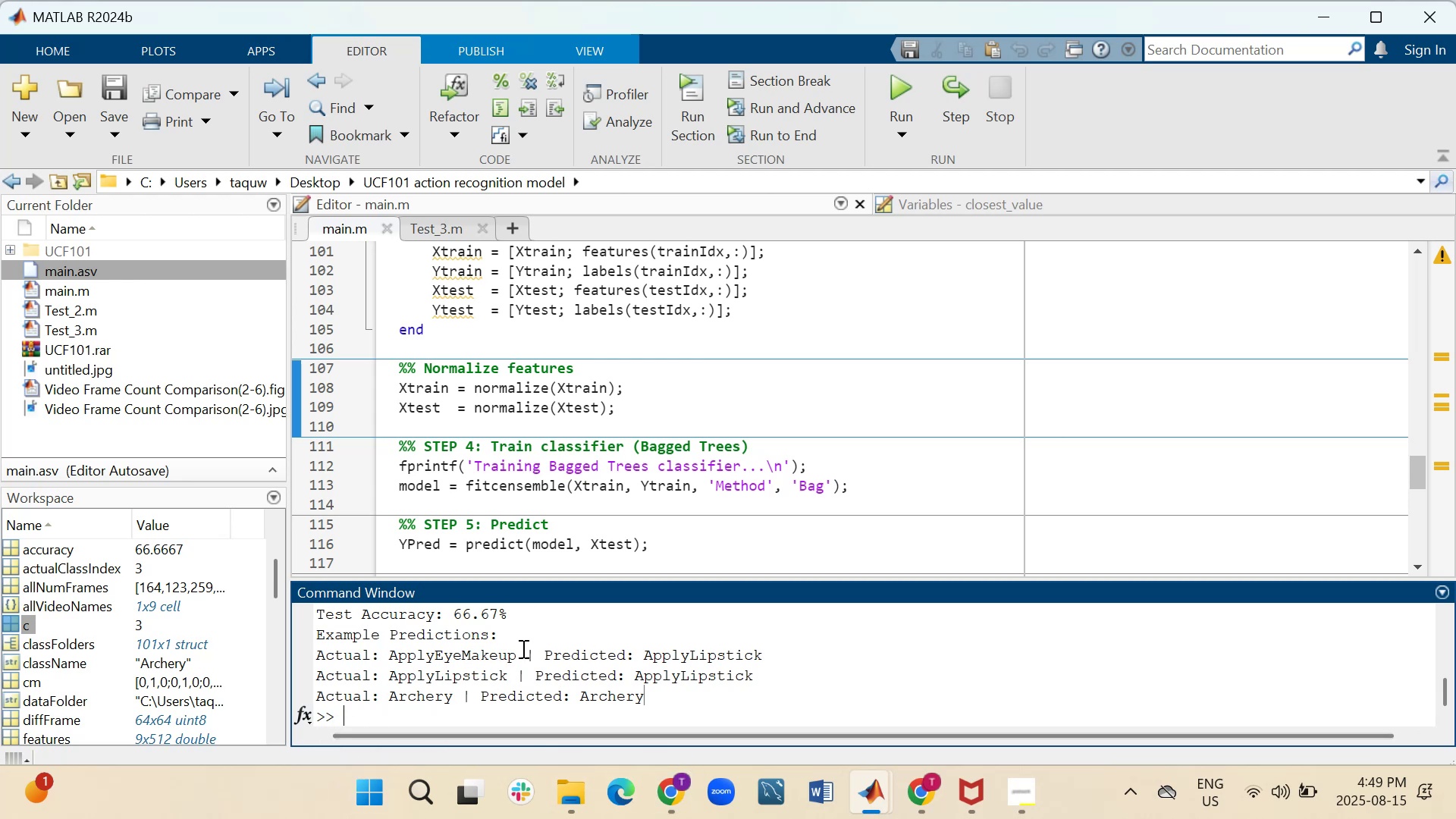 
wait(7.66)
 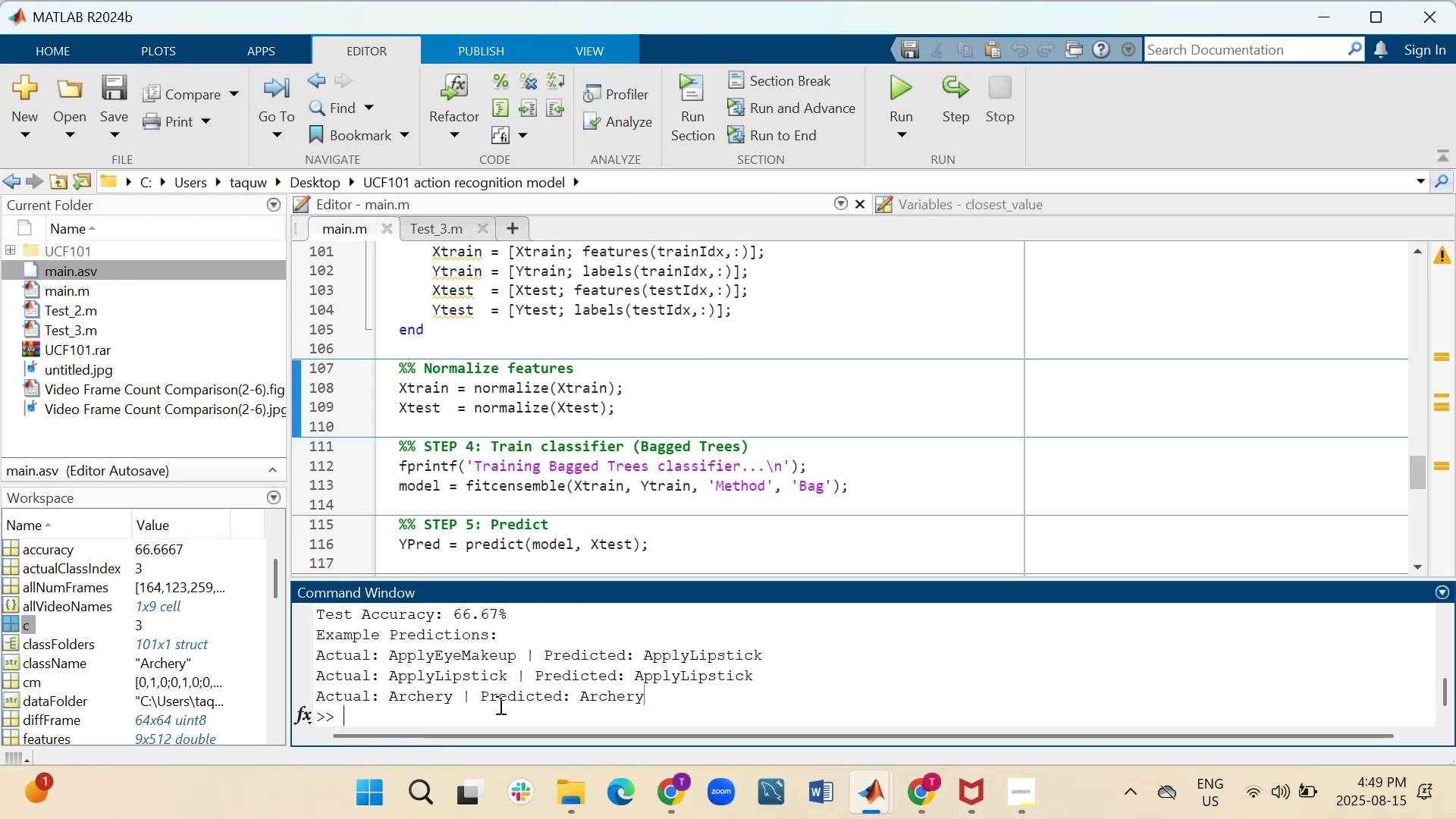 
left_click_drag(start_coordinate=[391, 657], to_coordinate=[512, 655])
 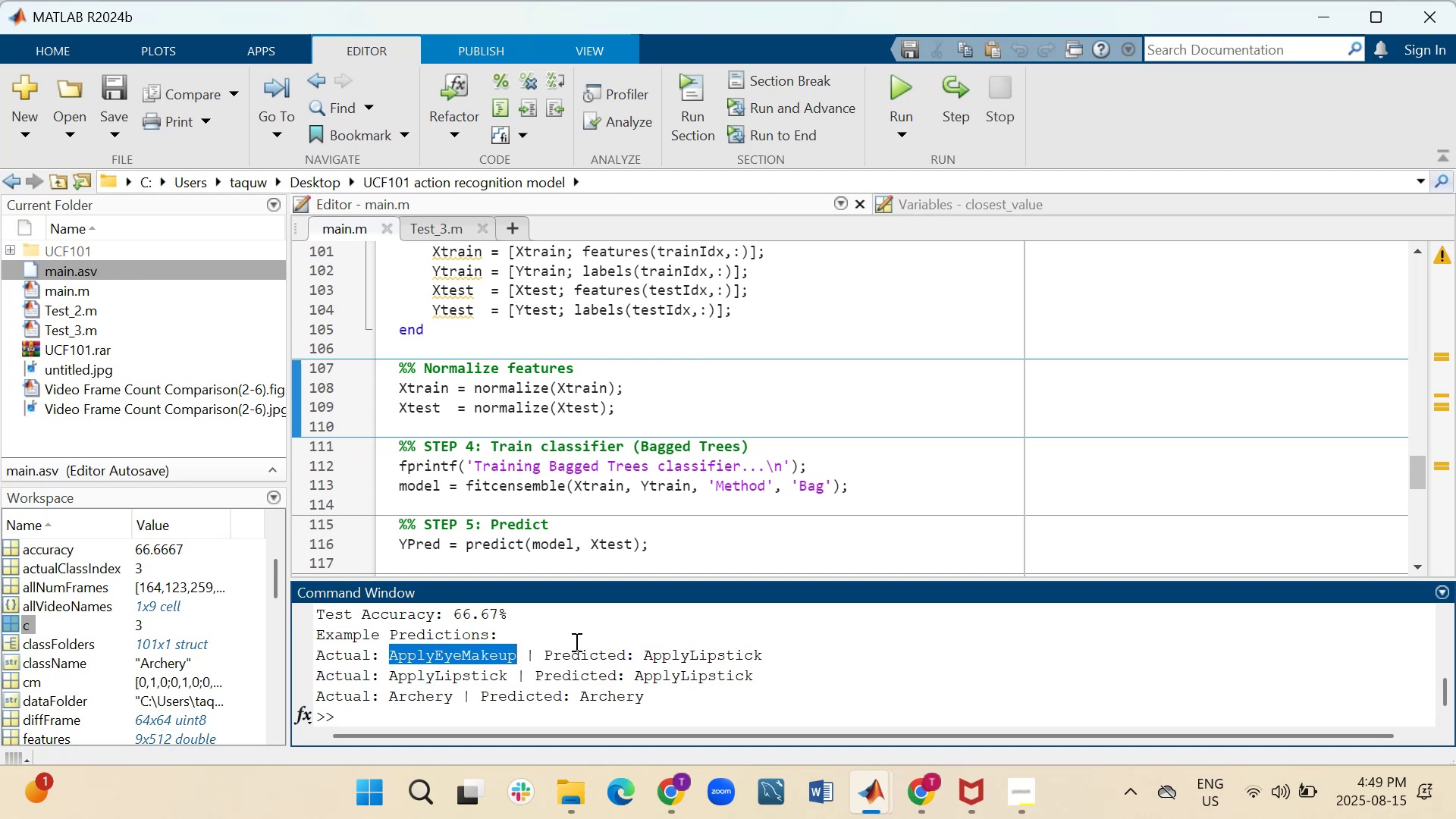 
left_click_drag(start_coordinate=[639, 657], to_coordinate=[757, 657])
 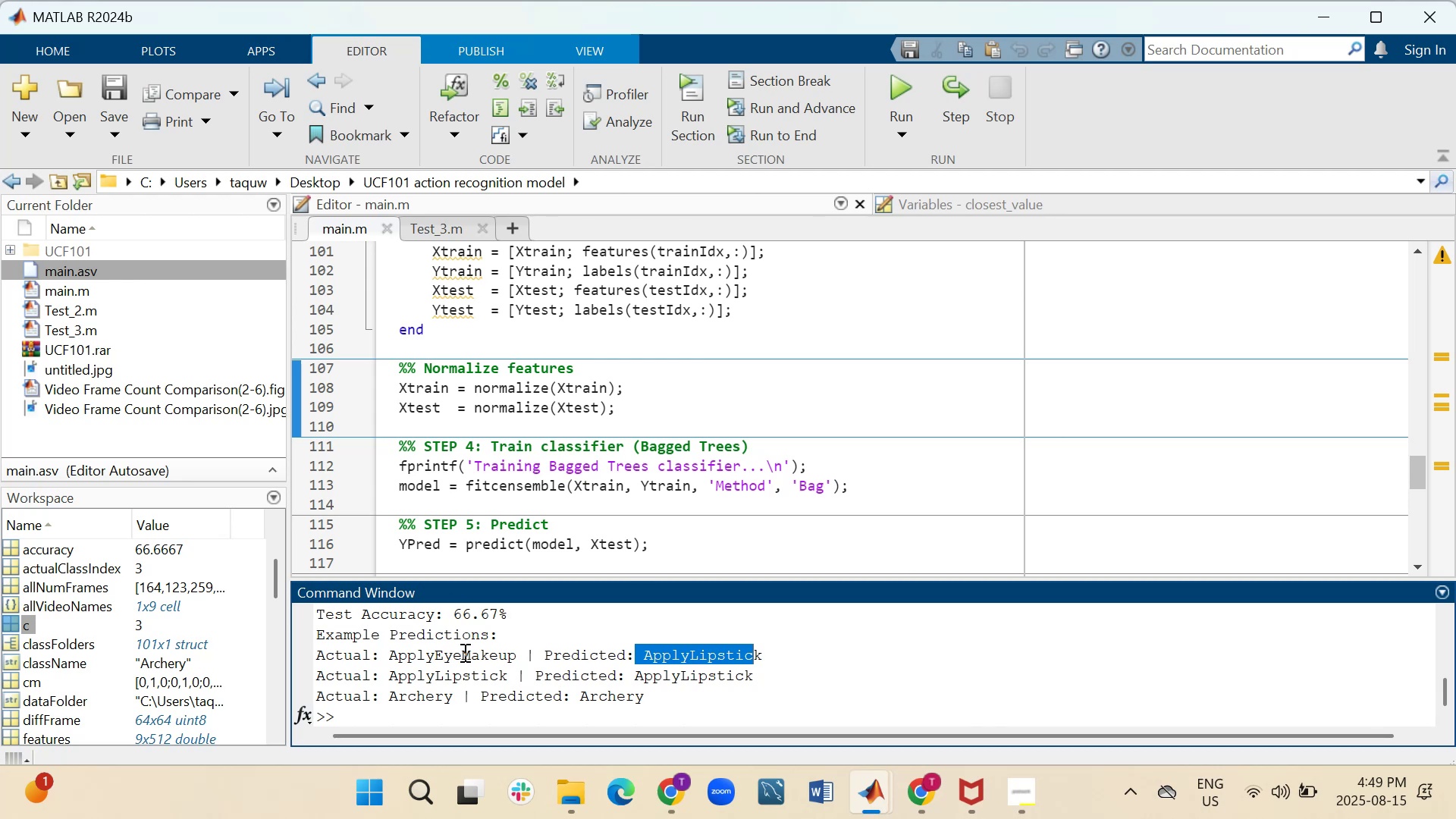 
wait(9.22)
 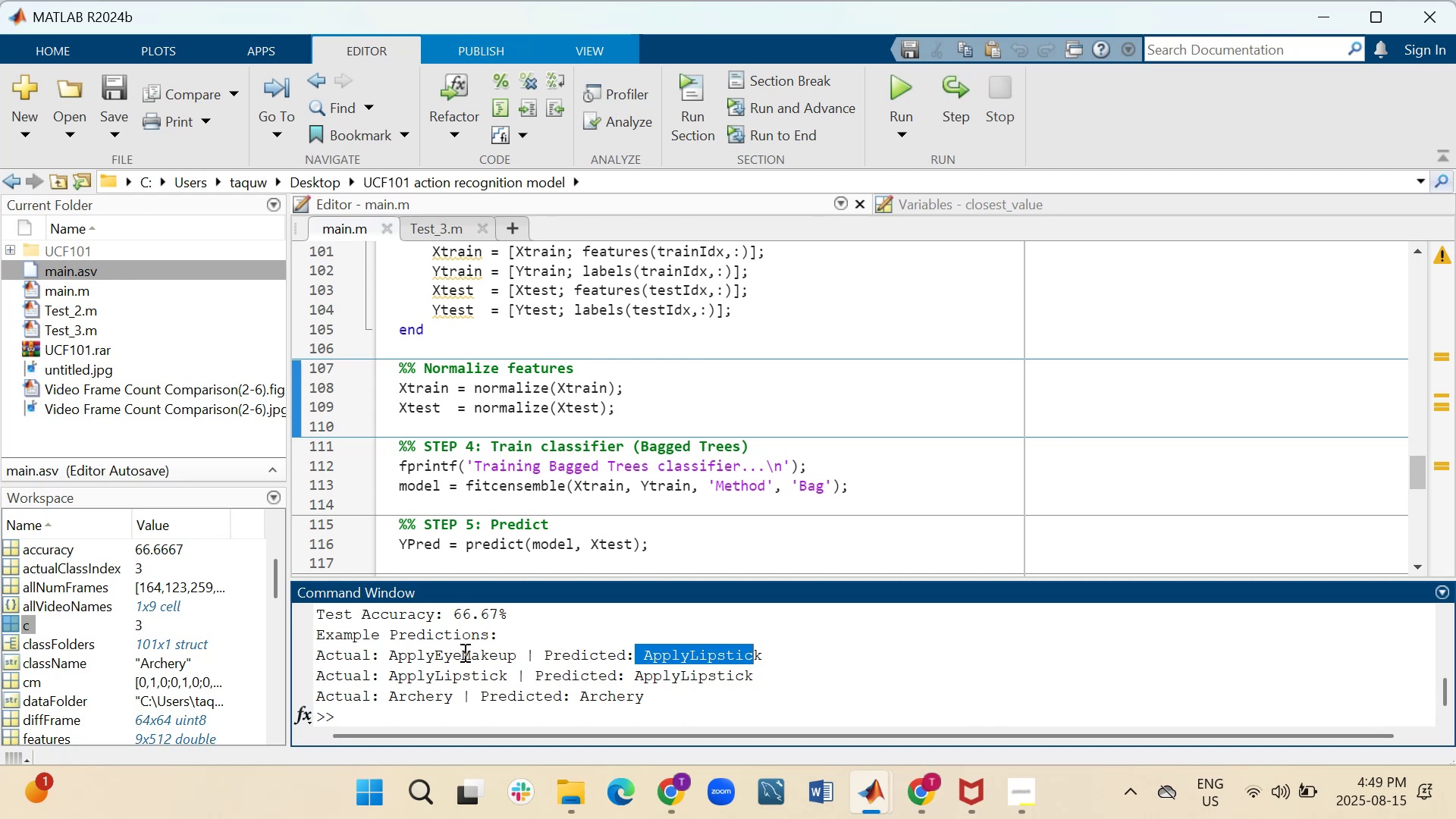 
left_click_drag(start_coordinate=[399, 673], to_coordinate=[530, 679])
 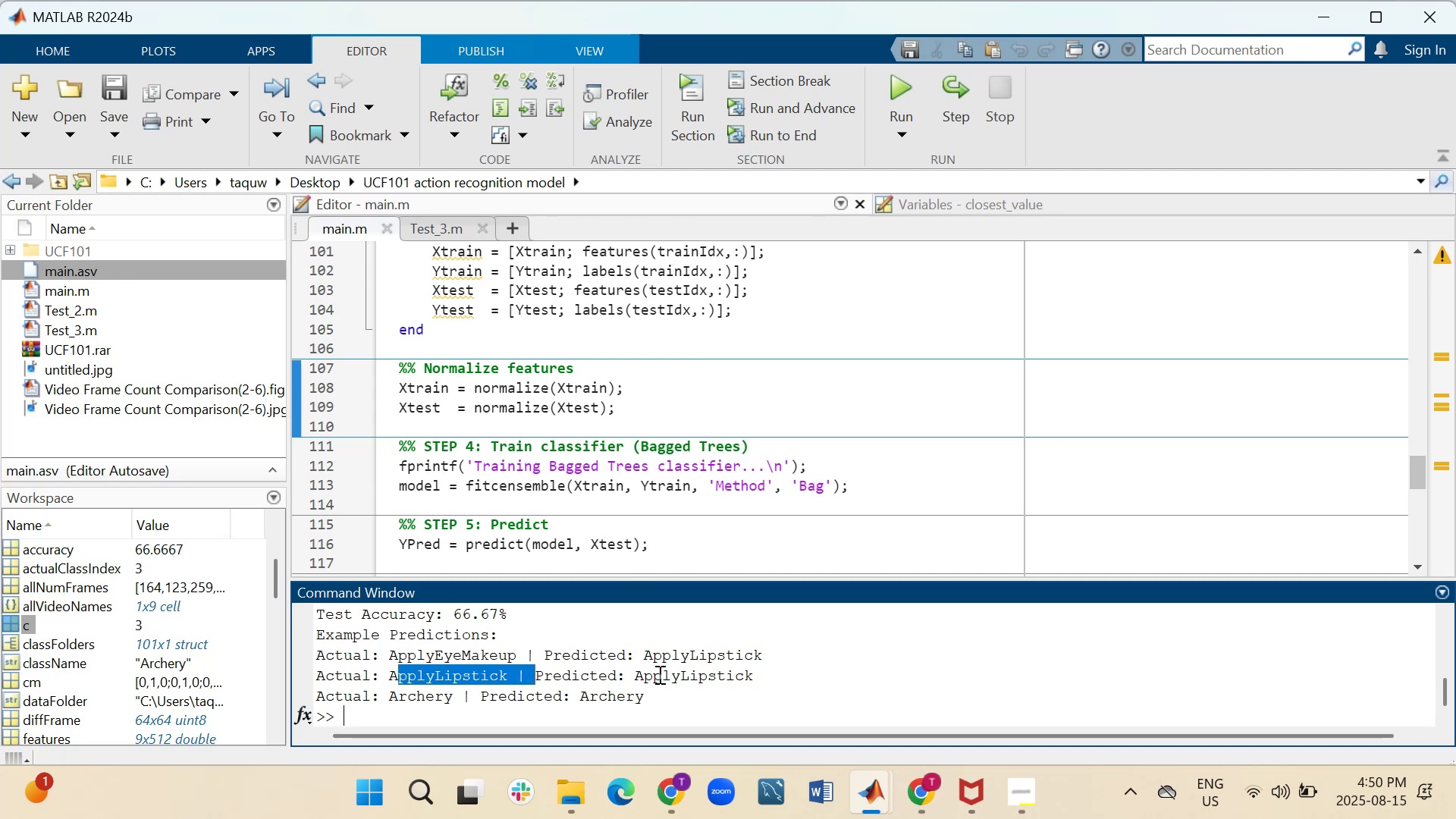 
left_click_drag(start_coordinate=[641, 673], to_coordinate=[751, 671])
 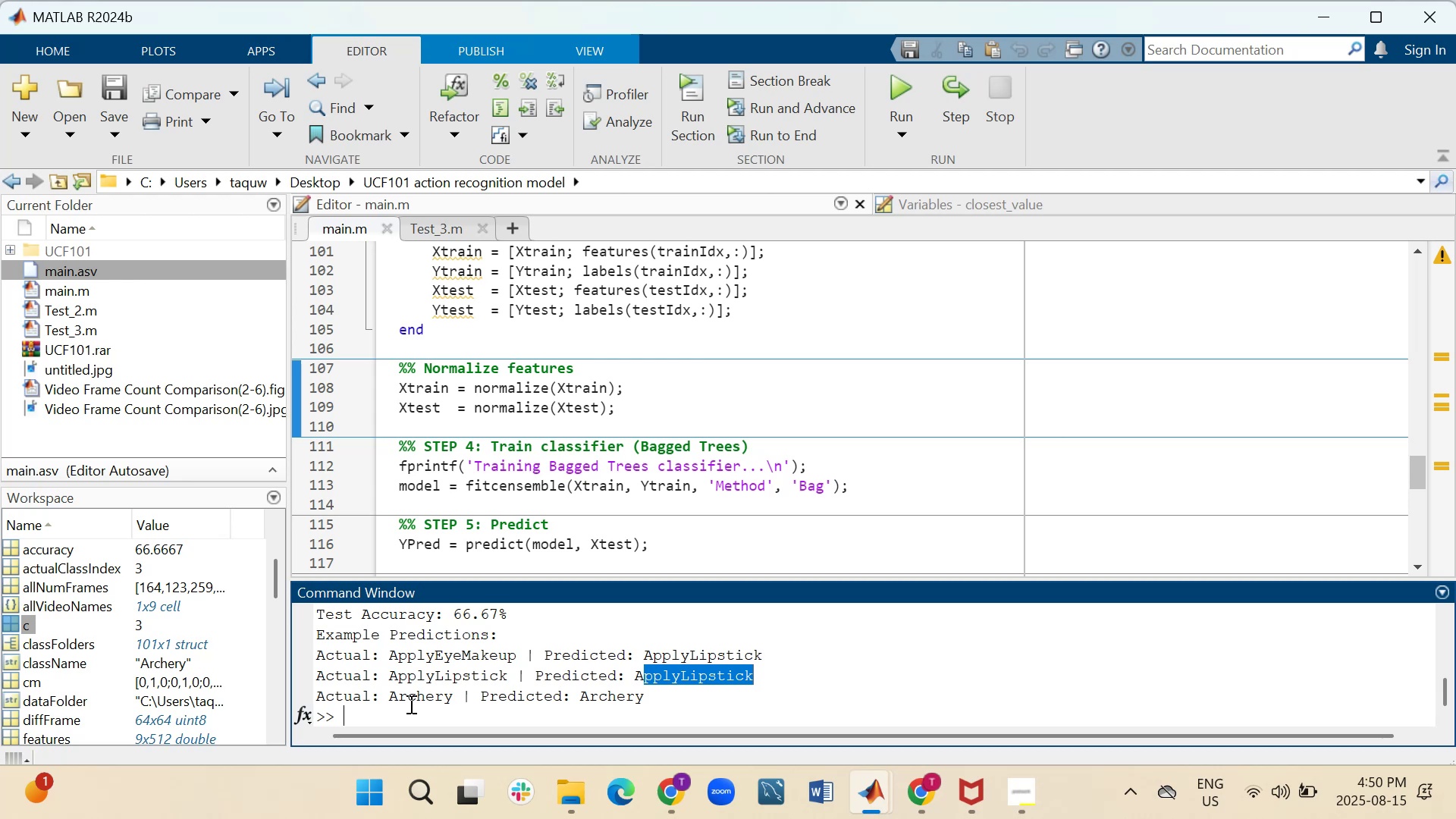 
left_click_drag(start_coordinate=[393, 702], to_coordinate=[451, 704])
 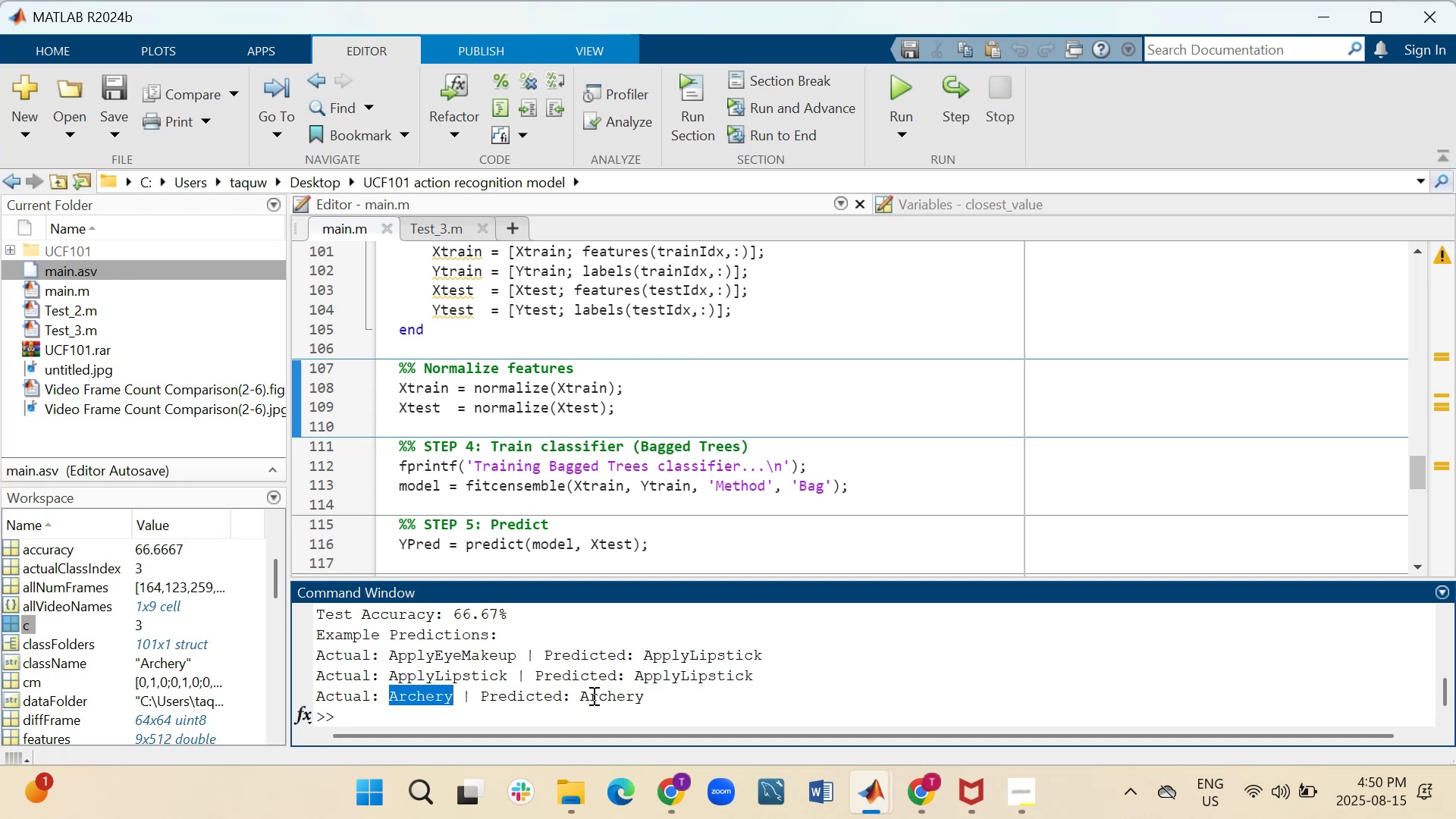 
left_click_drag(start_coordinate=[575, 686], to_coordinate=[587, 644])
 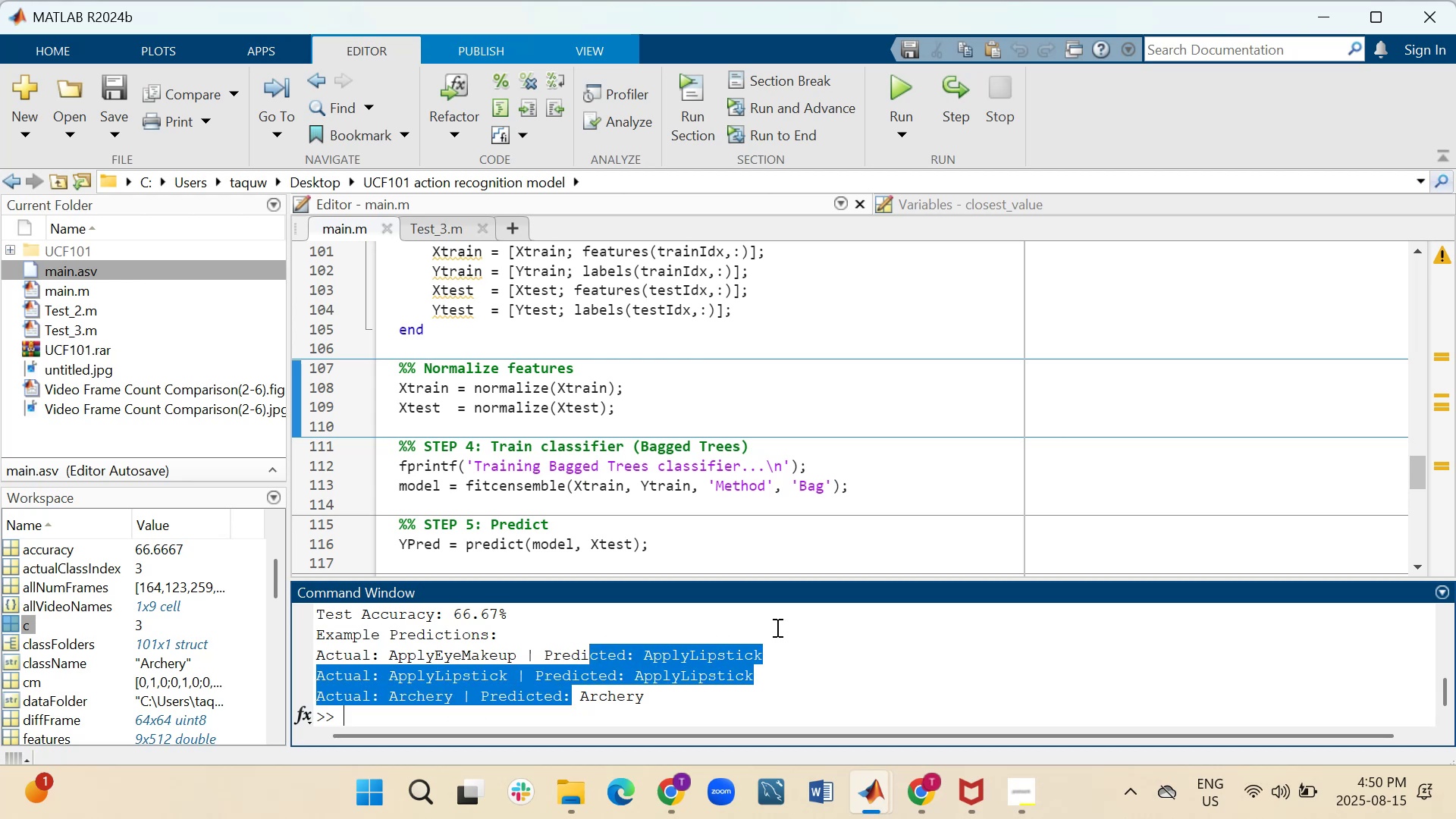 
left_click([822, 625])
 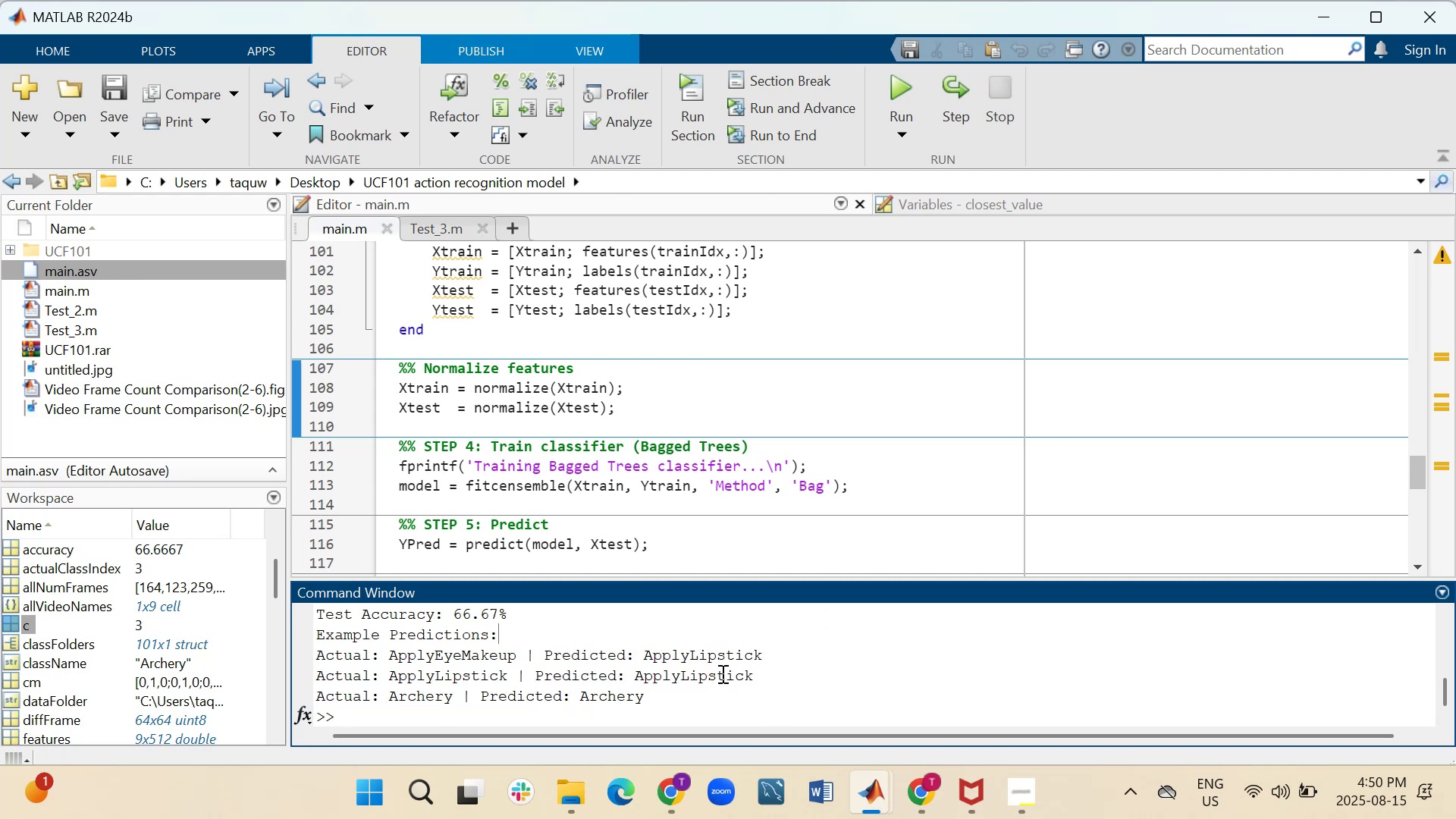 
wait(6.69)
 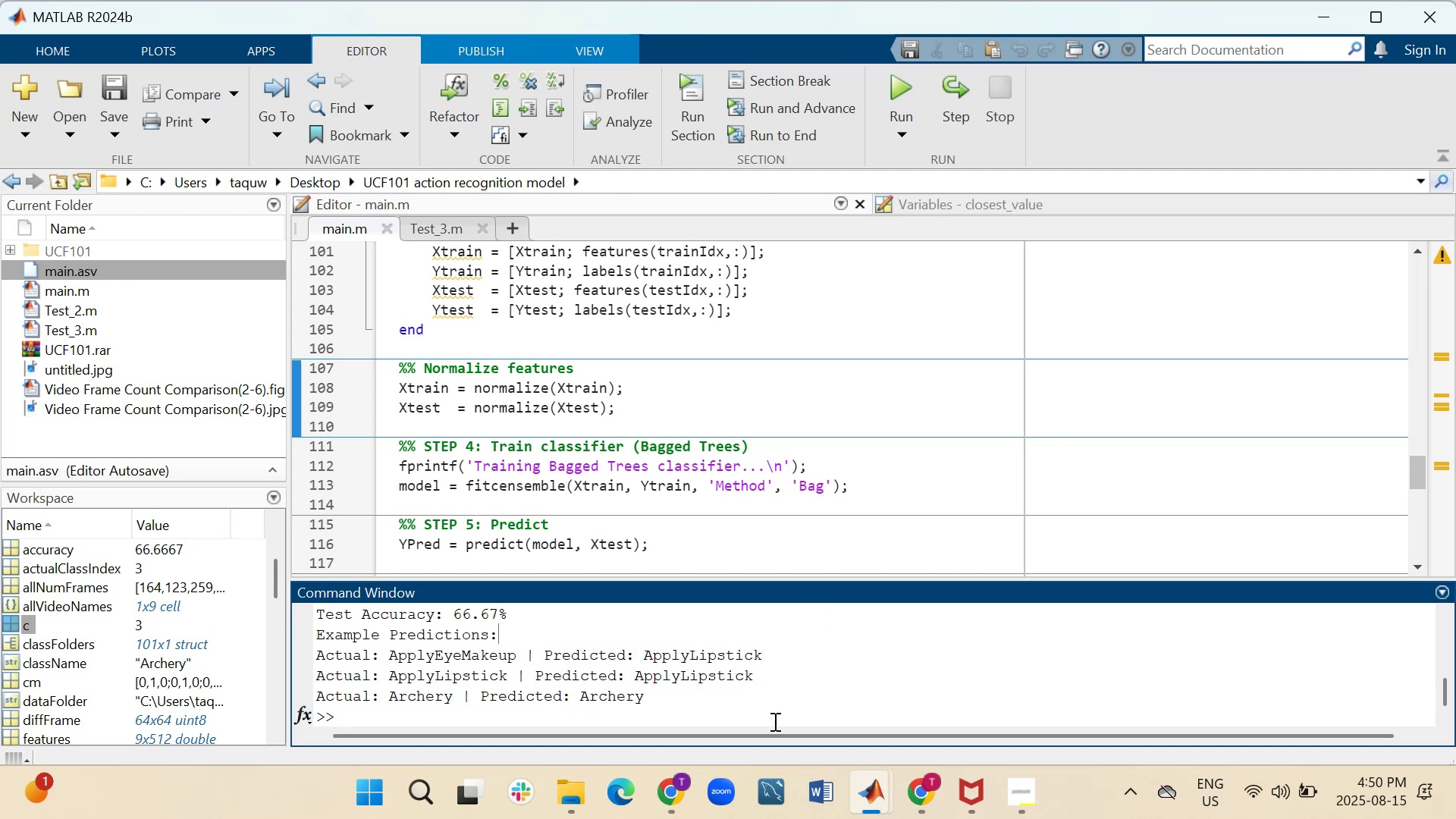 
scroll: coordinate [737, 479], scroll_direction: up, amount: 17.0
 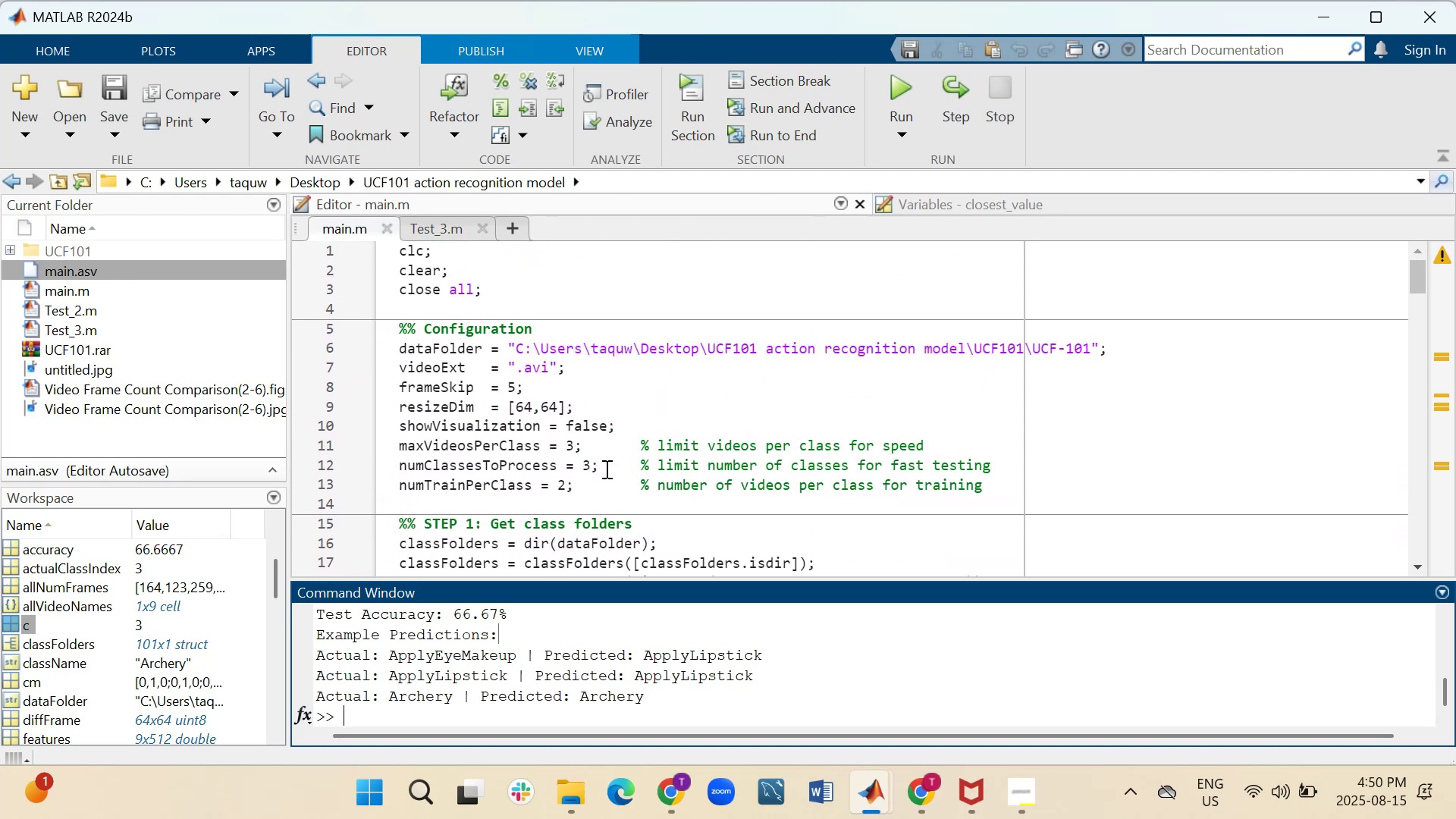 
left_click([592, 466])
 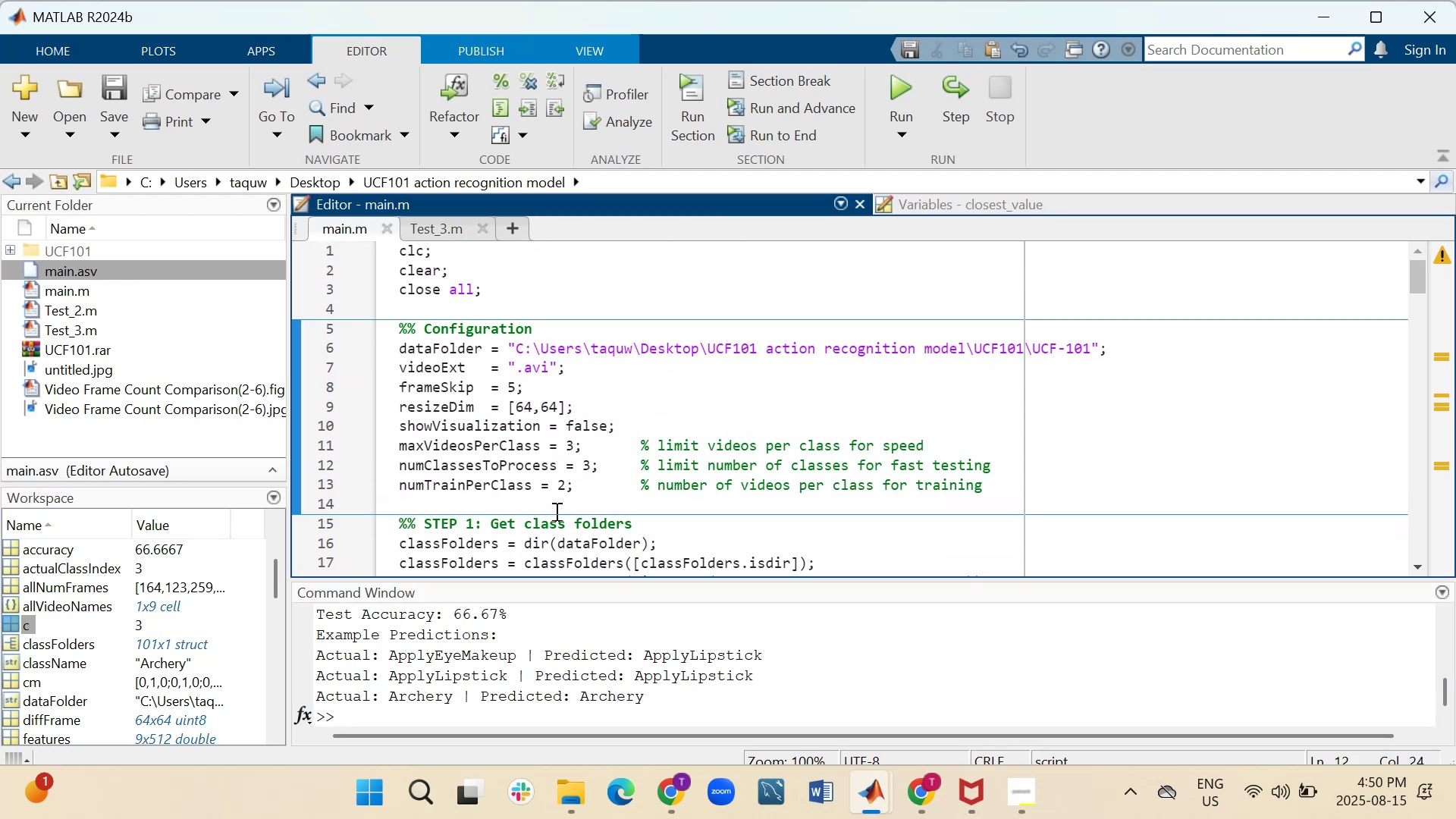 
key(Backspace)
 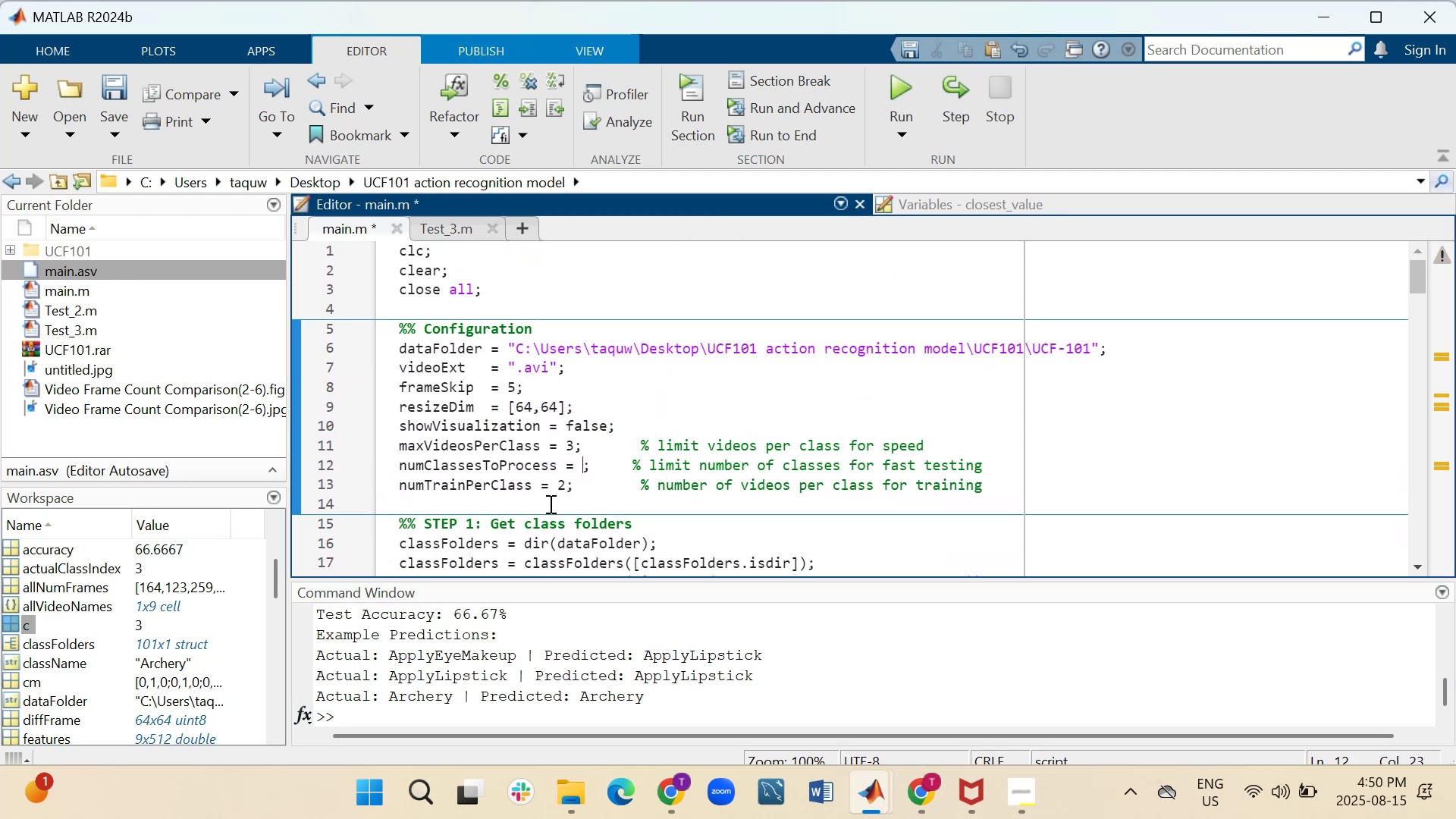 
key(4)
 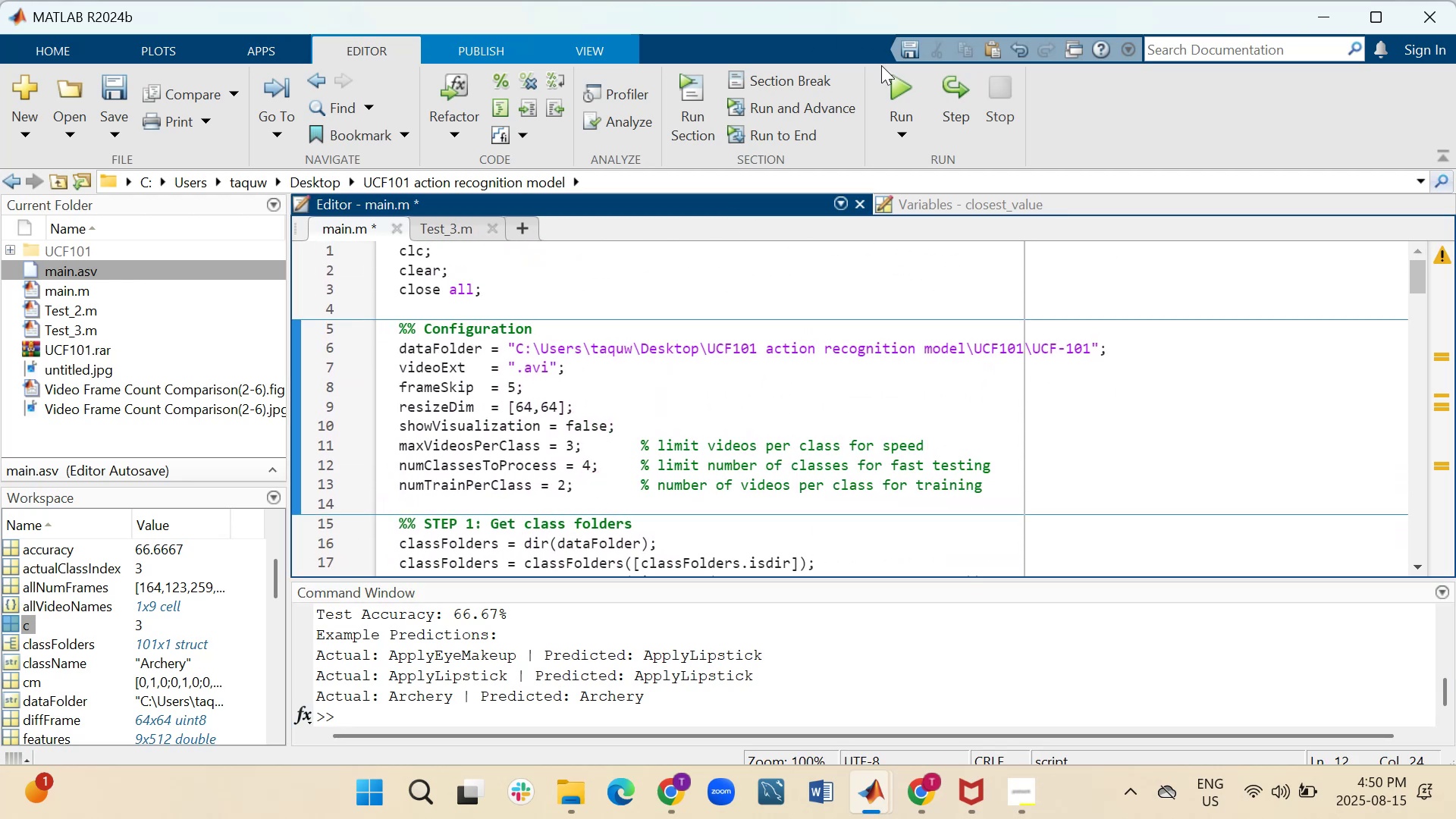 
left_click([902, 95])
 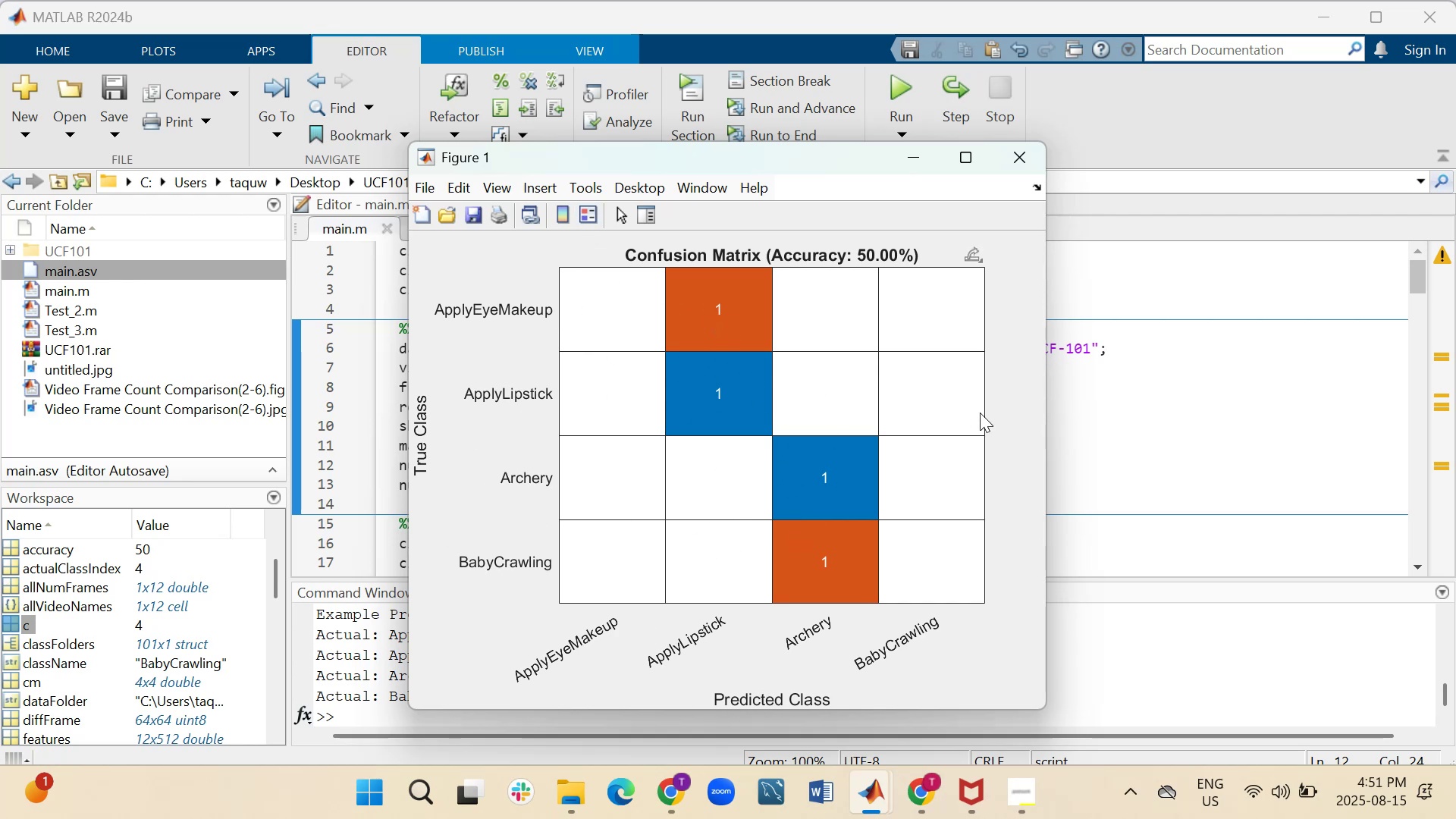 
wait(43.8)
 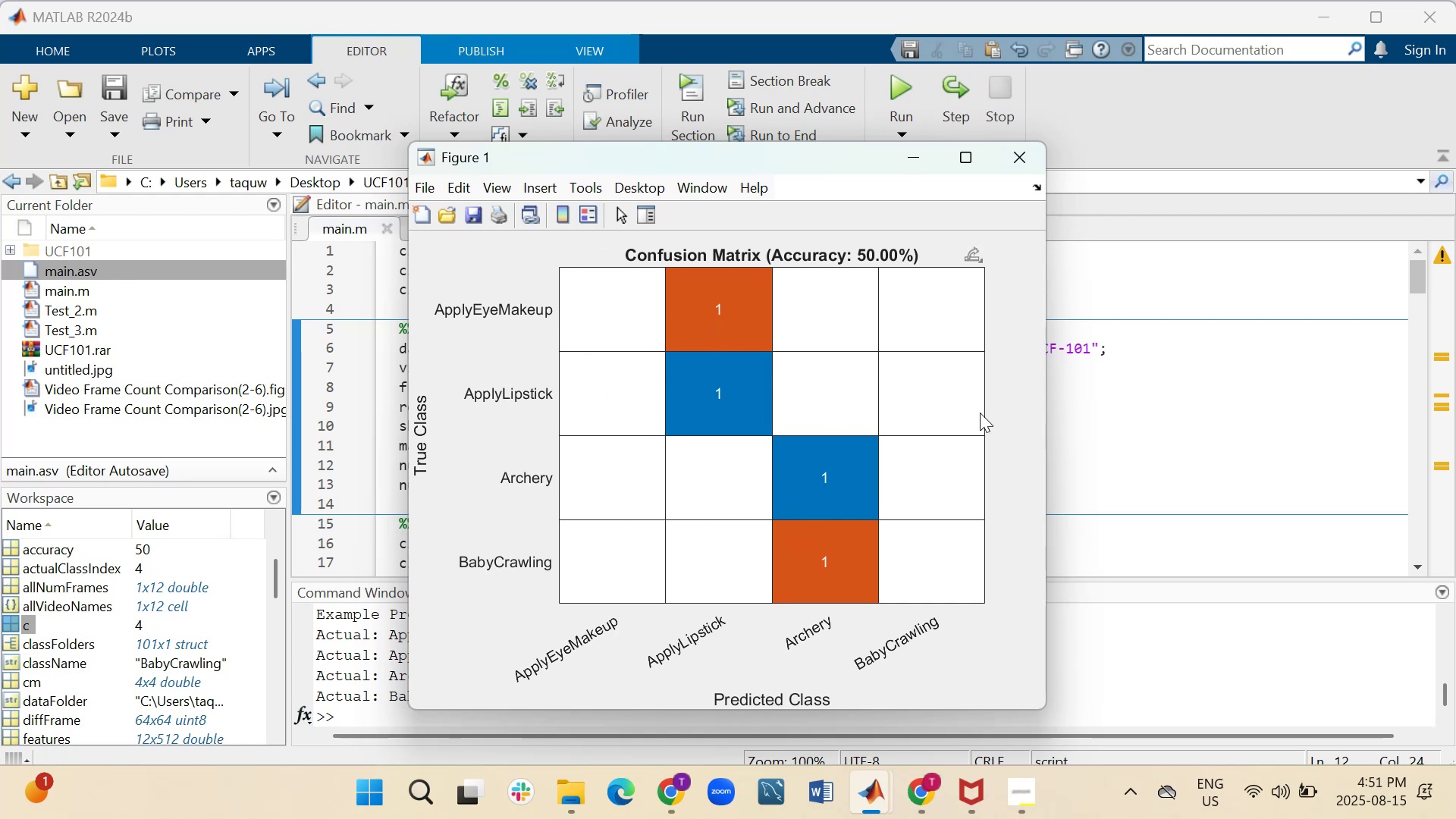 
left_click([1013, 171])
 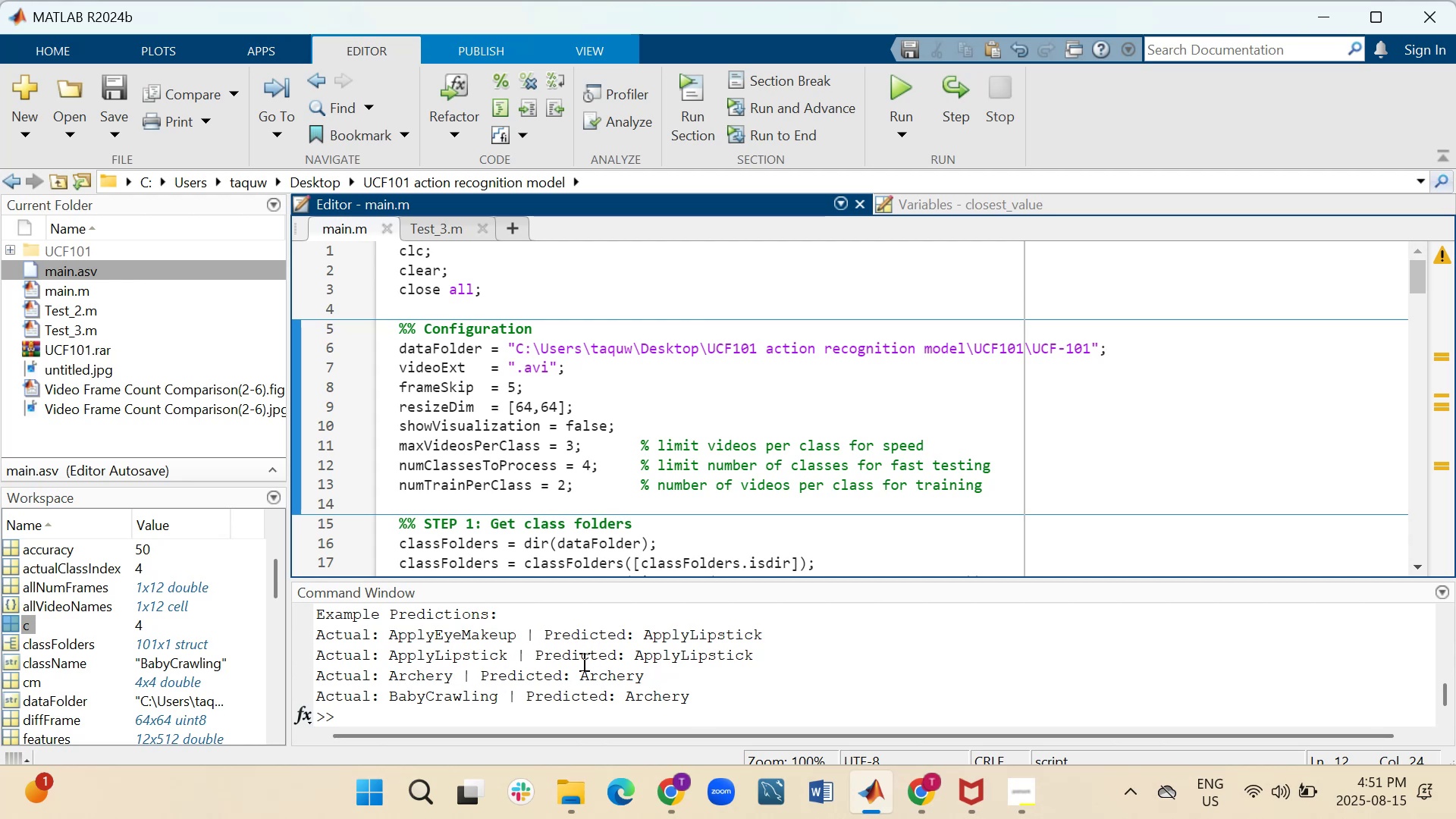 
wait(18.66)
 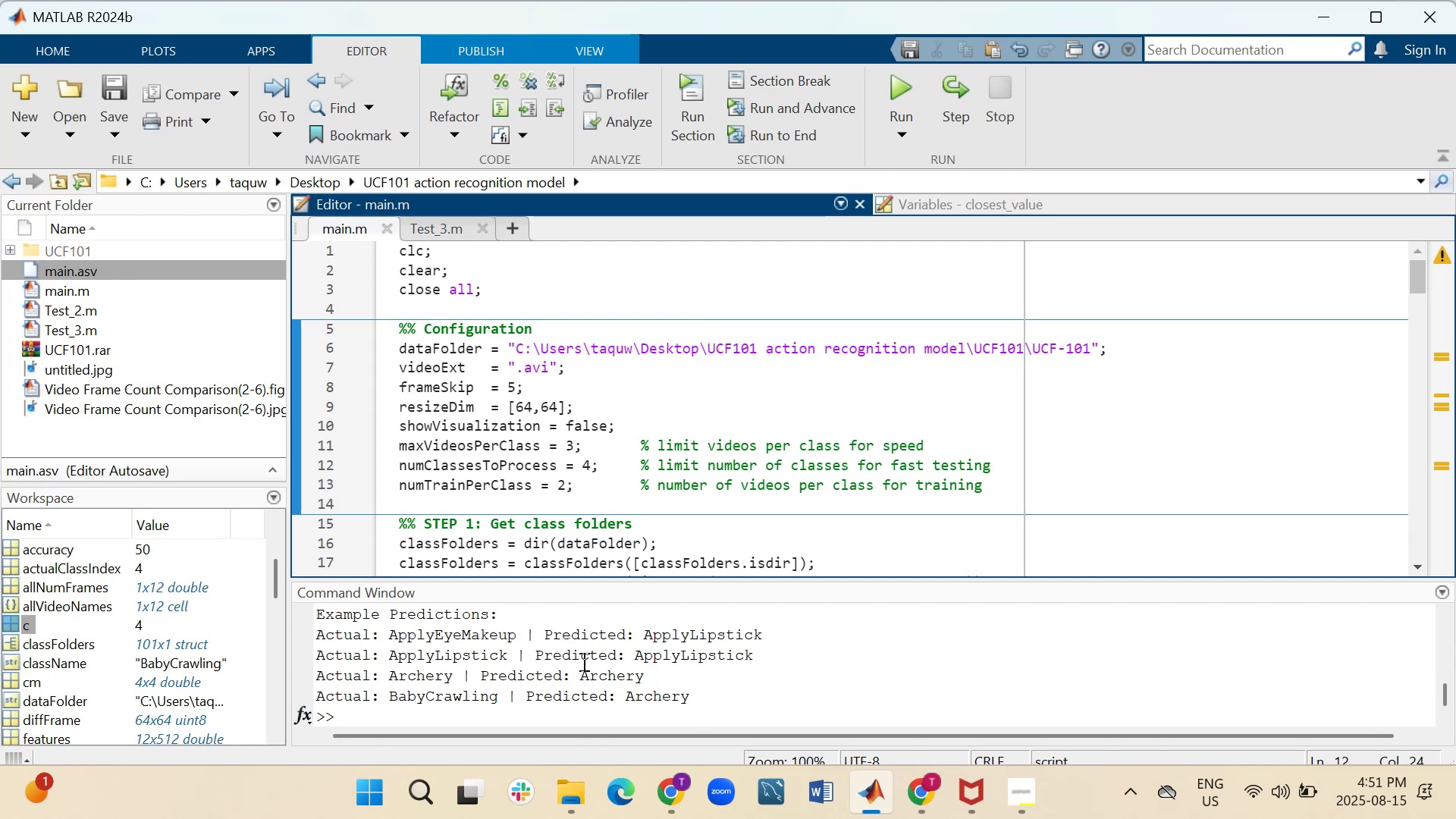 
scroll: coordinate [533, 684], scroll_direction: up, amount: 1.0
 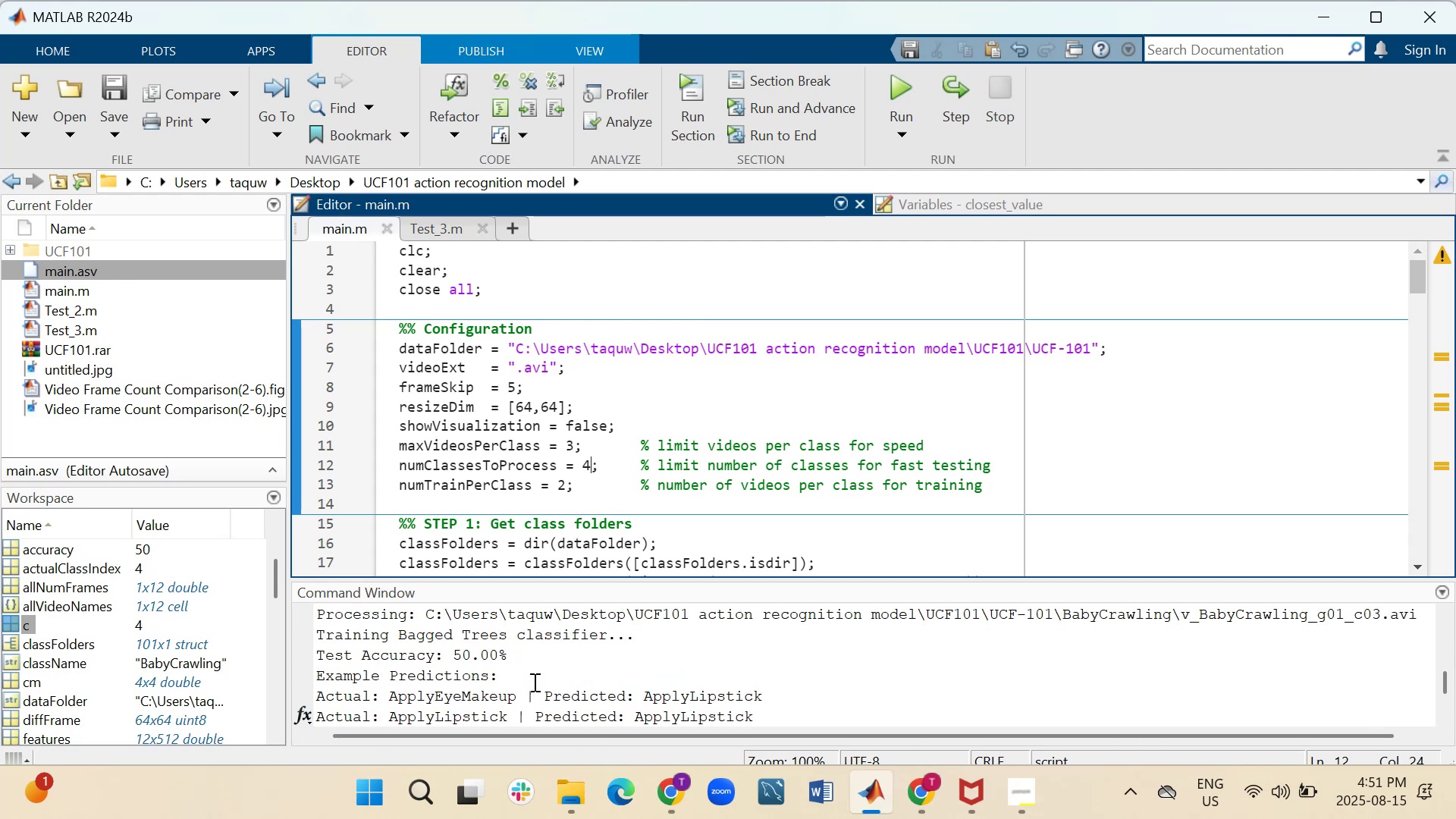 
scroll: coordinate [533, 682], scroll_direction: down, amount: 1.0
 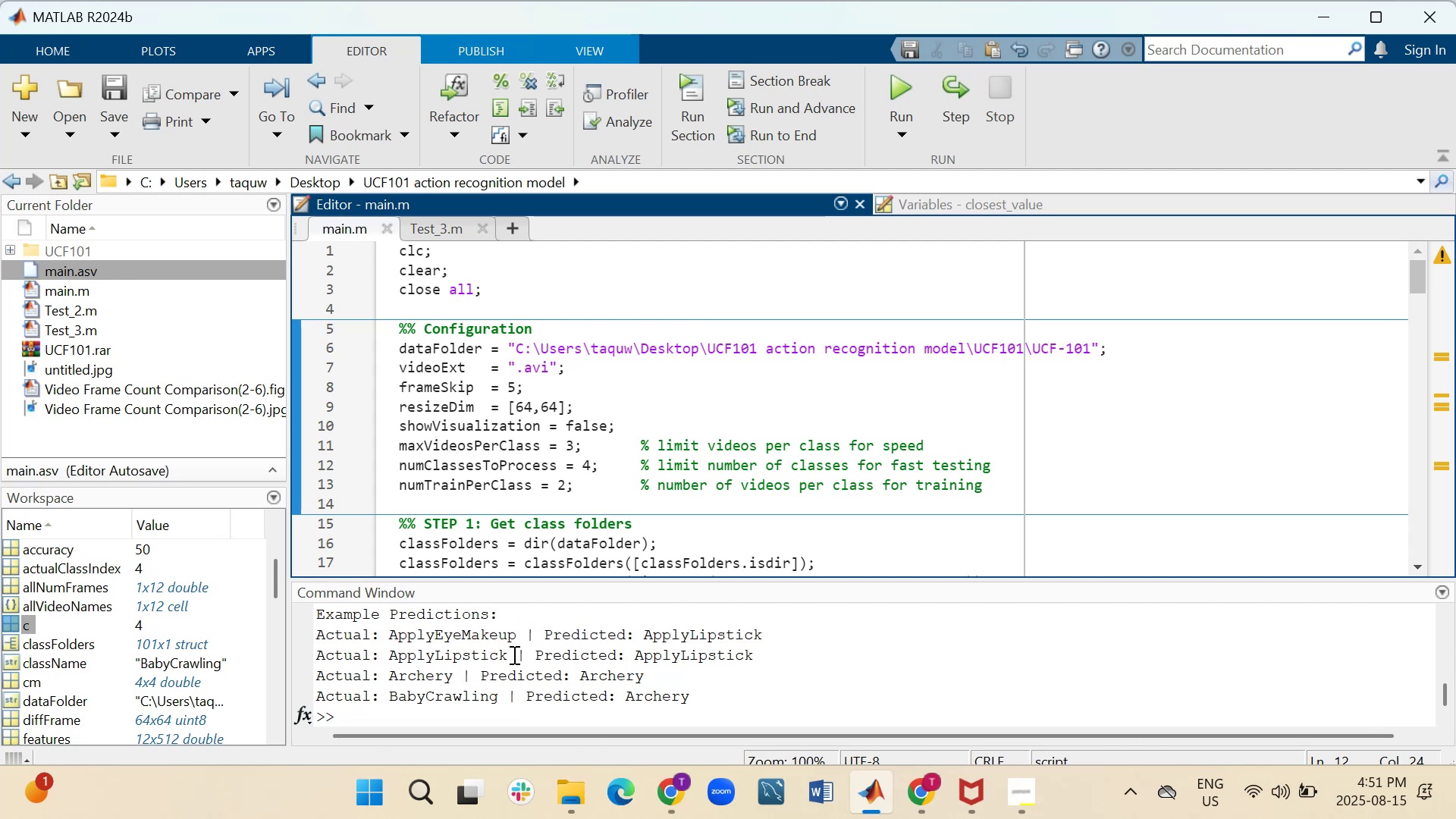 
scroll: coordinate [506, 641], scroll_direction: up, amount: 1.0
 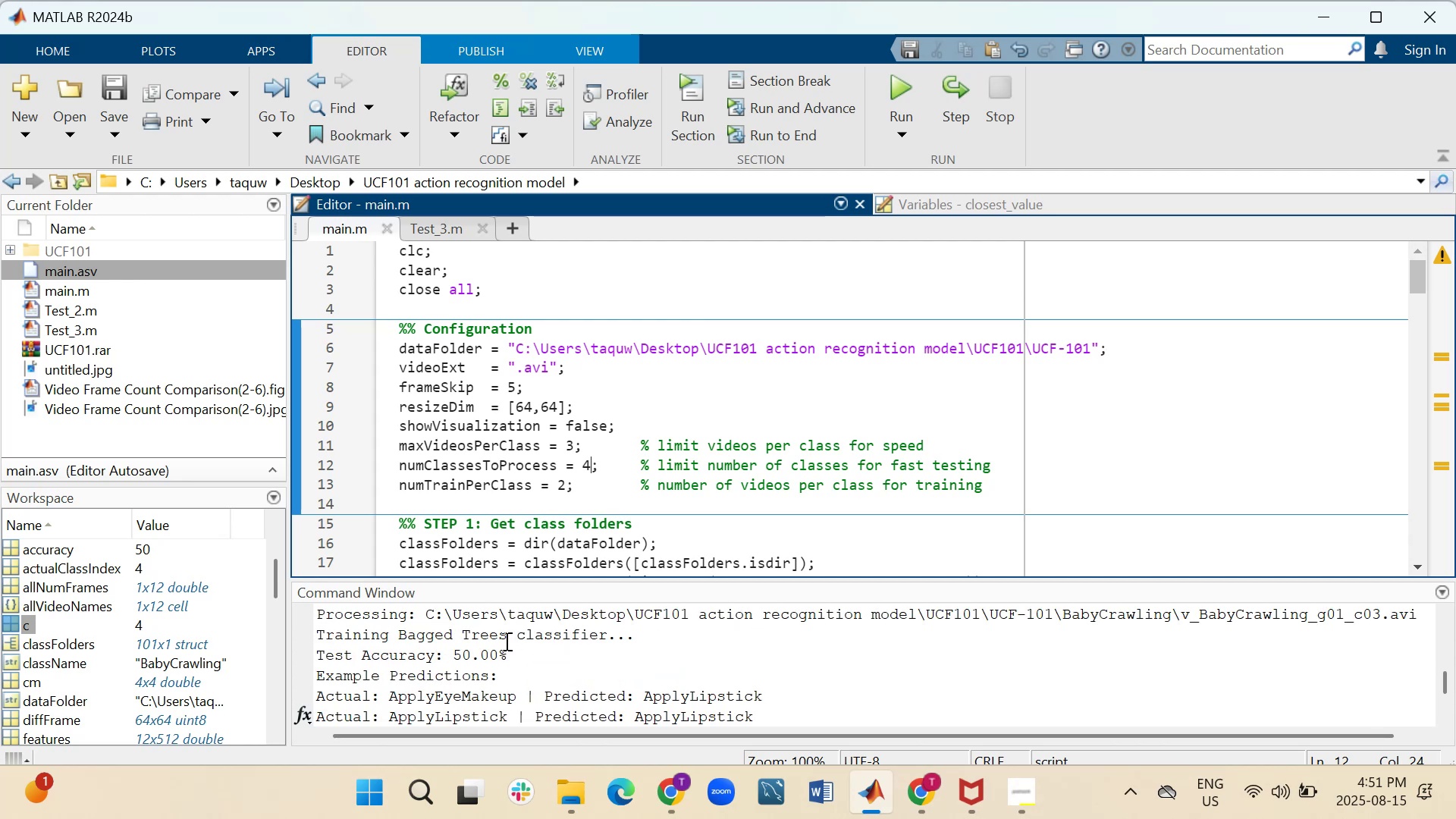 
scroll: coordinate [607, 469], scroll_direction: down, amount: 14.0
 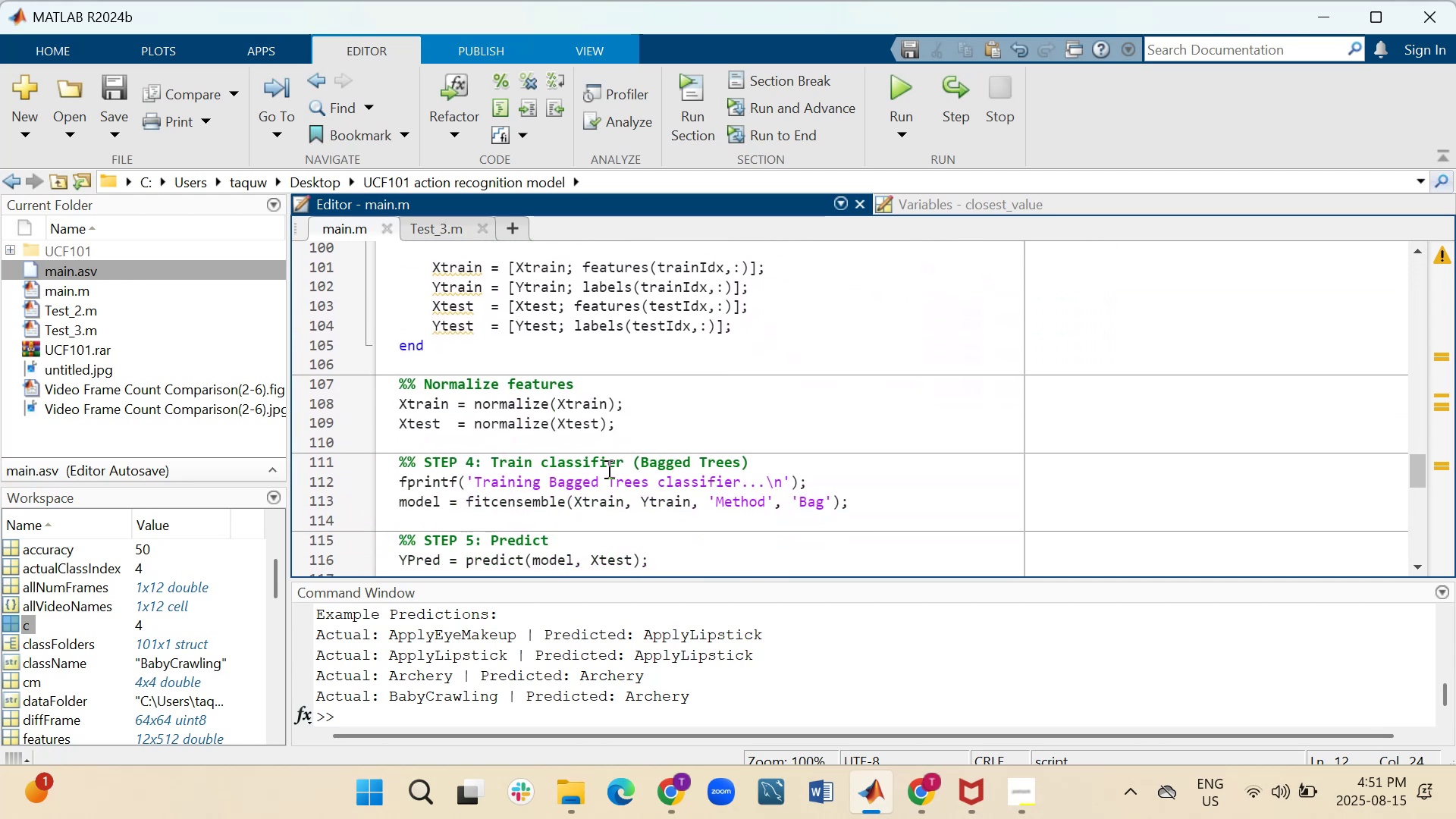 
scroll: coordinate [609, 482], scroll_direction: up, amount: 18.0
 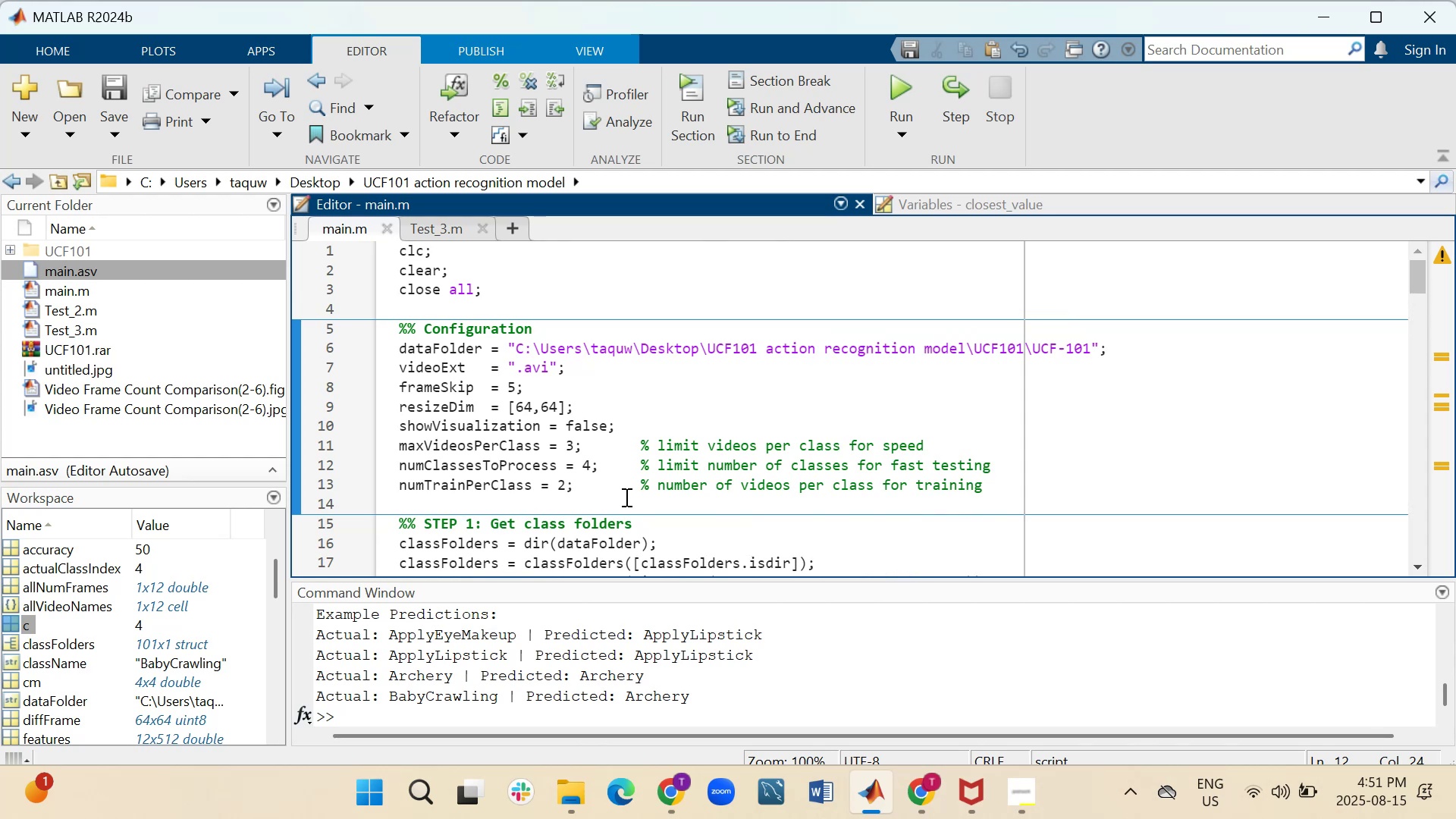 
key(Backspace)
 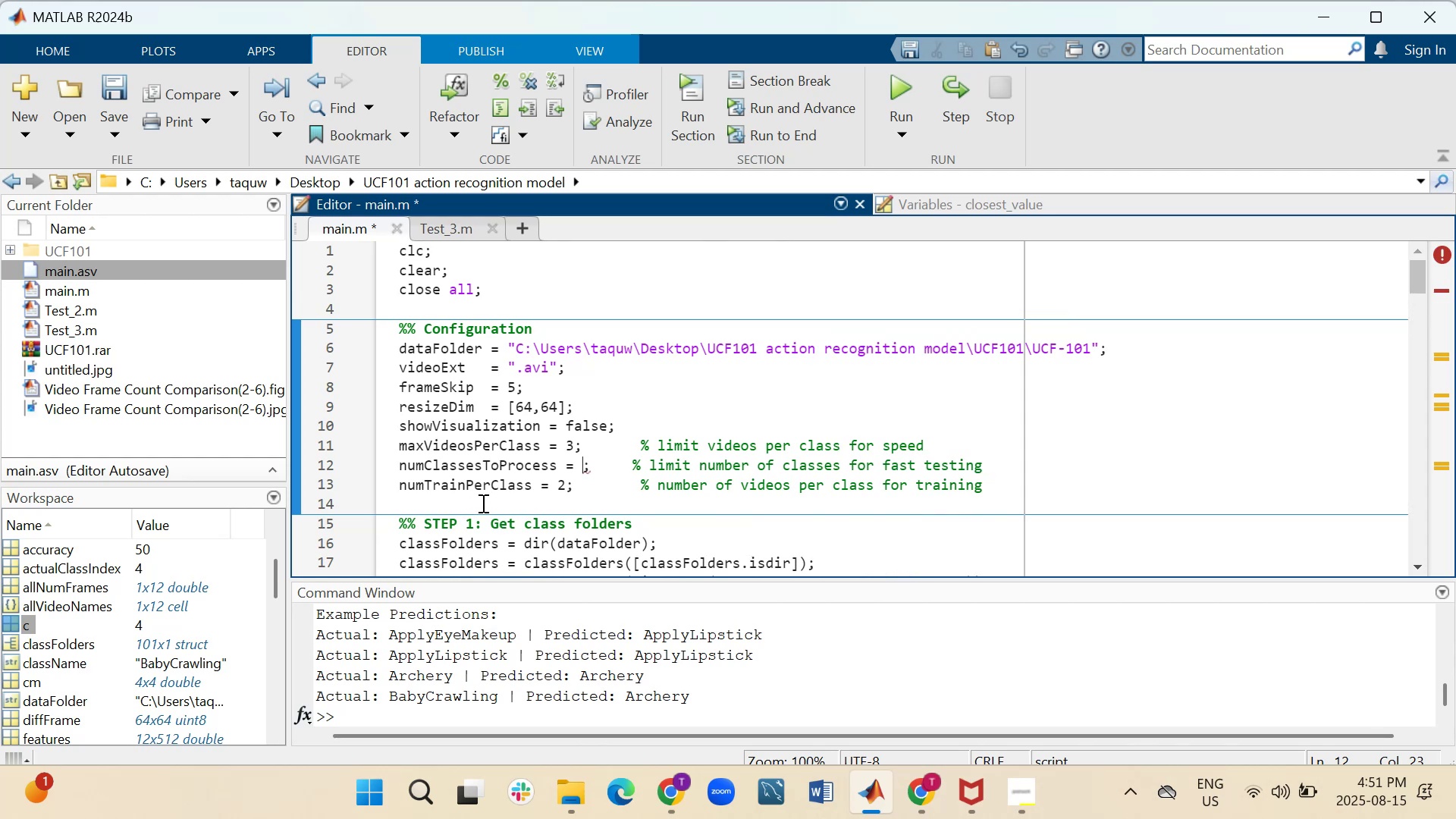 
key(6)
 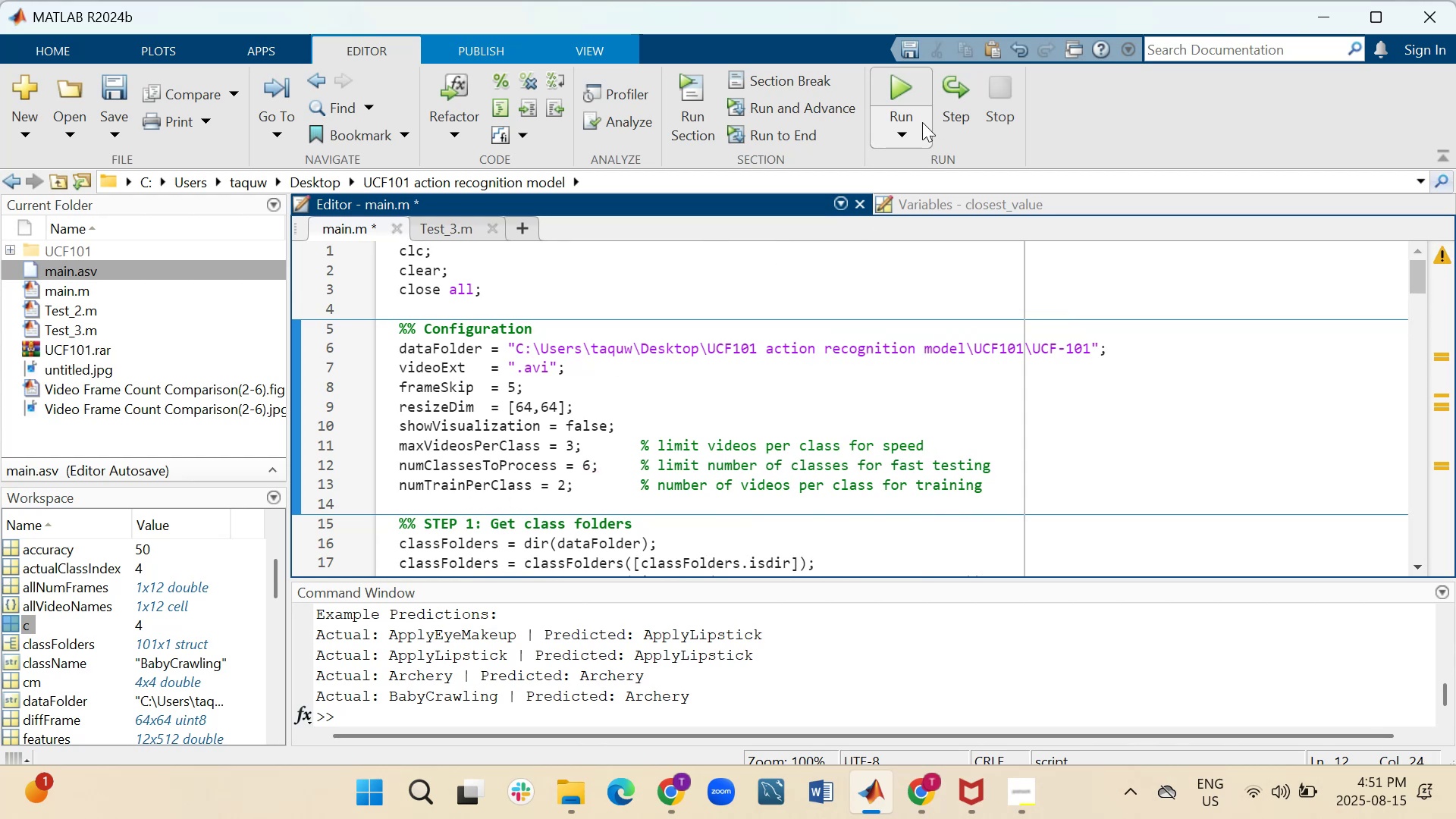 
left_click([903, 84])
 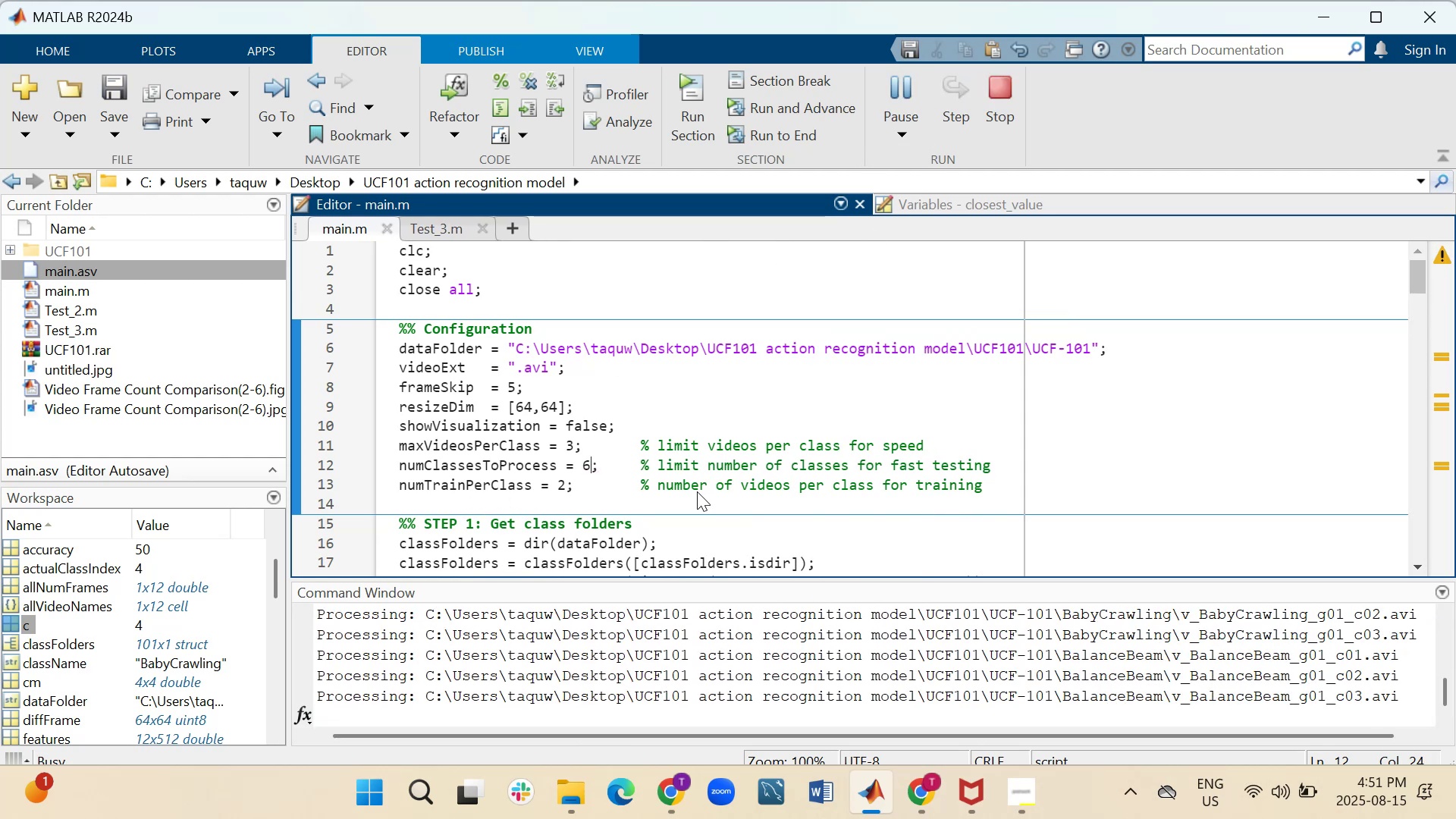 
wait(9.79)
 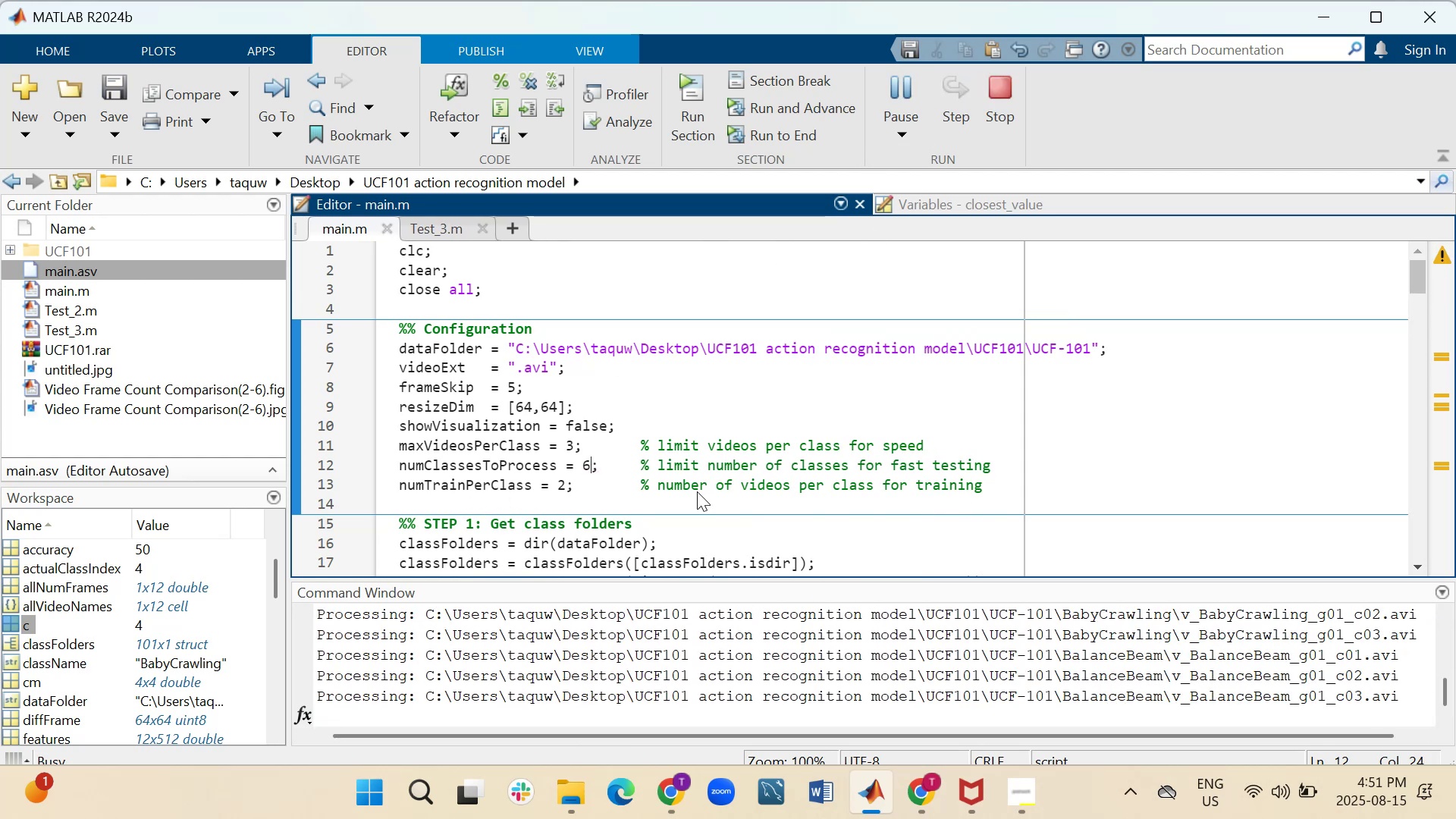 
left_click([926, 157])
 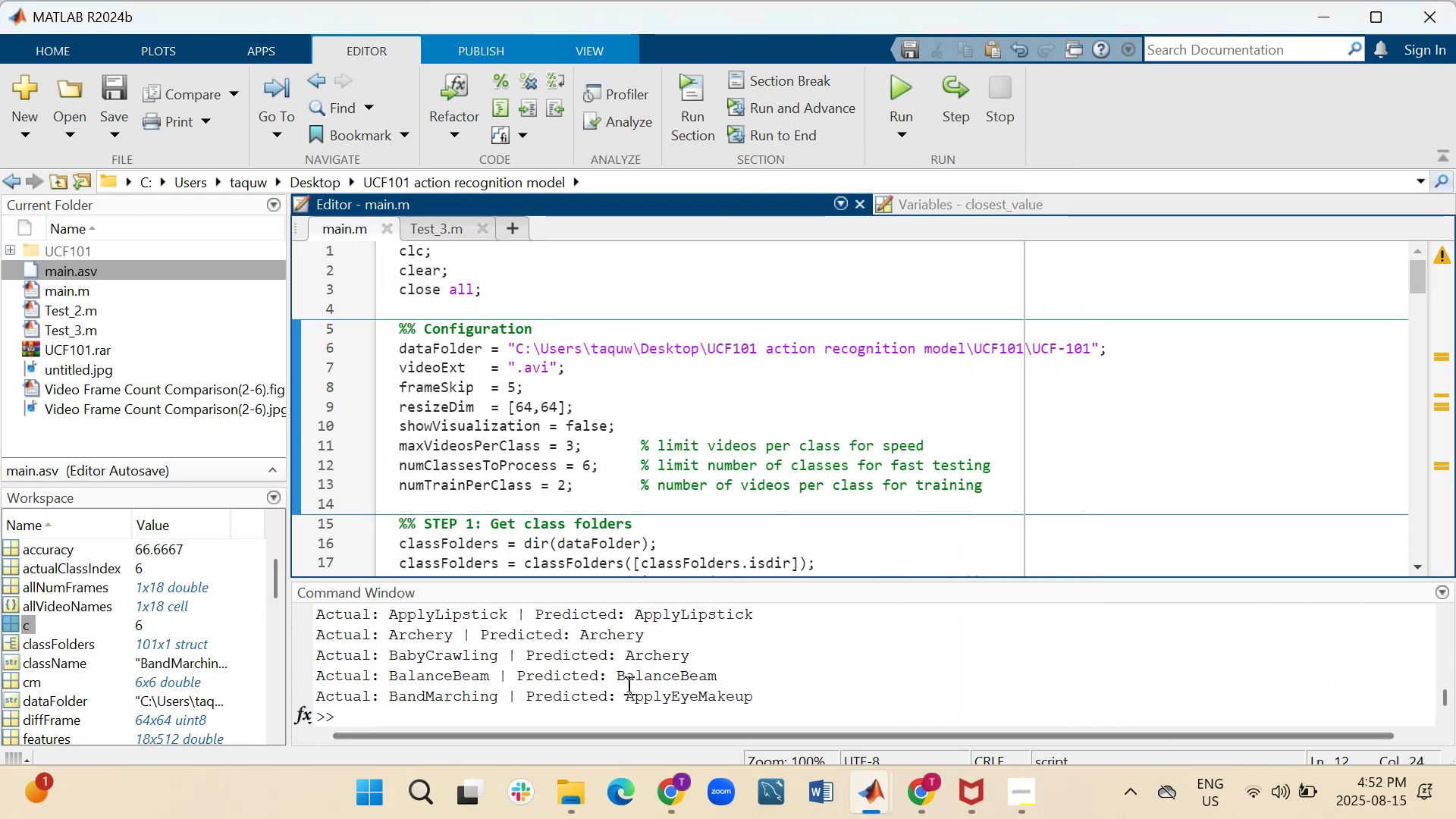 
scroll: coordinate [592, 684], scroll_direction: up, amount: 1.0
 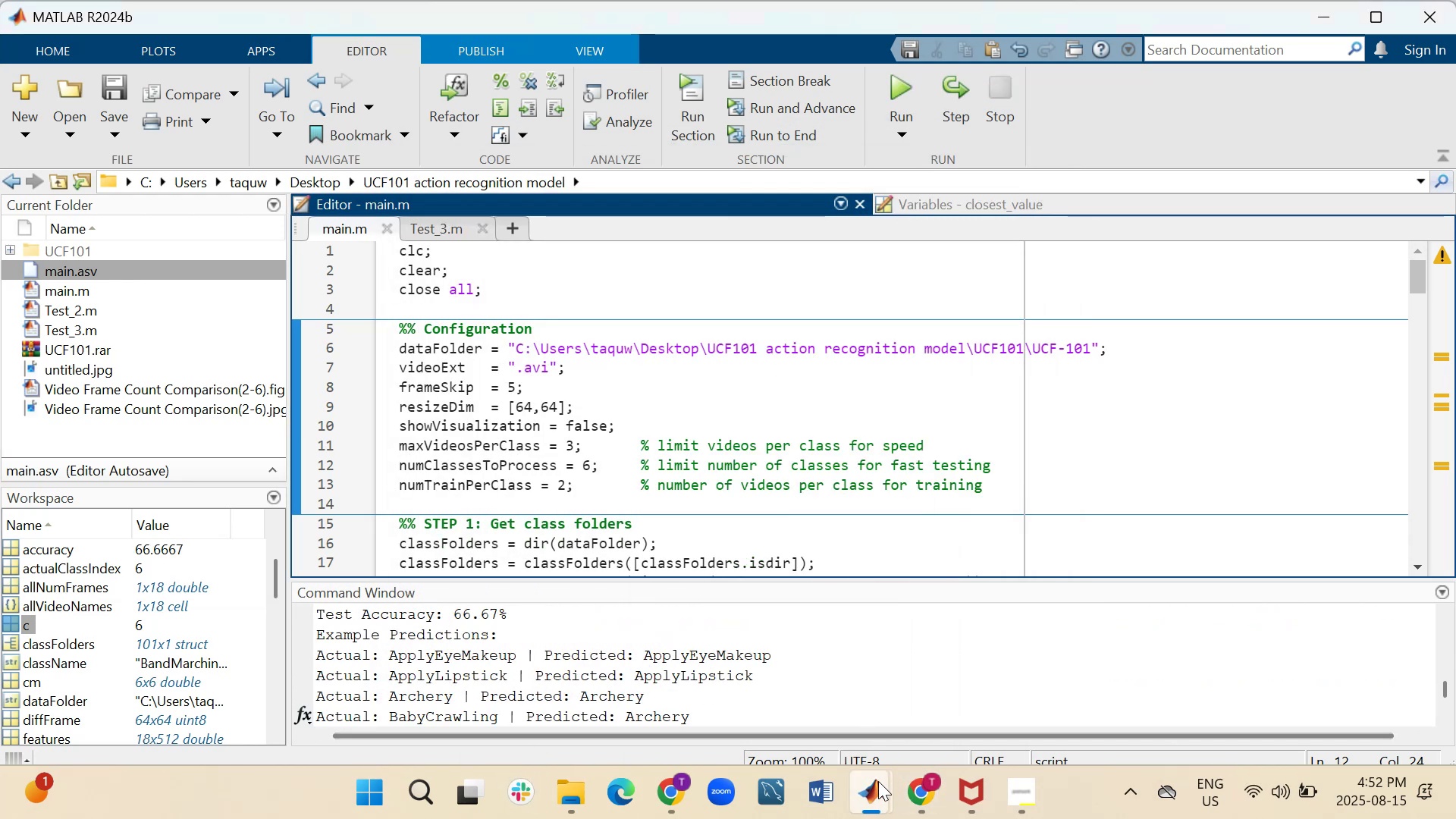 
left_click([957, 664])
 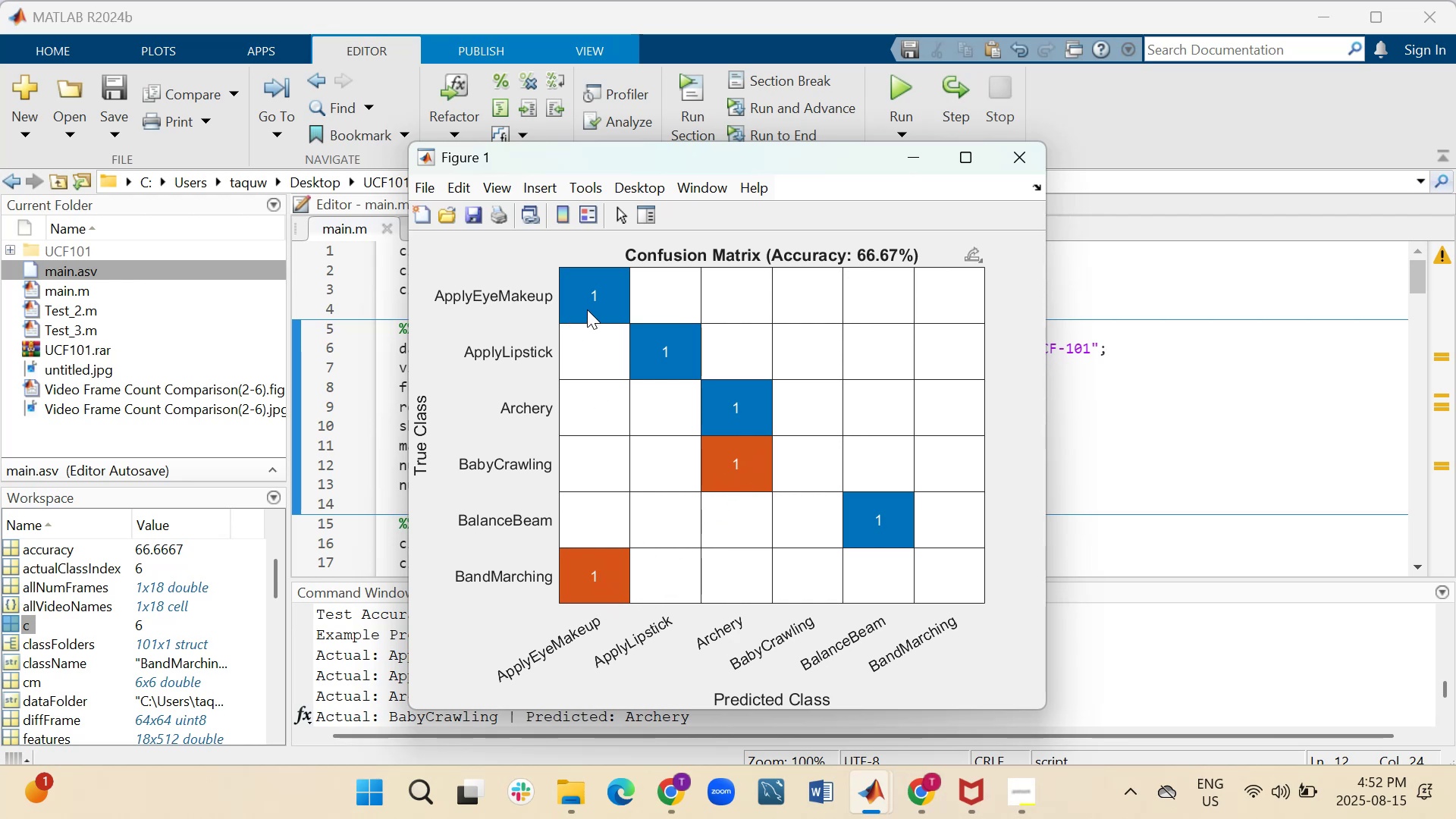 
wait(24.76)
 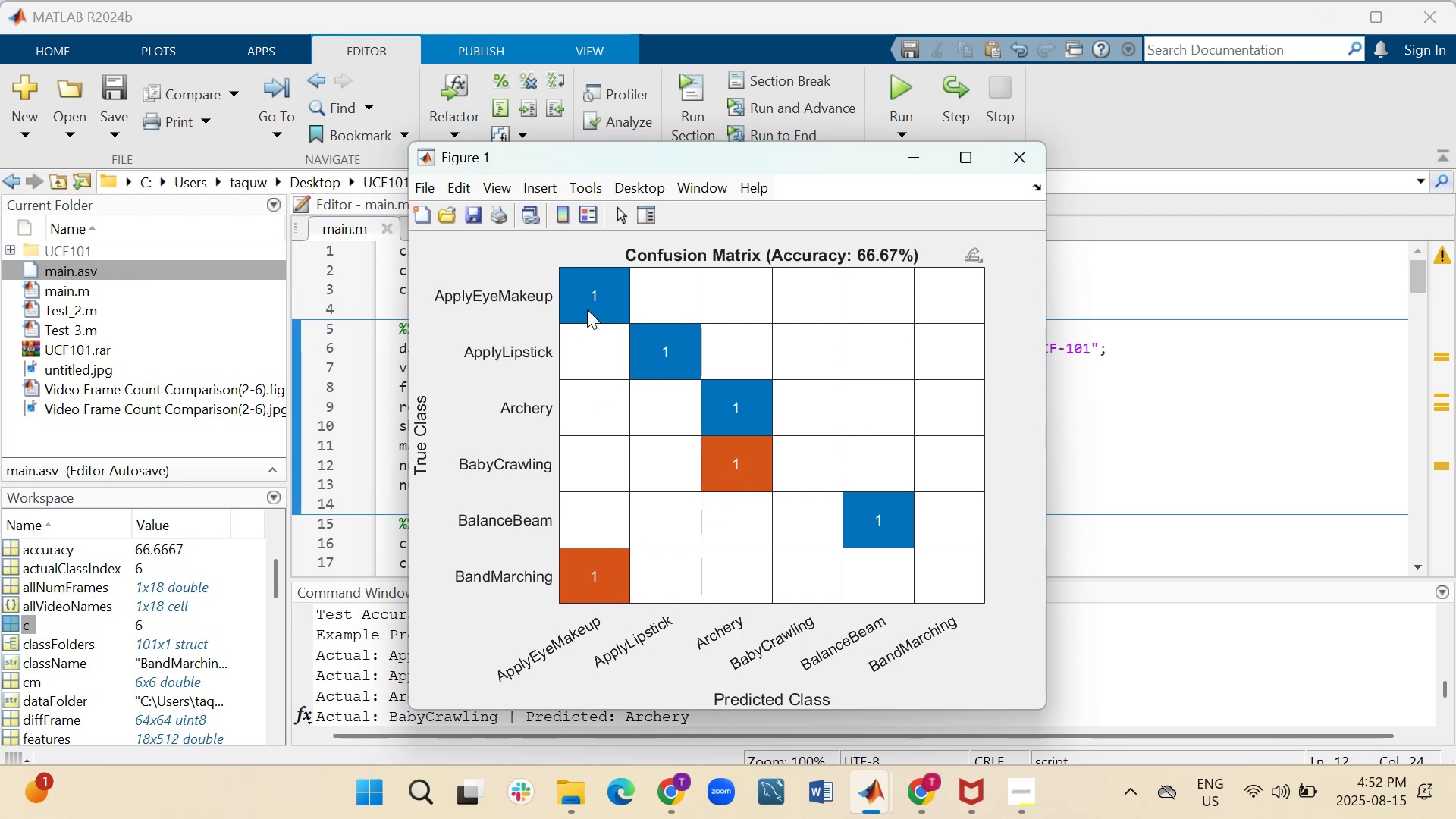 
left_click([1027, 170])
 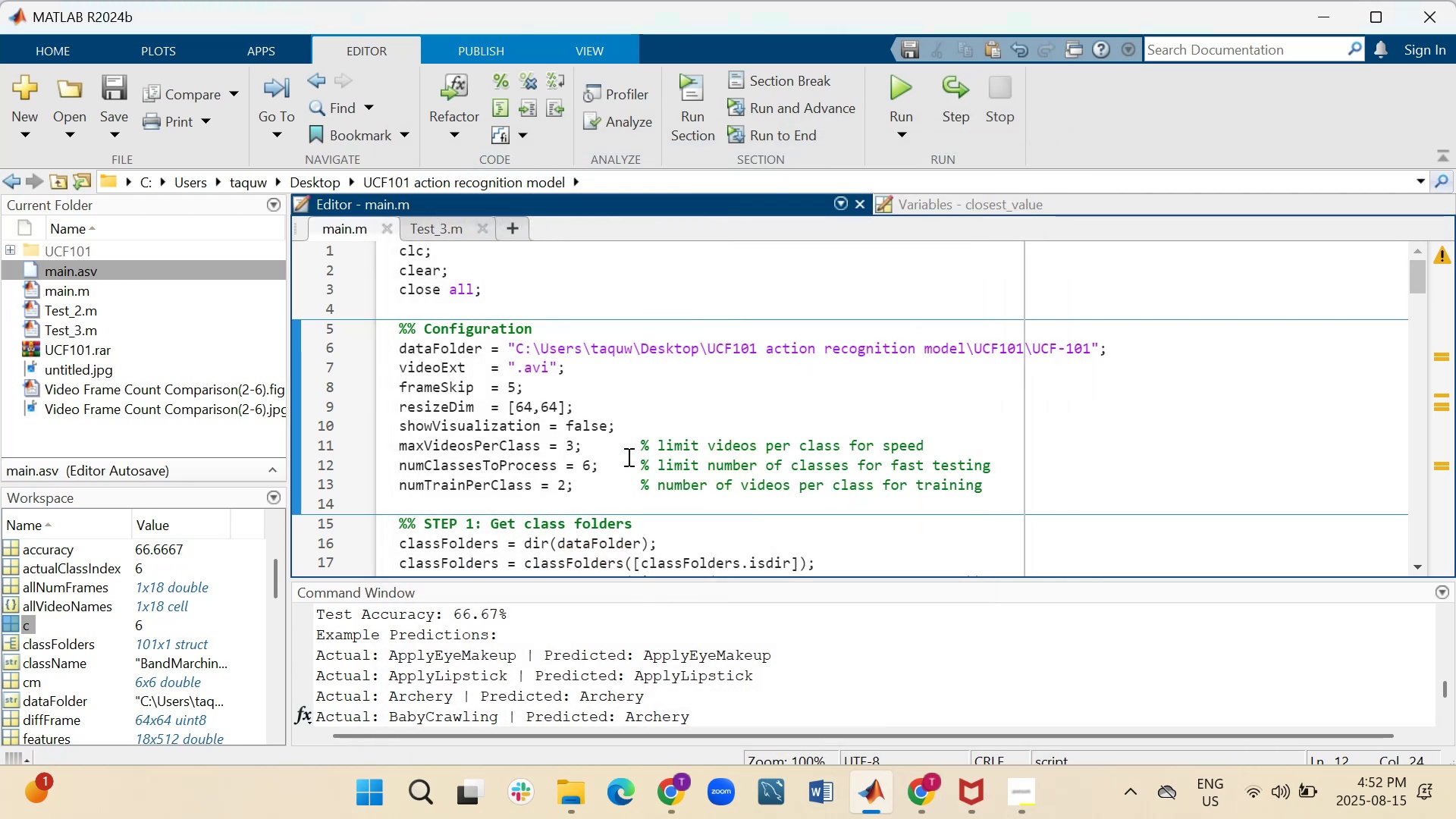 
key(Backspace)
type(10)
 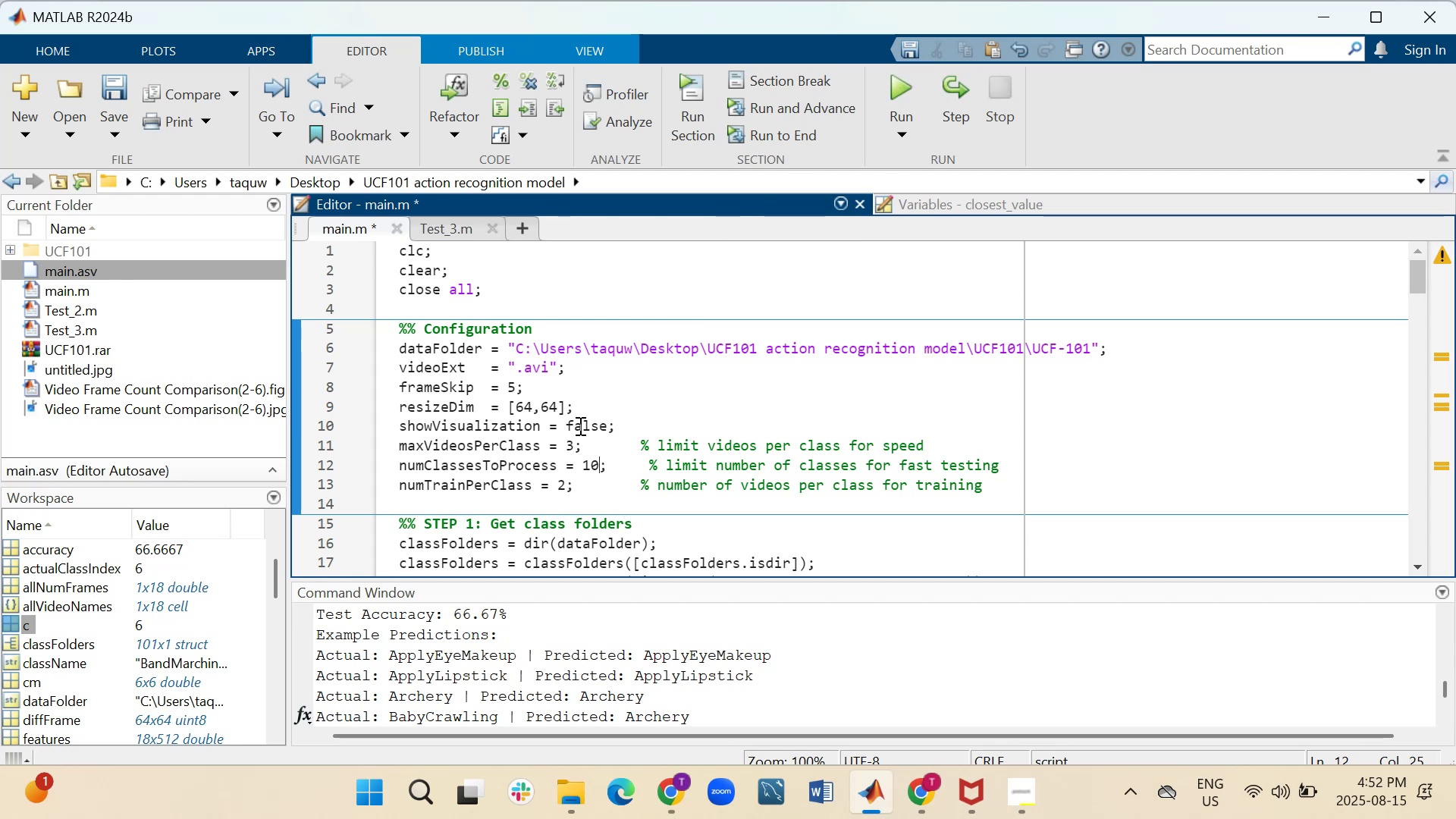 
wait(6.85)
 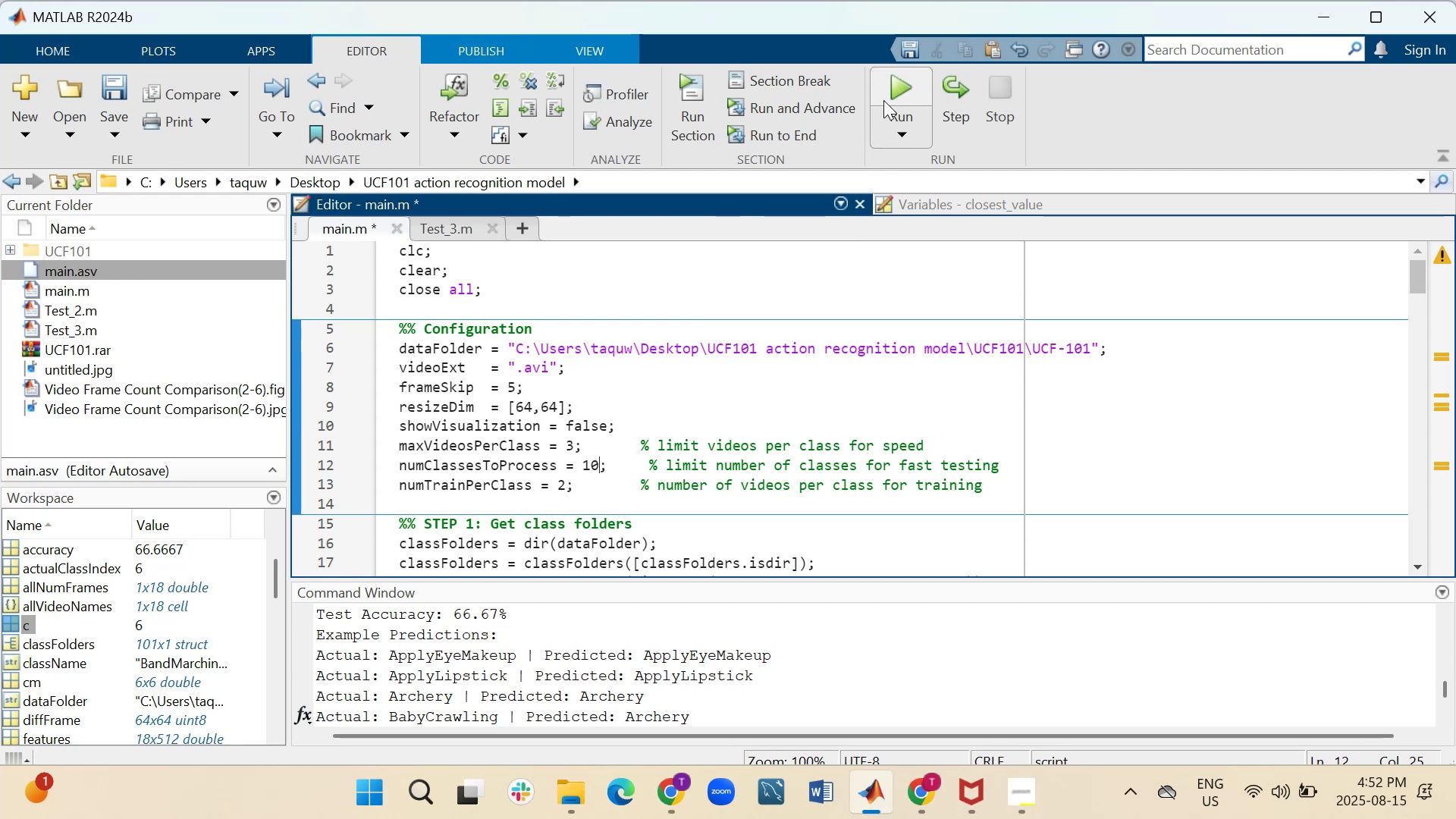 
left_click([899, 81])
 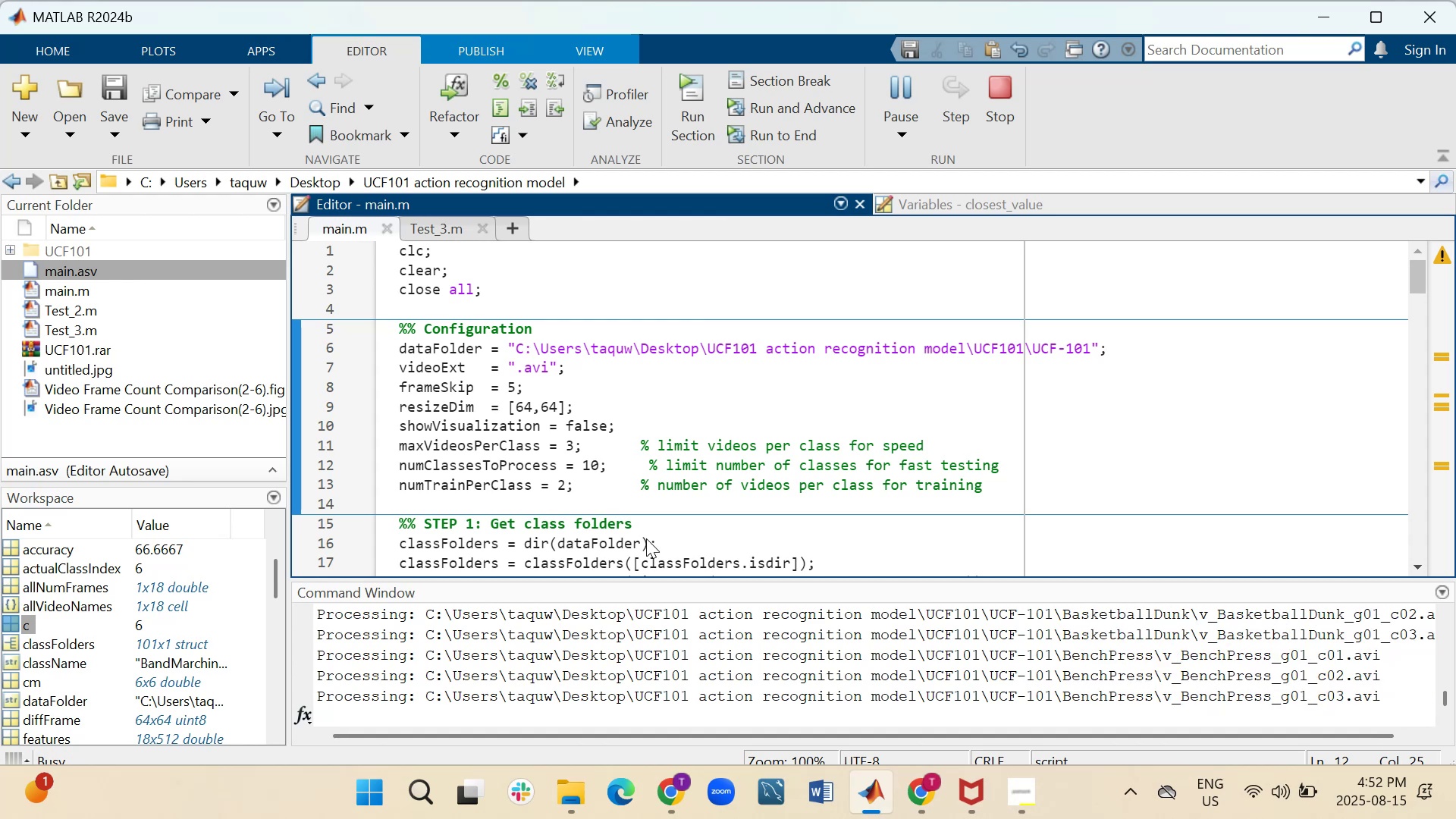 
wait(14.69)
 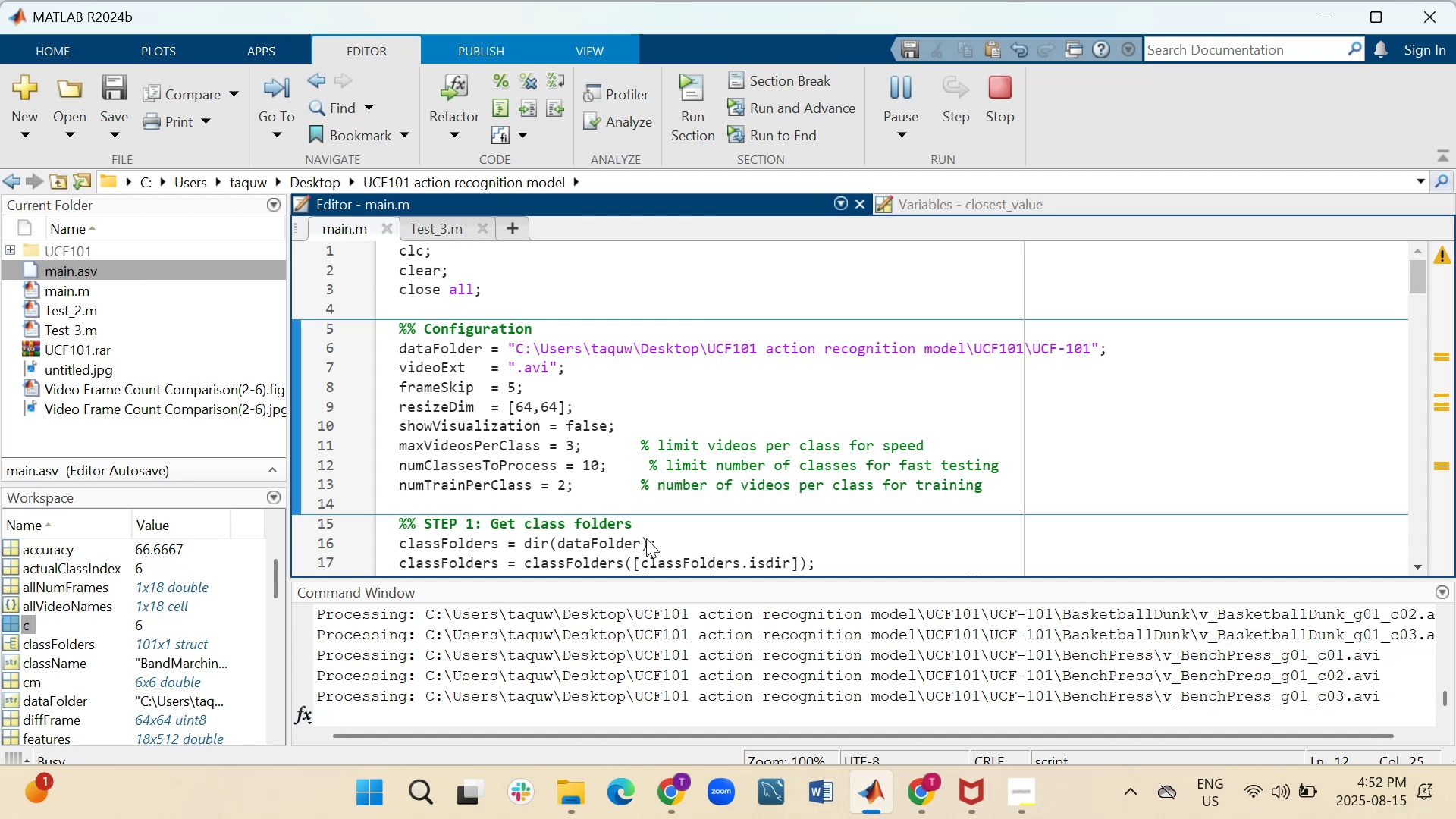 
scroll: coordinate [587, 663], scroll_direction: up, amount: 3.0
 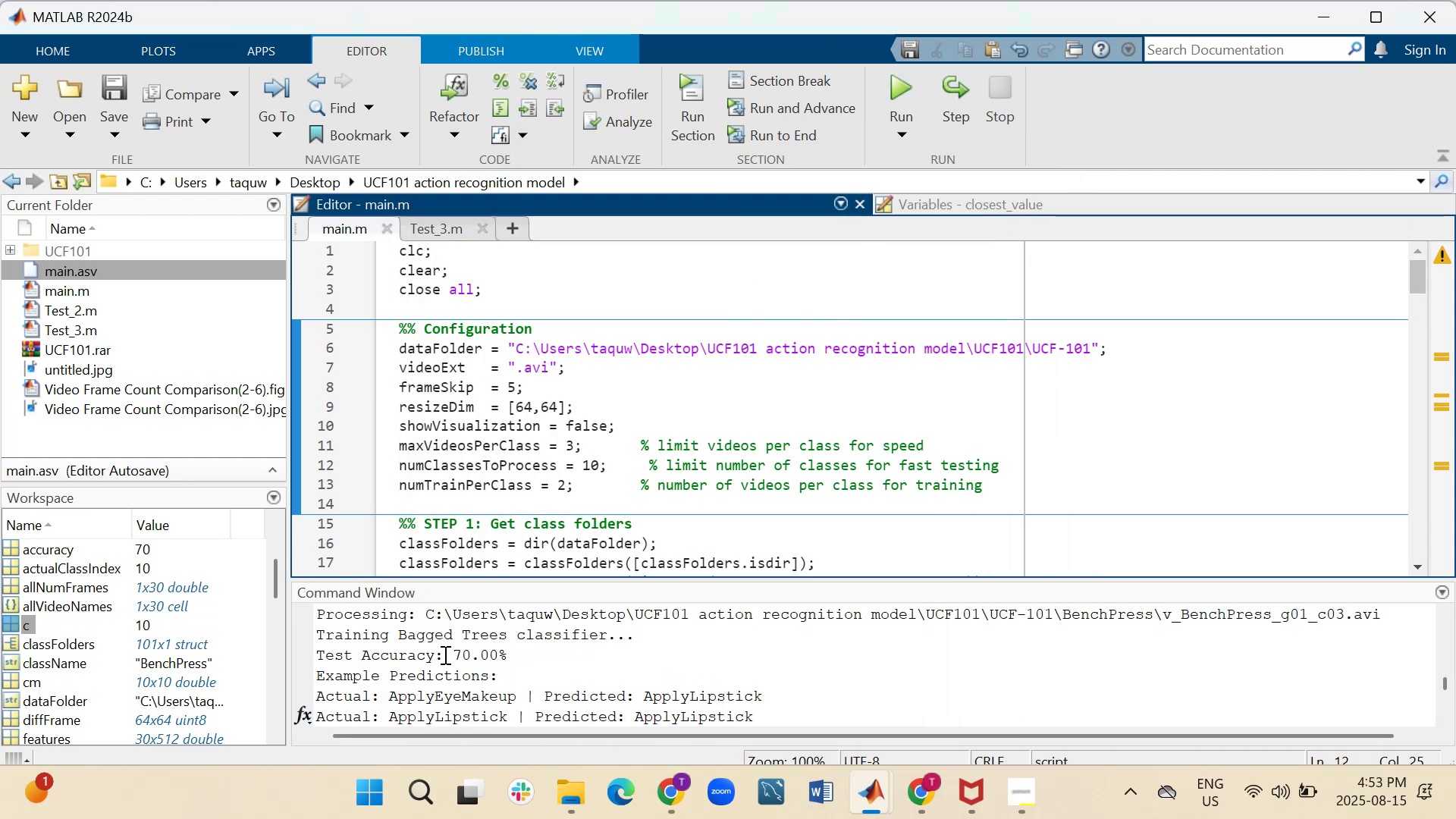 
left_click_drag(start_coordinate=[472, 651], to_coordinate=[507, 657])
 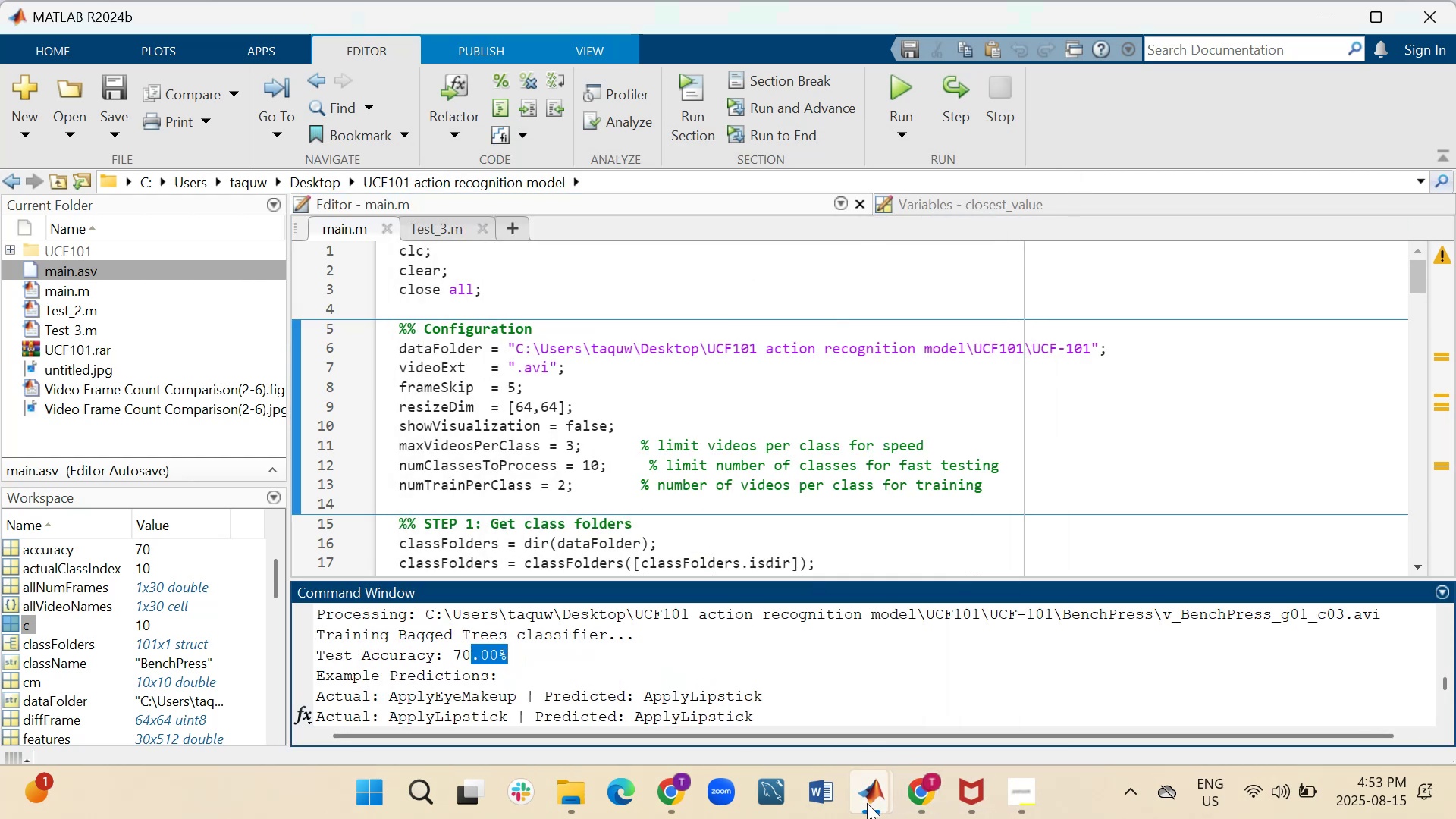 
left_click([977, 684])
 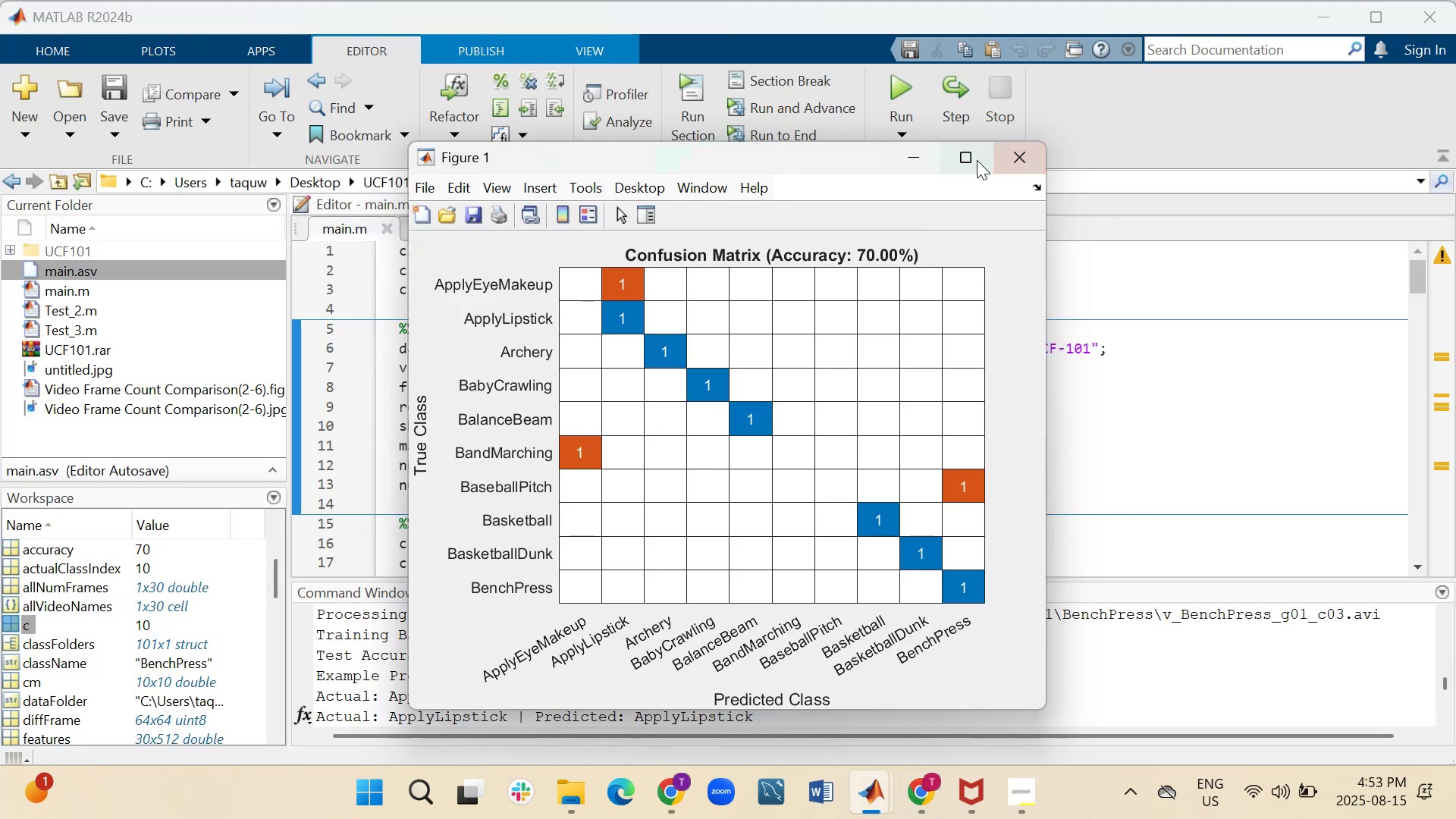 
left_click([959, 156])
 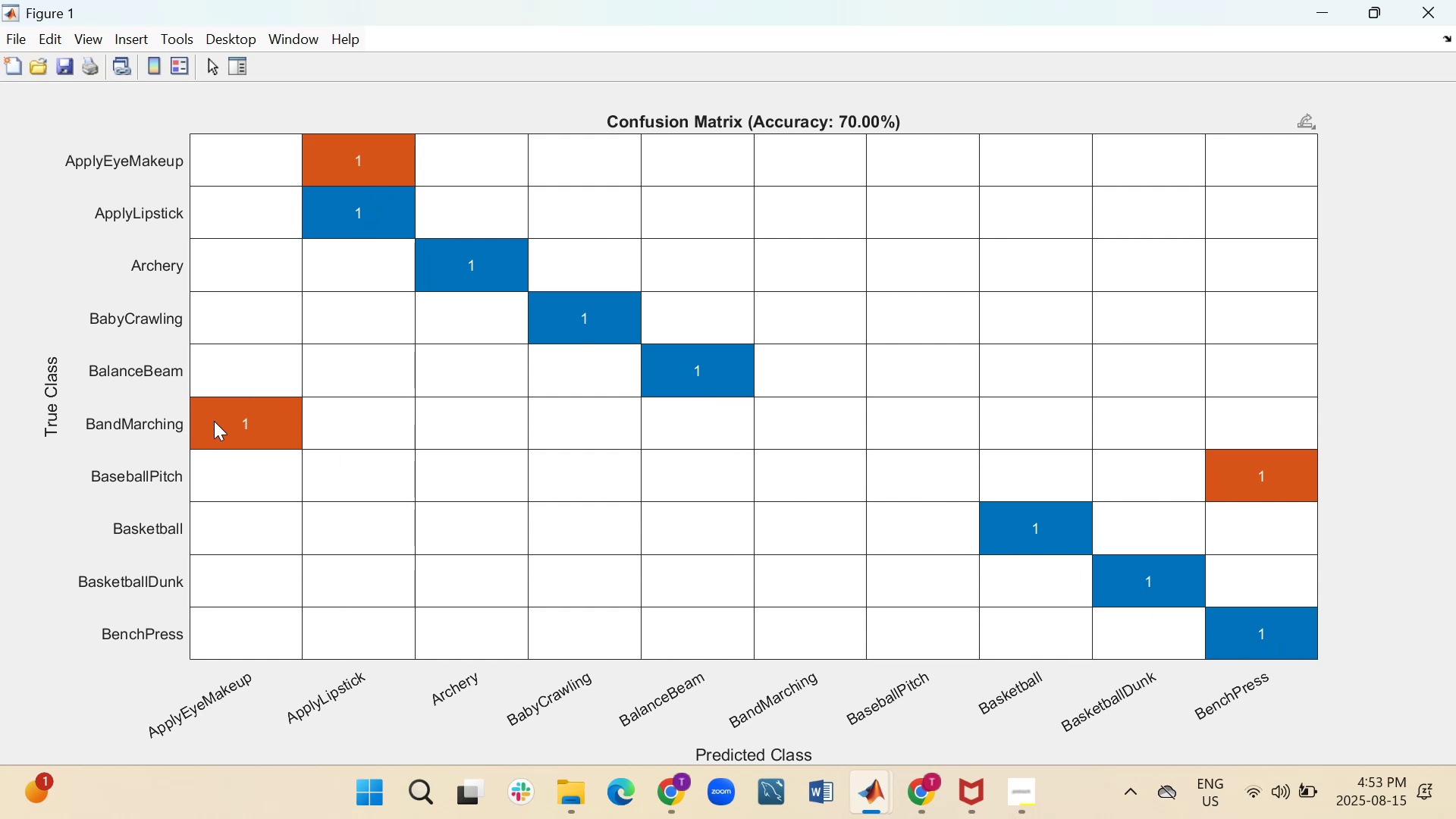 
wait(35.49)
 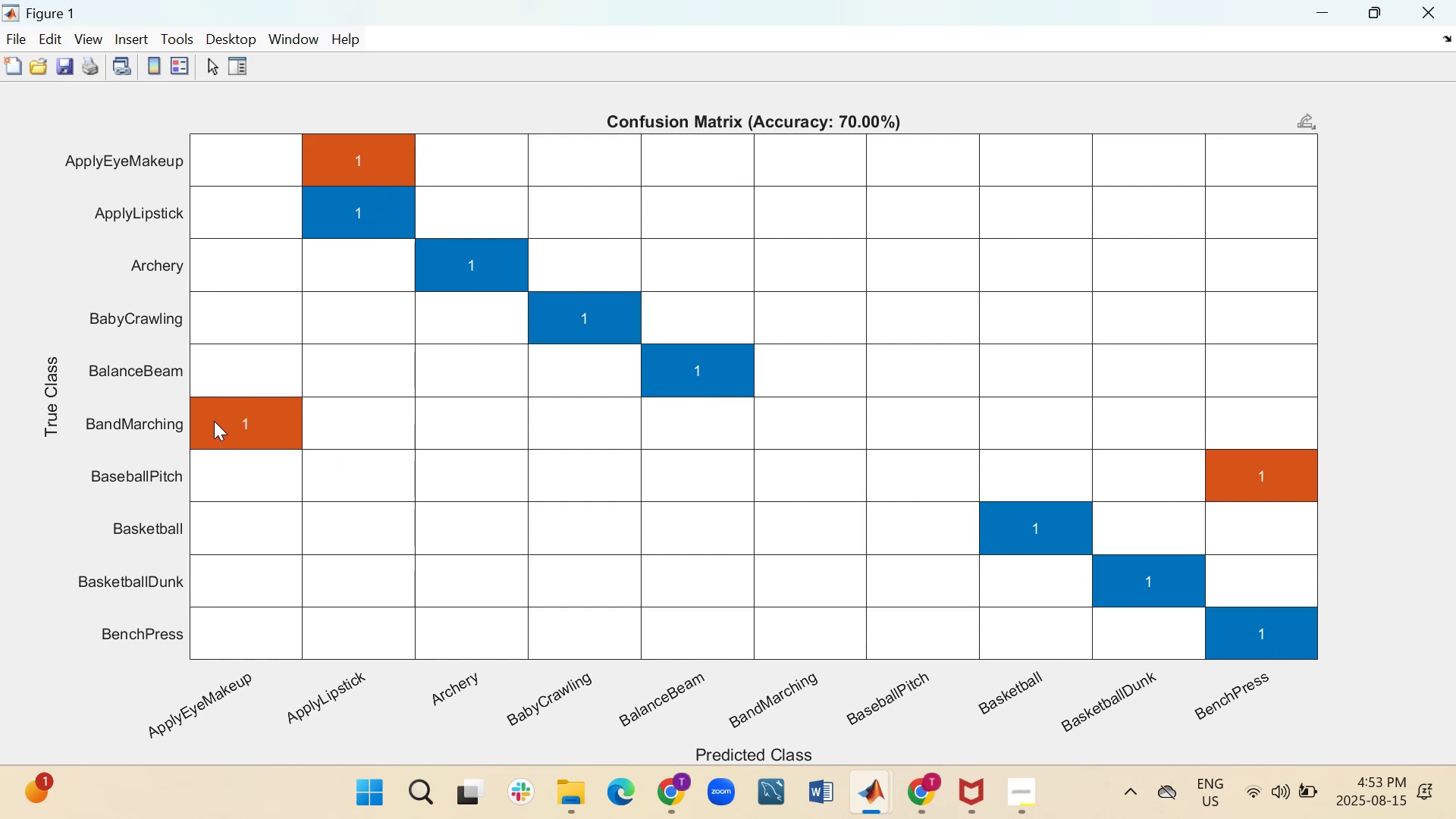 
left_click([1436, 0])
 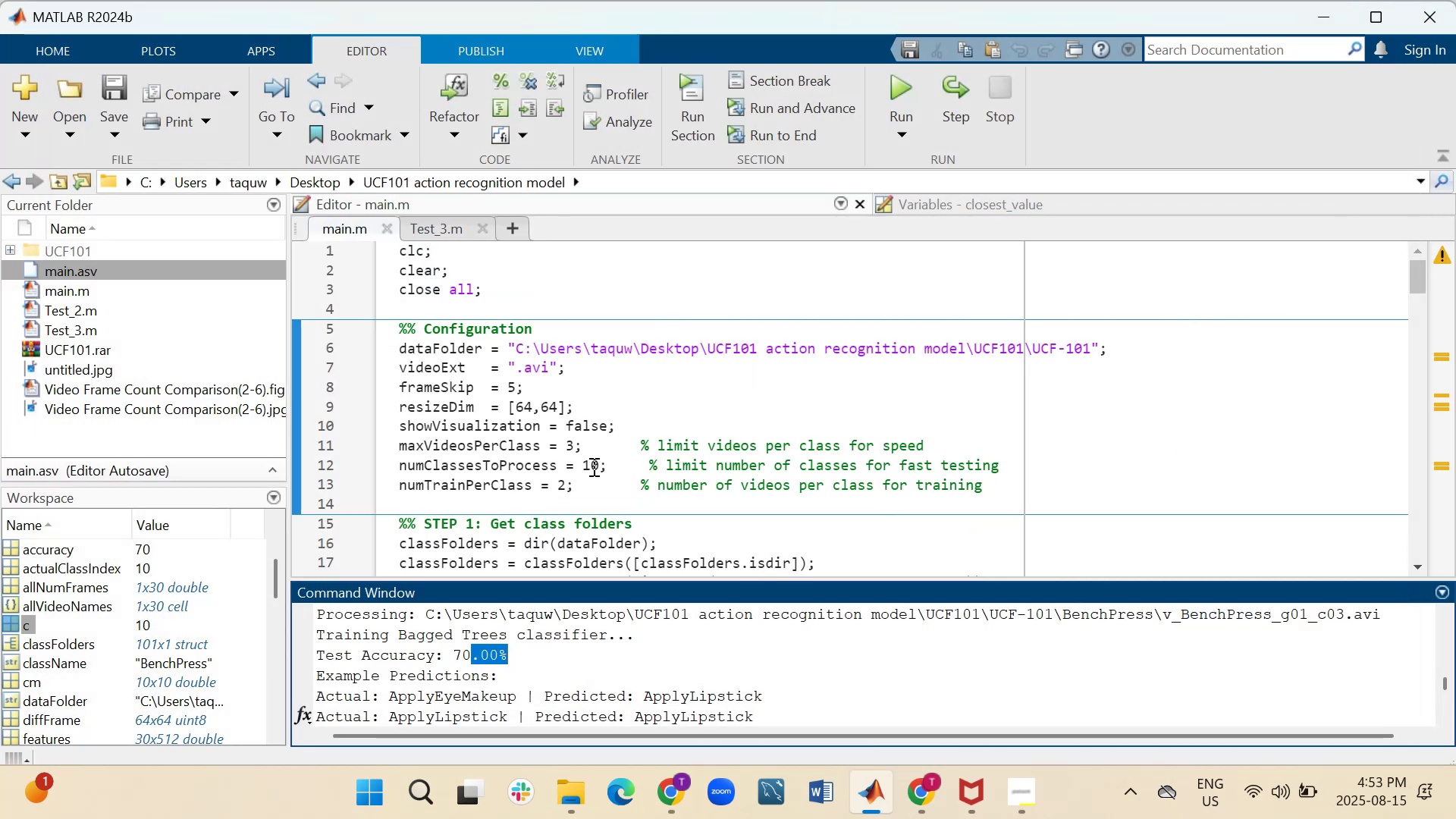 
left_click([592, 466])
 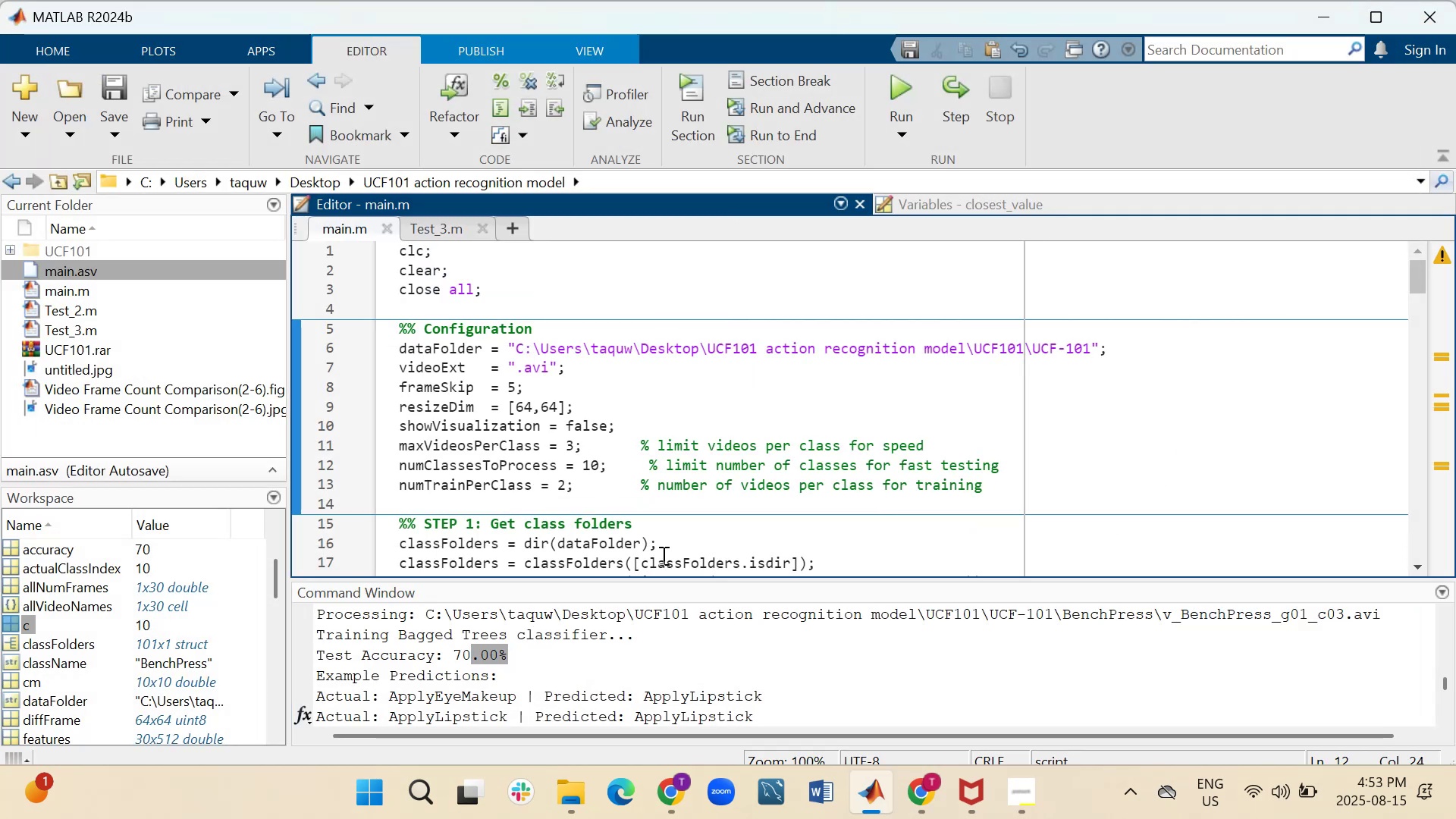 
key(Backspace)
 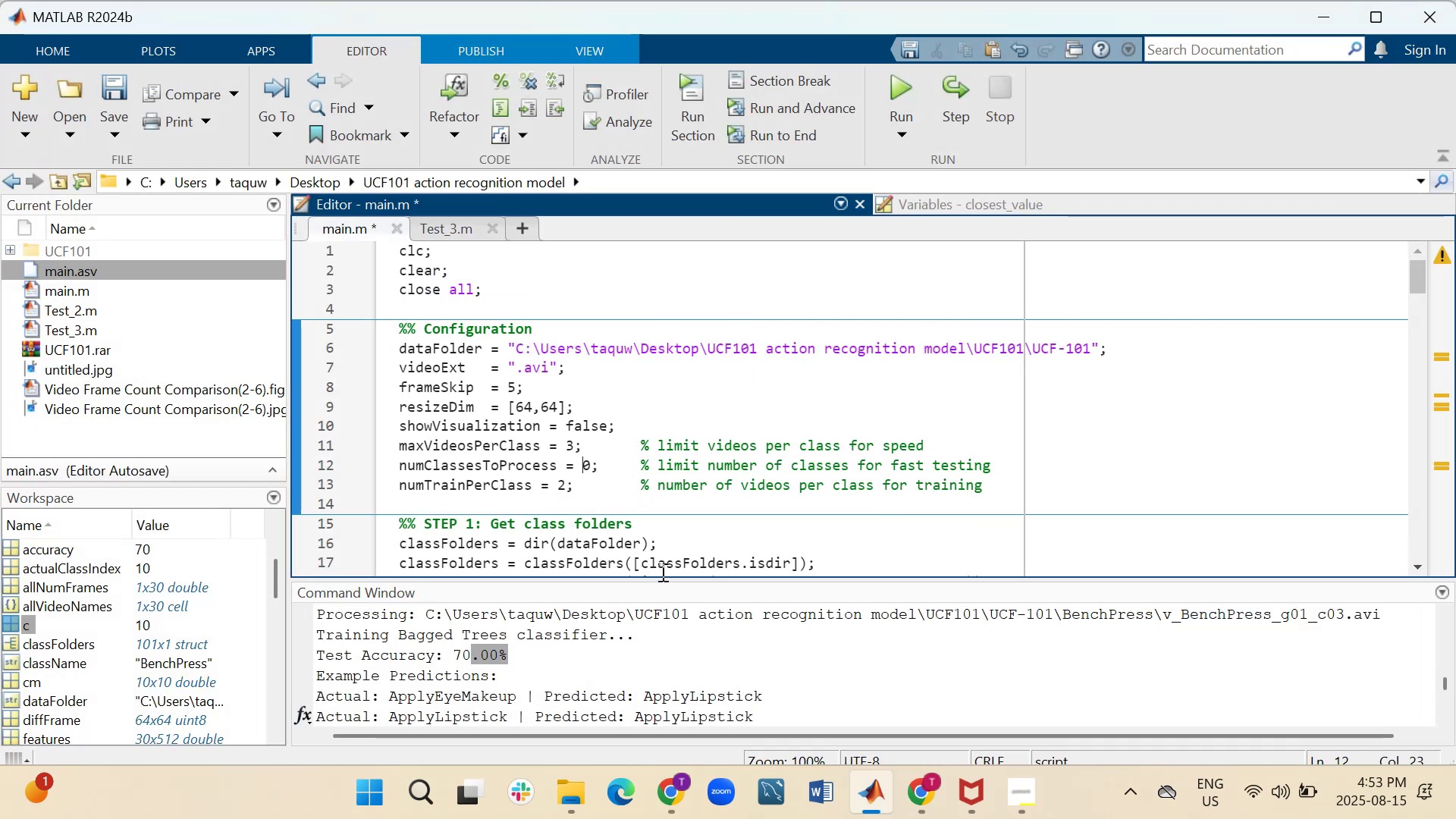 
key(2)
 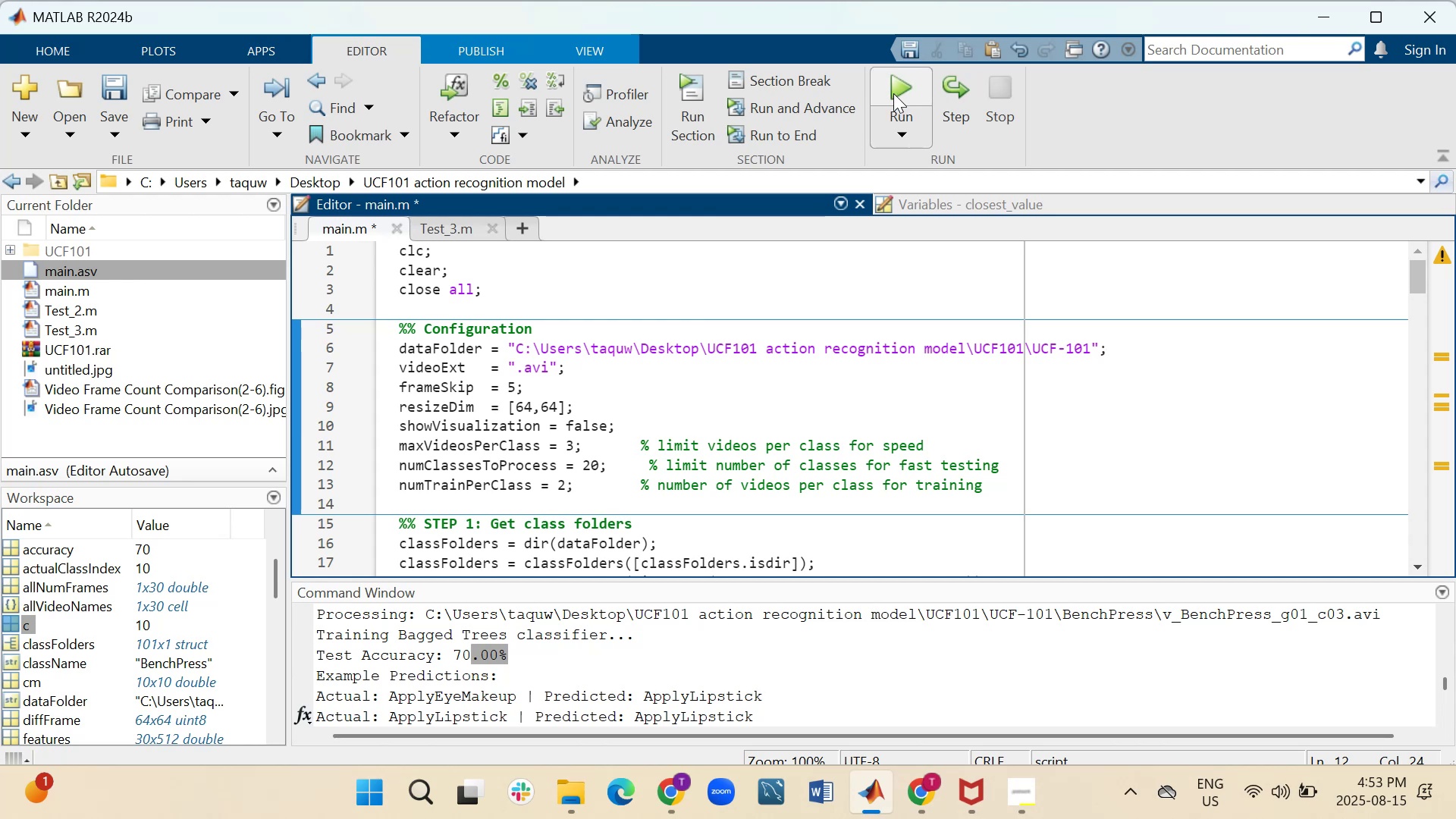 
left_click([894, 86])
 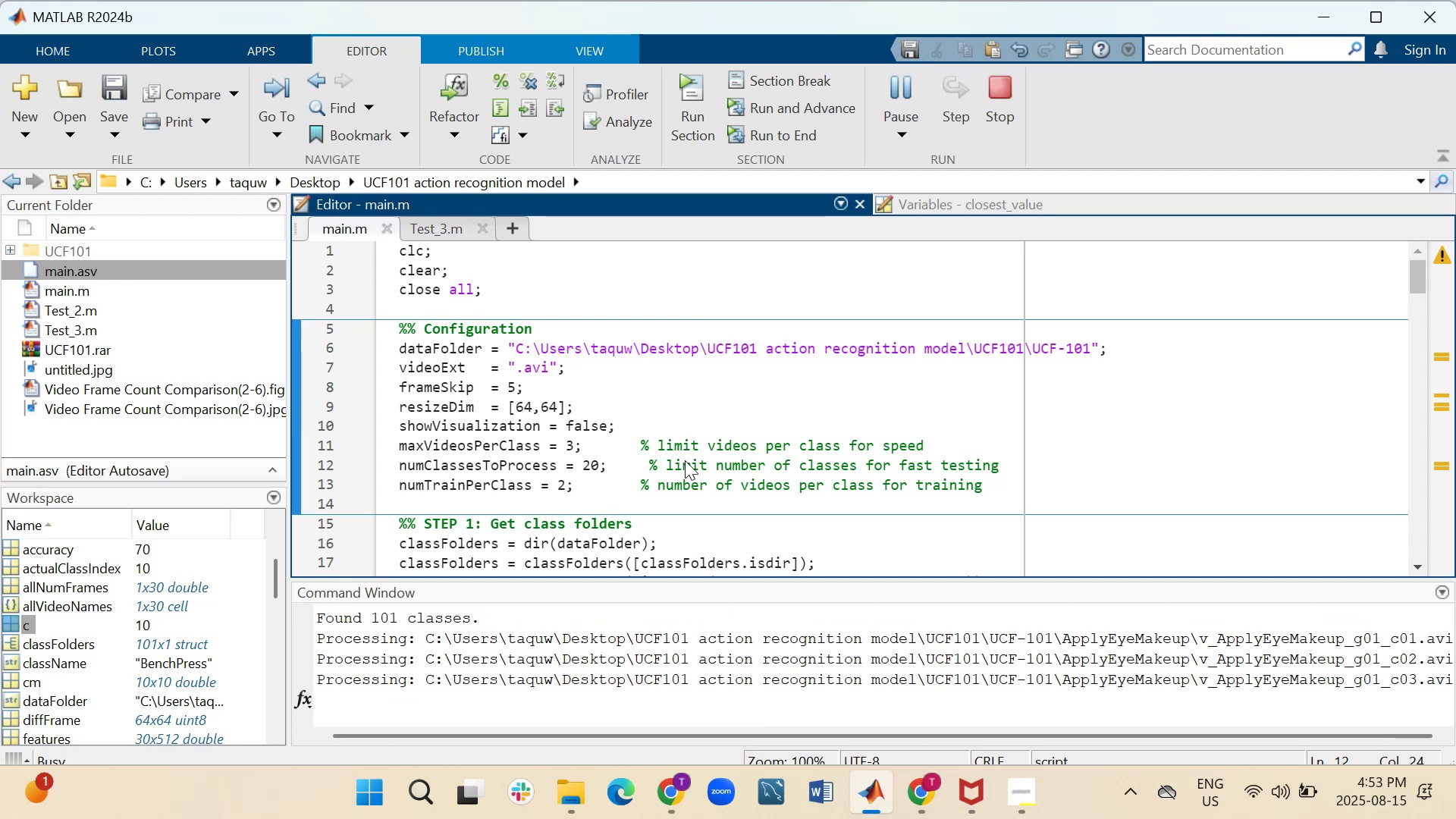 
scroll: coordinate [685, 460], scroll_direction: up, amount: 1.0
 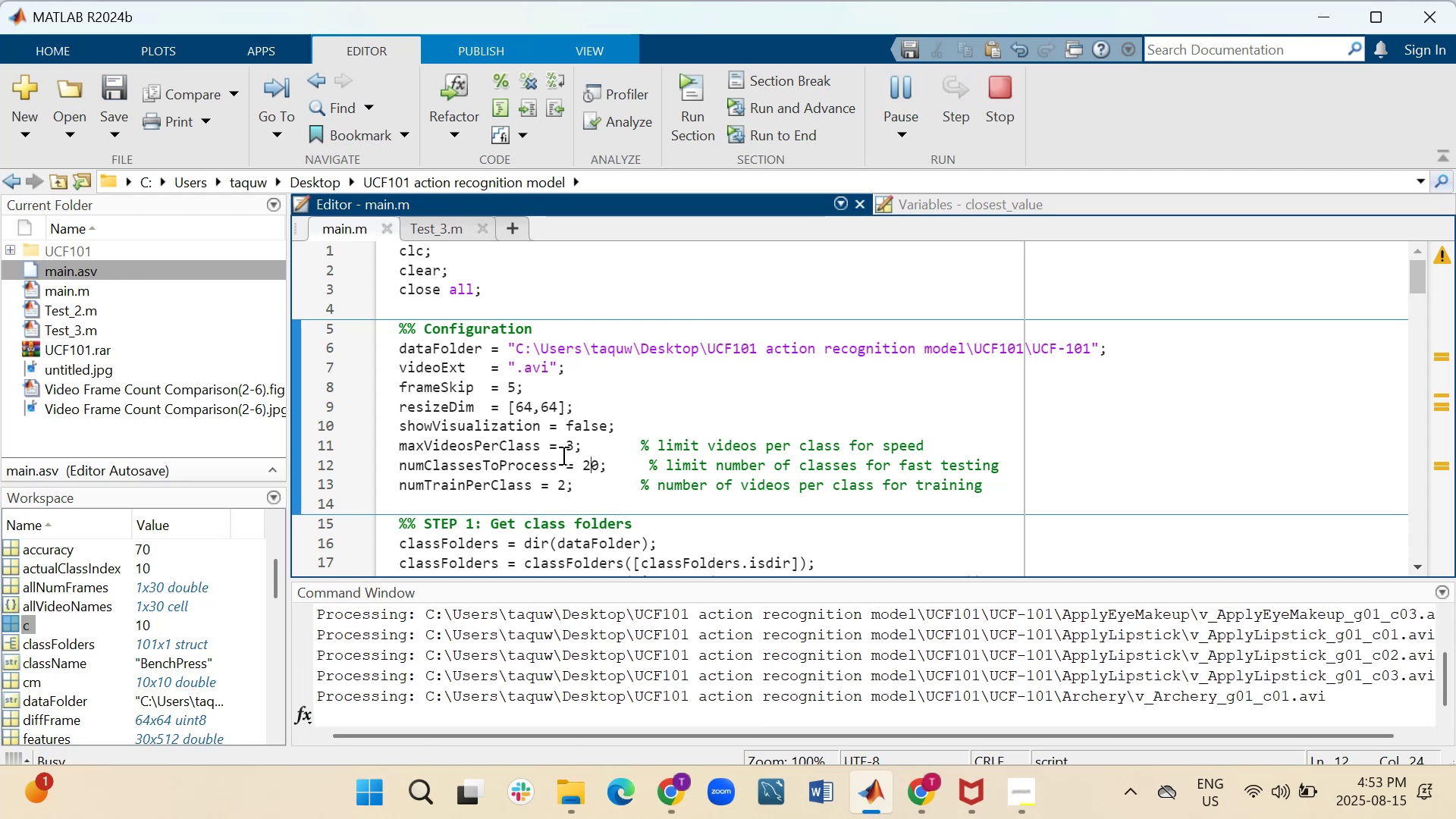 
scroll: coordinate [584, 446], scroll_direction: down, amount: 5.0
 